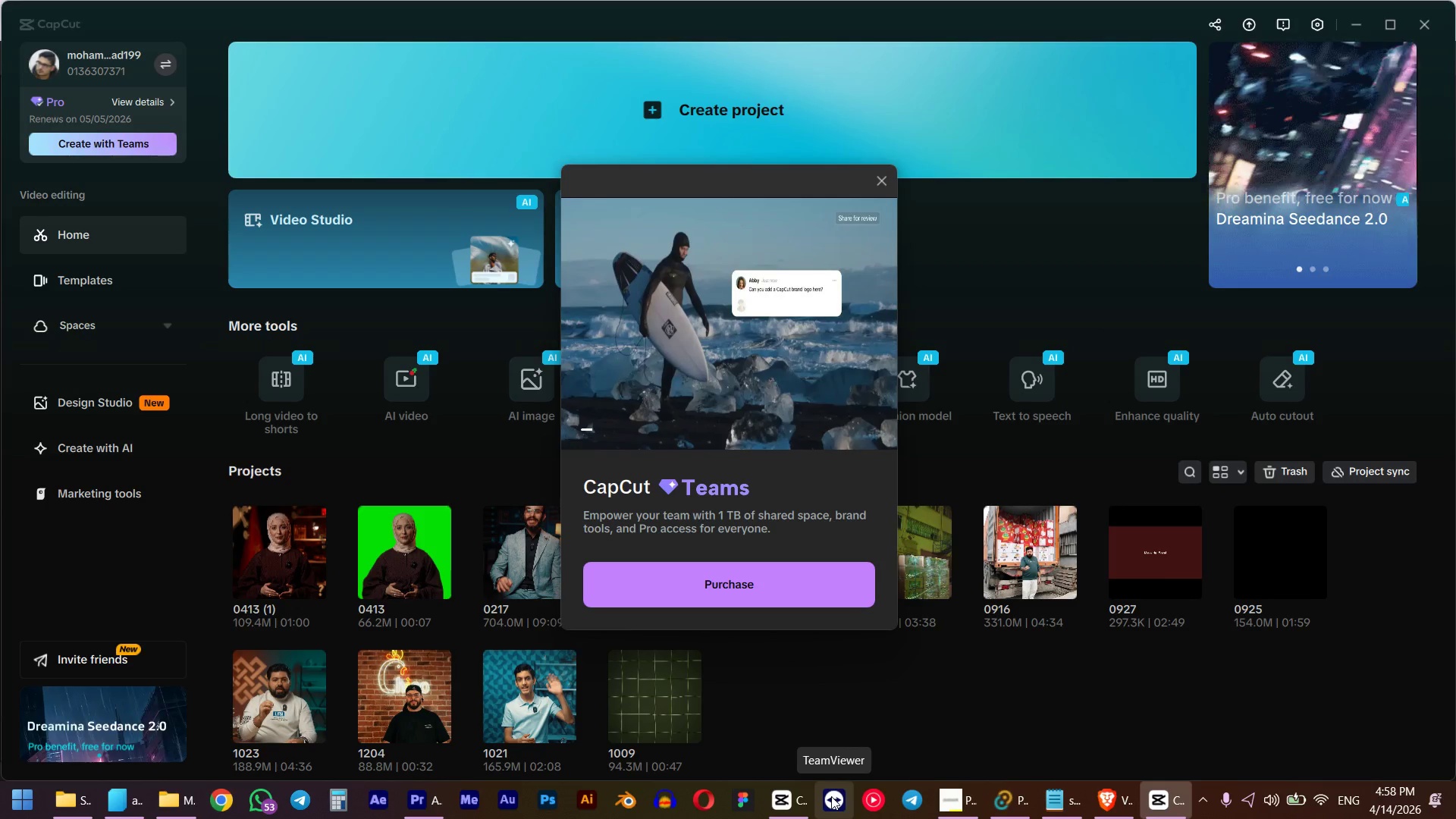 
left_click([881, 187])
 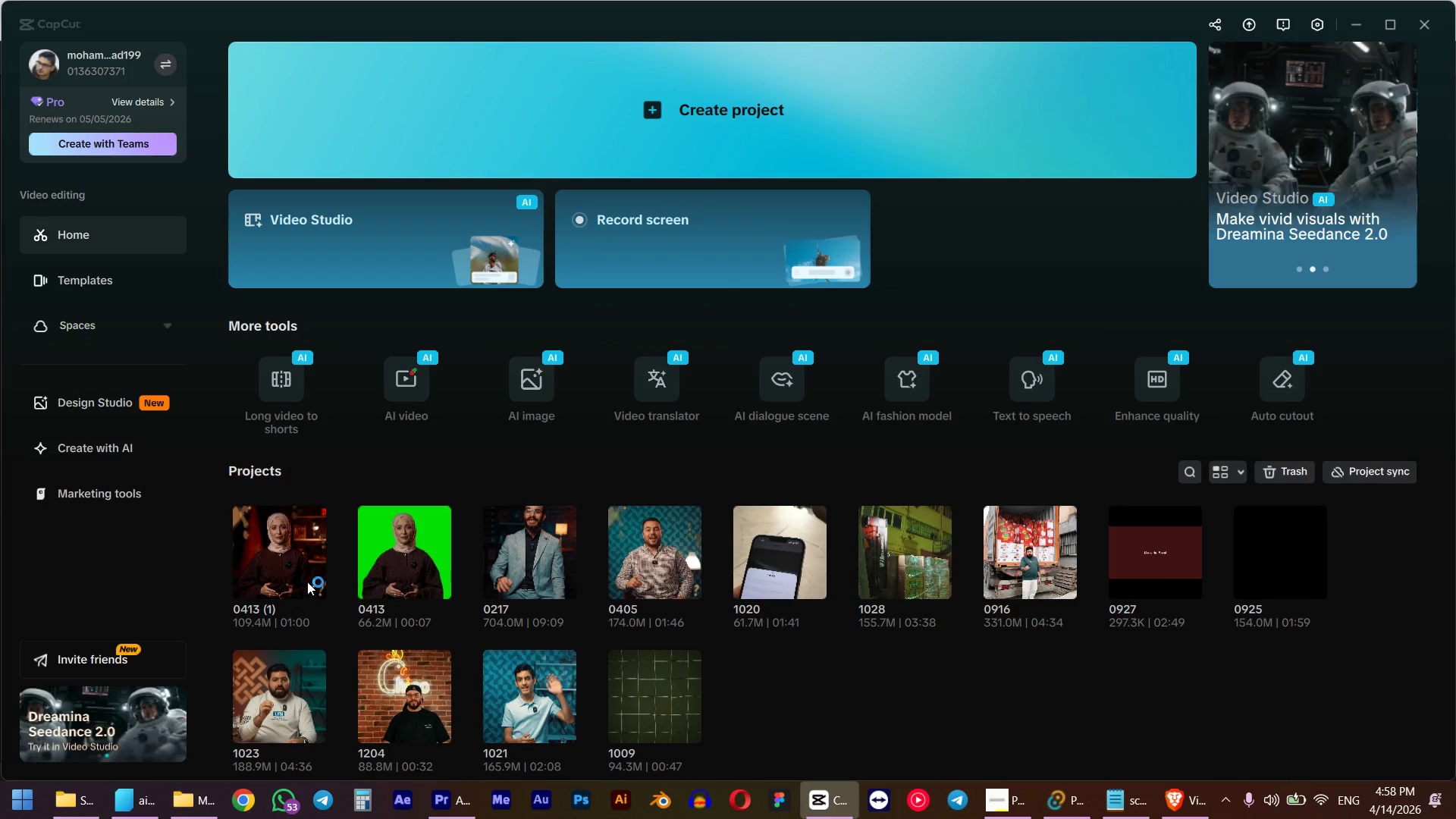 
left_click([304, 579])
 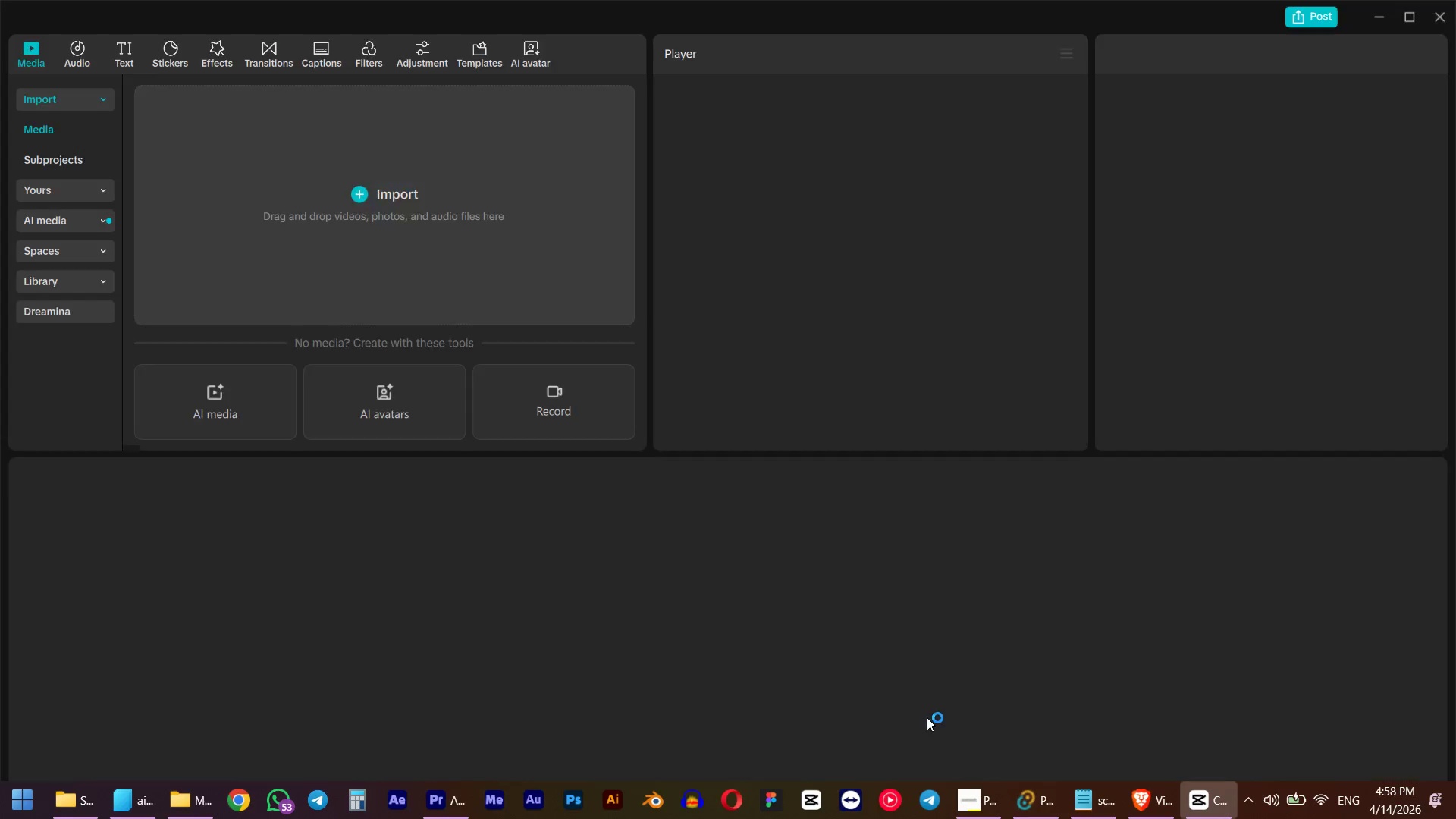 
left_click([1215, 810])
 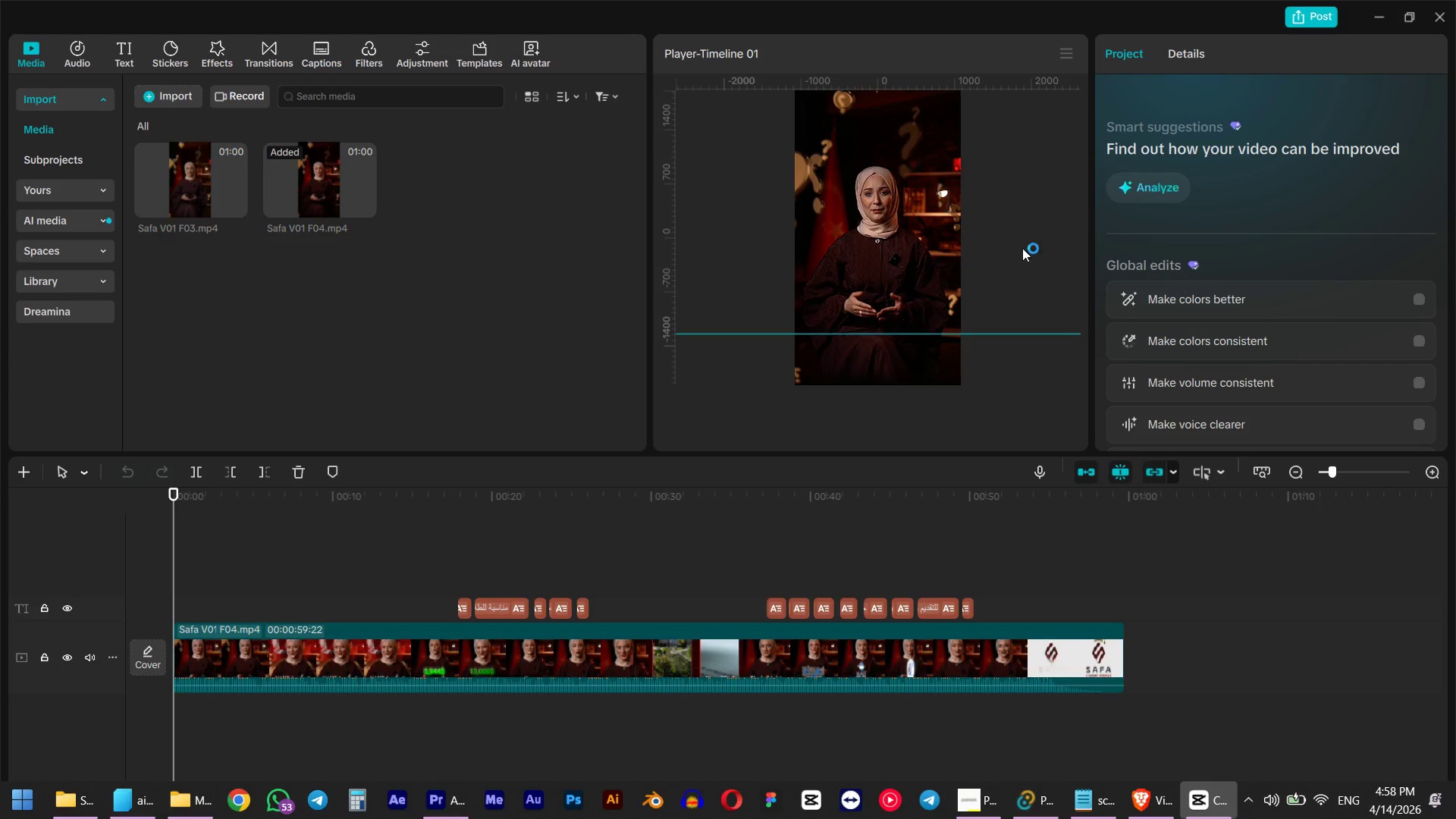 
left_click([1439, 13])
 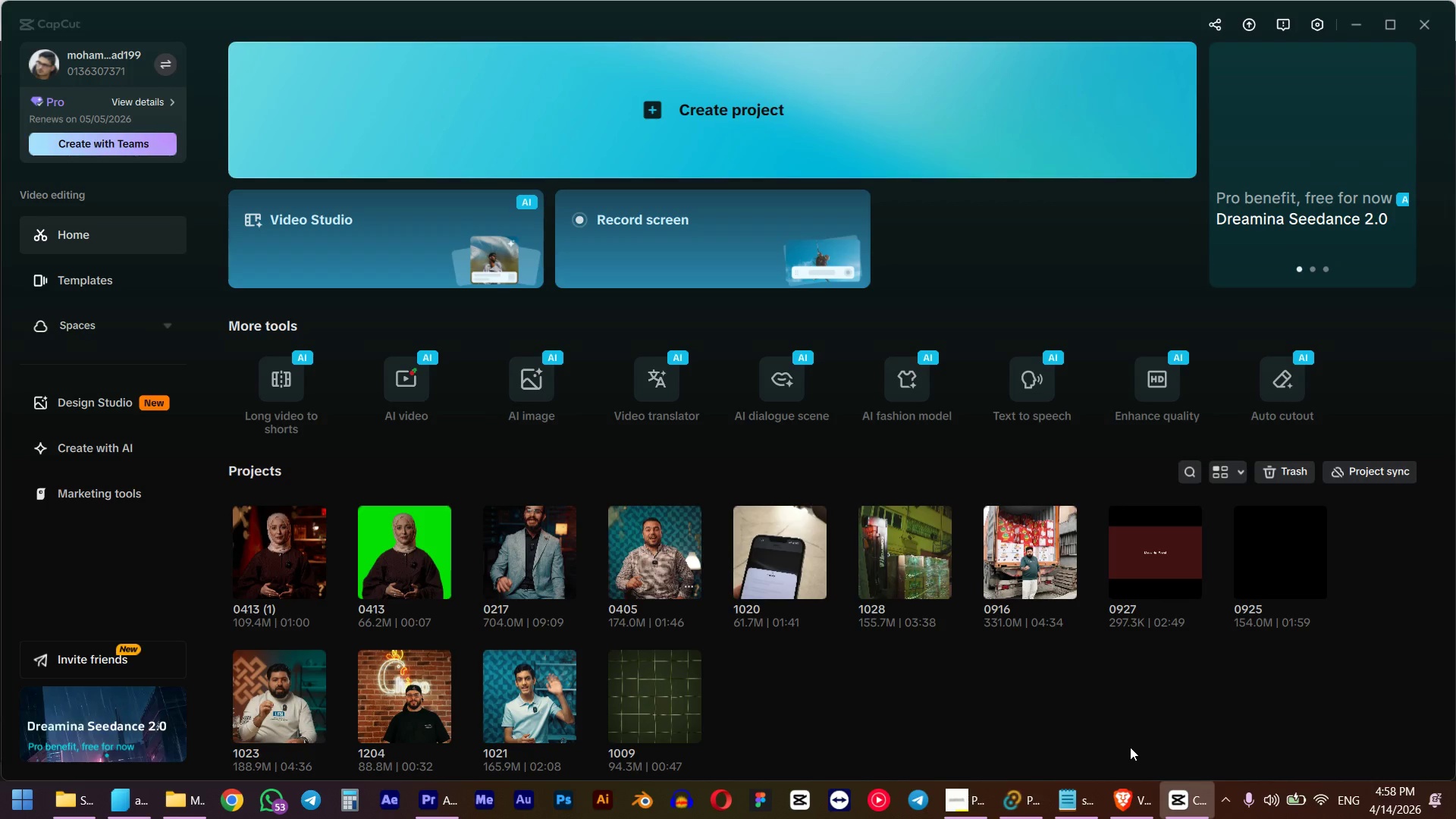 
left_click([393, 577])
 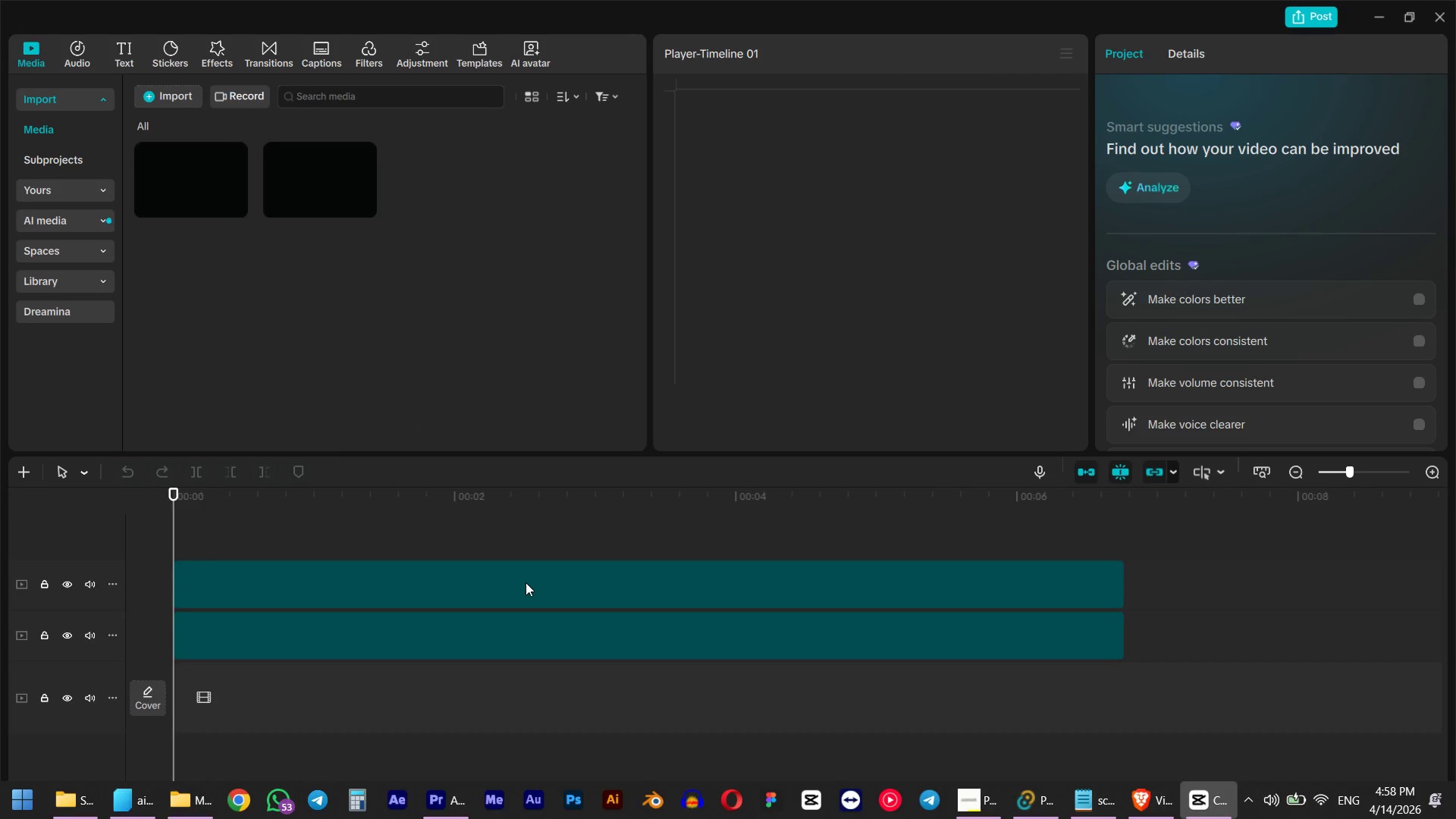 
wait(5.11)
 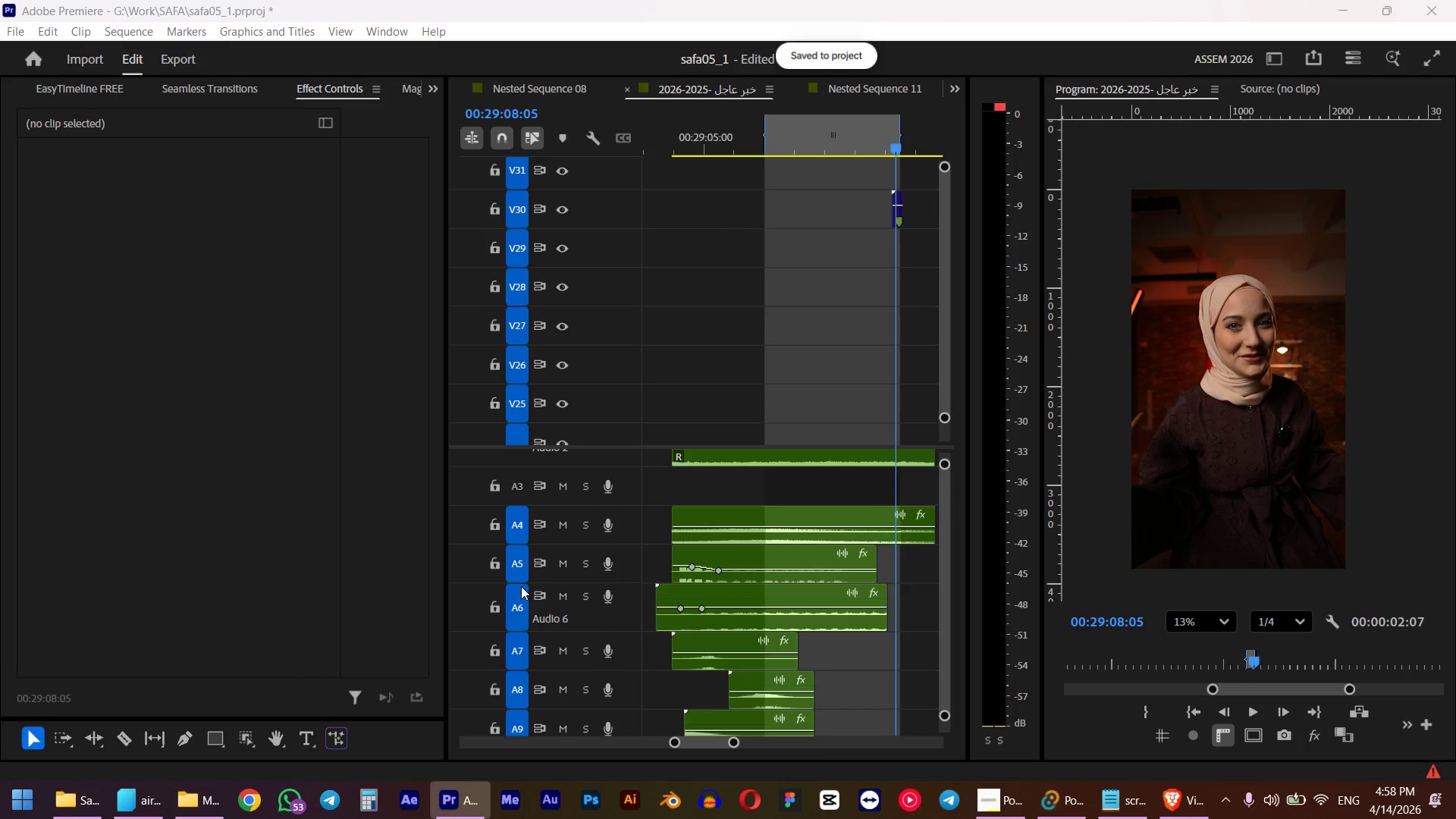 
left_click_drag(start_coordinate=[479, 501], to_coordinate=[422, 590])
 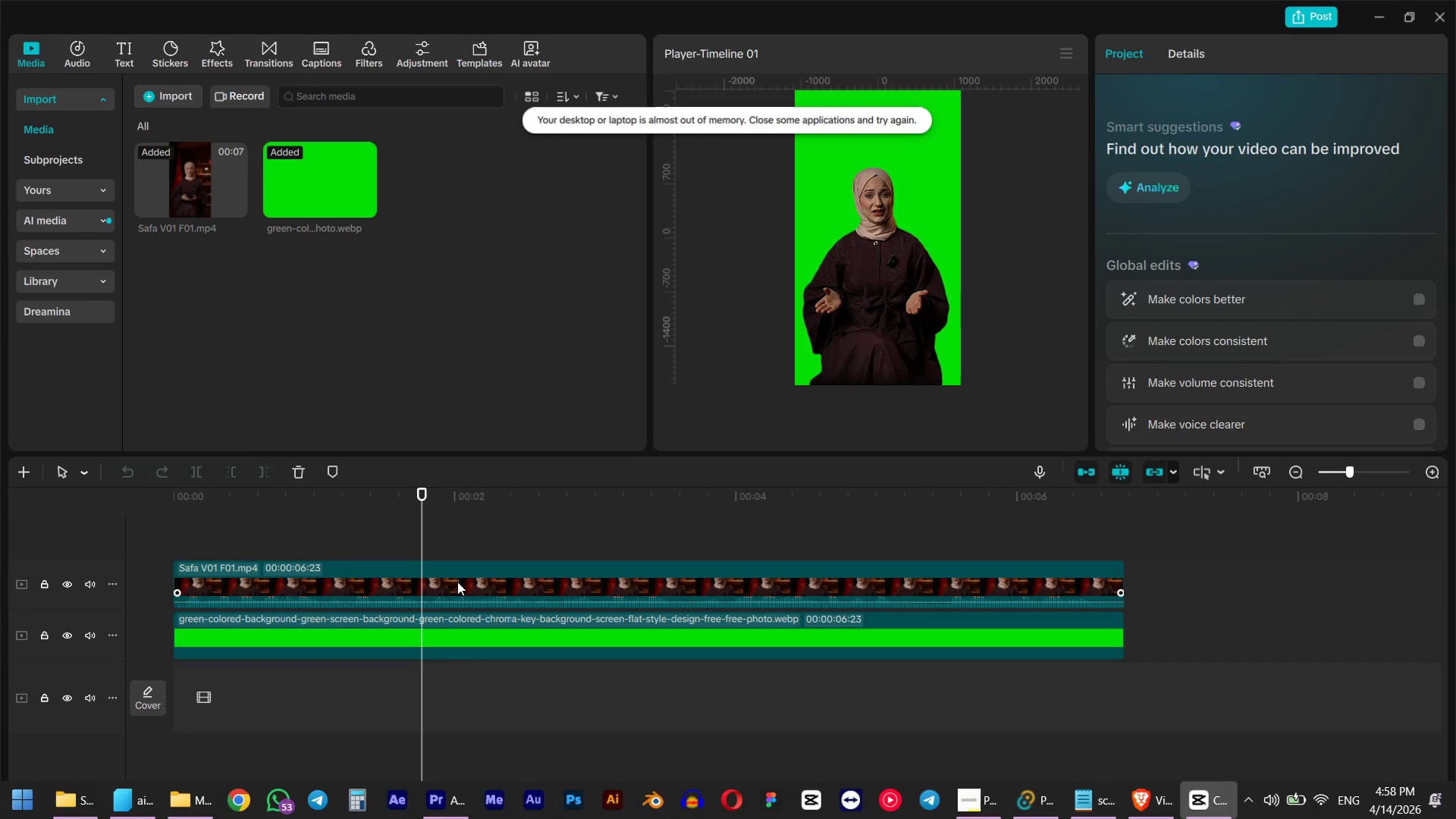 
left_click([457, 582])
 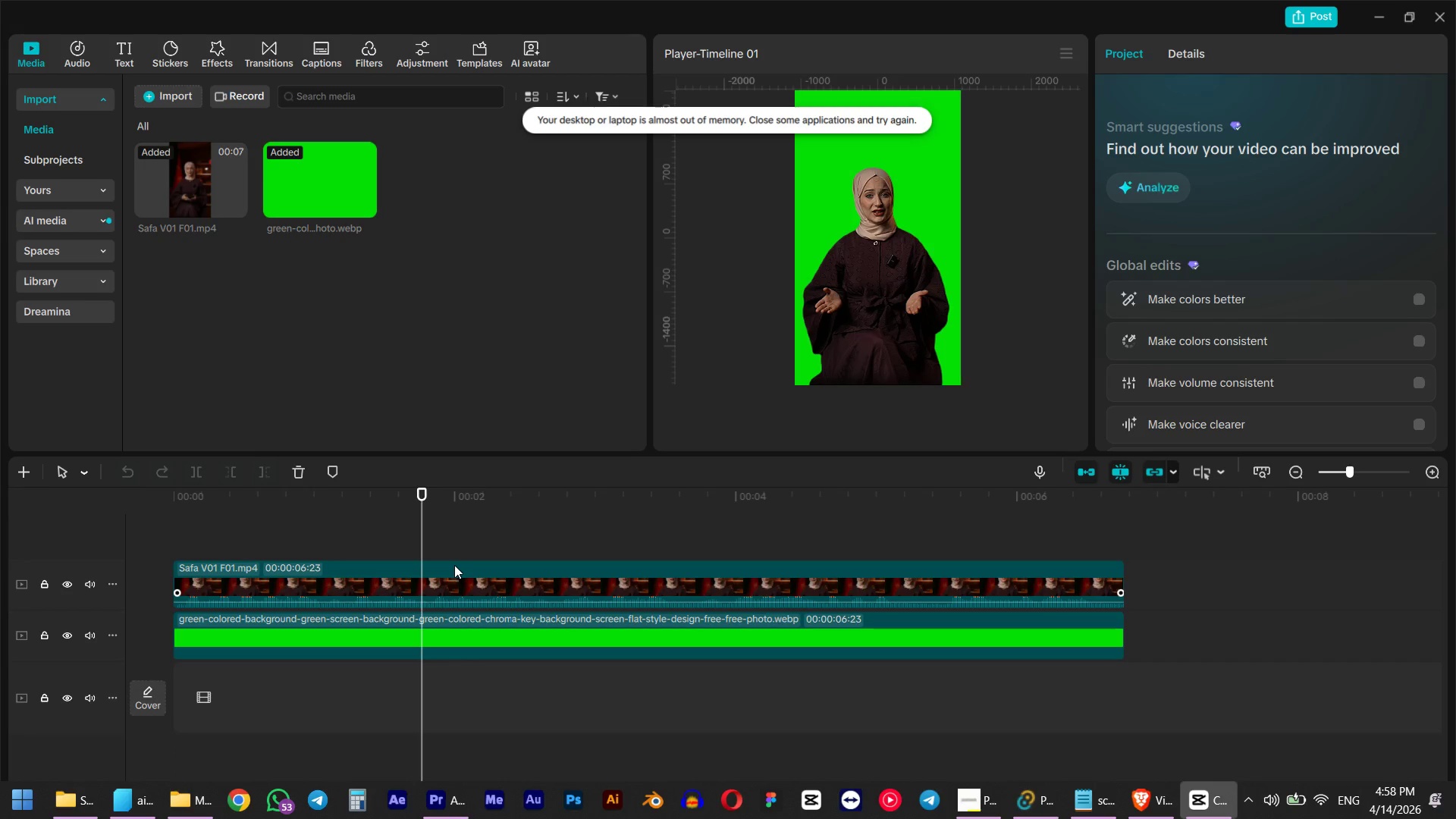 
left_click([447, 569])
 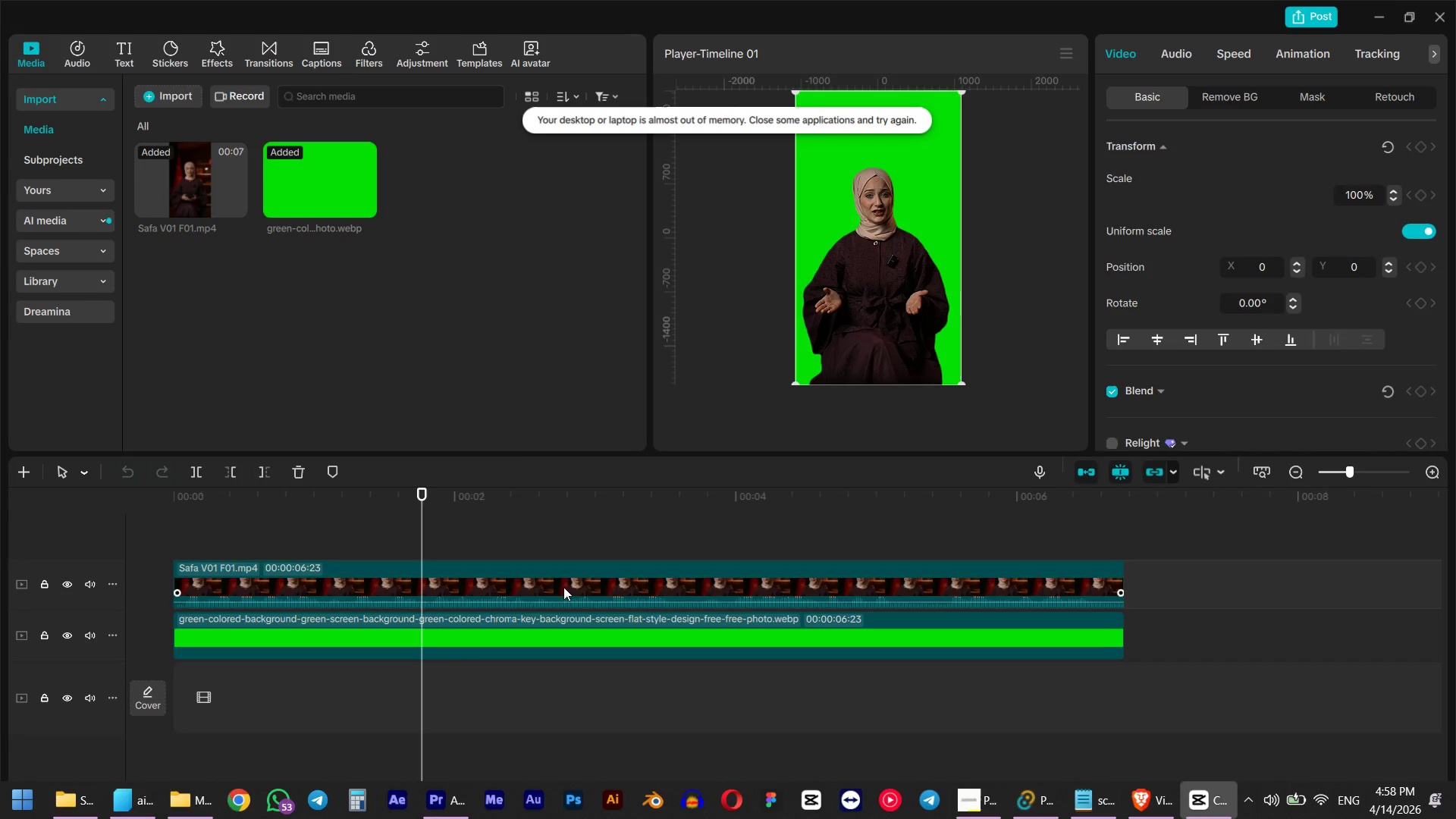 
key(Delete)
 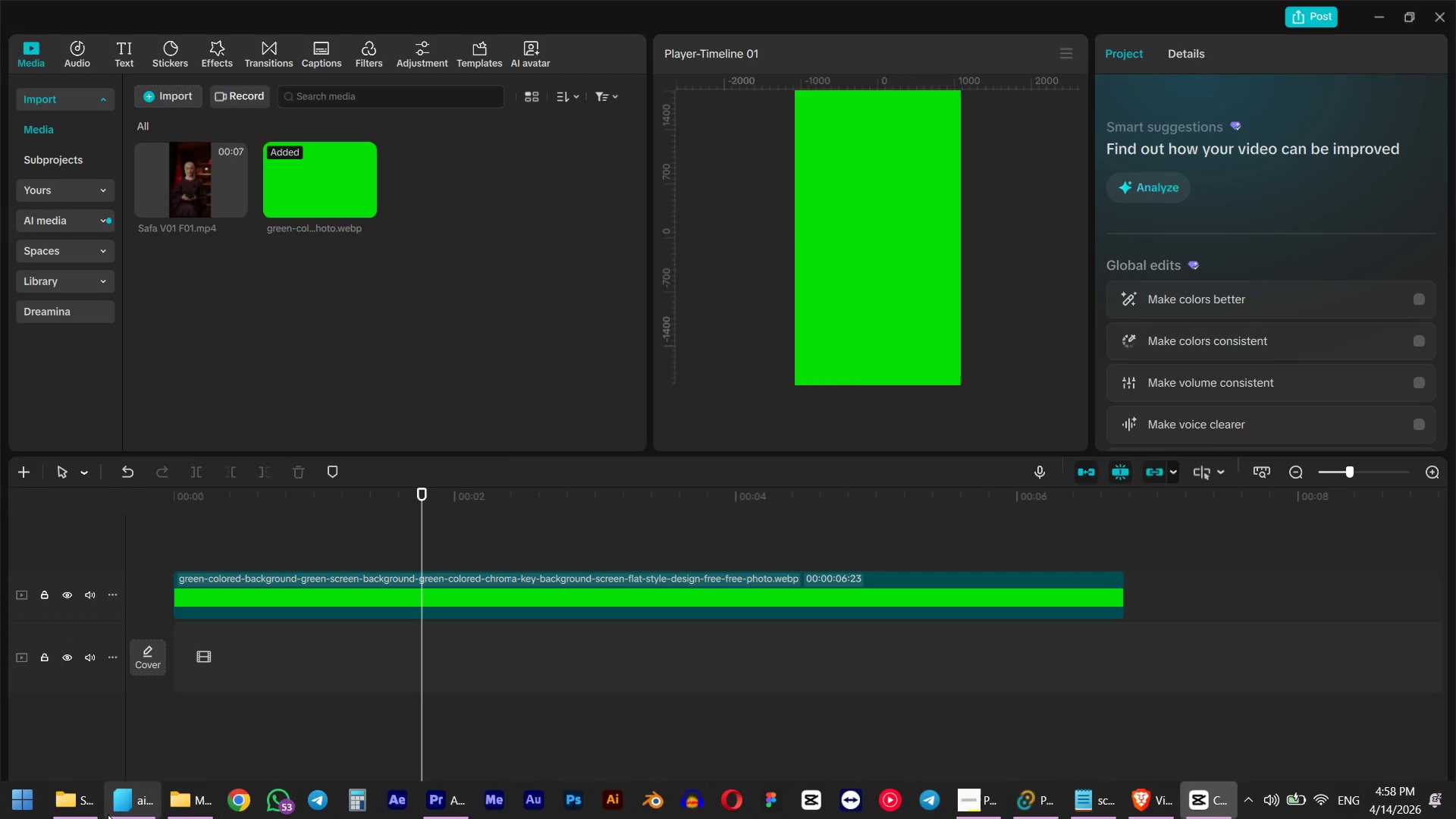 
left_click([184, 804])
 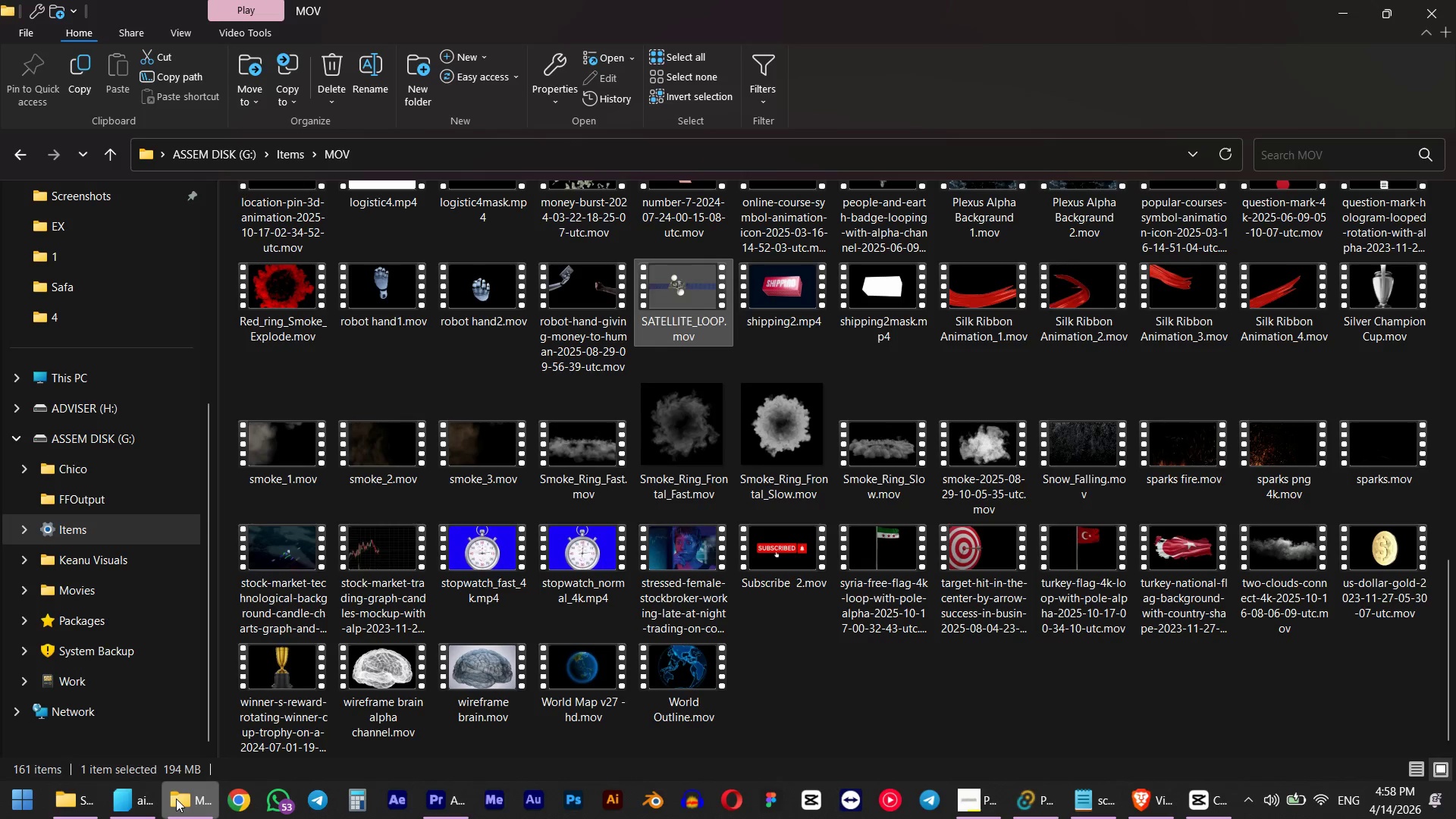 
left_click([146, 792])
 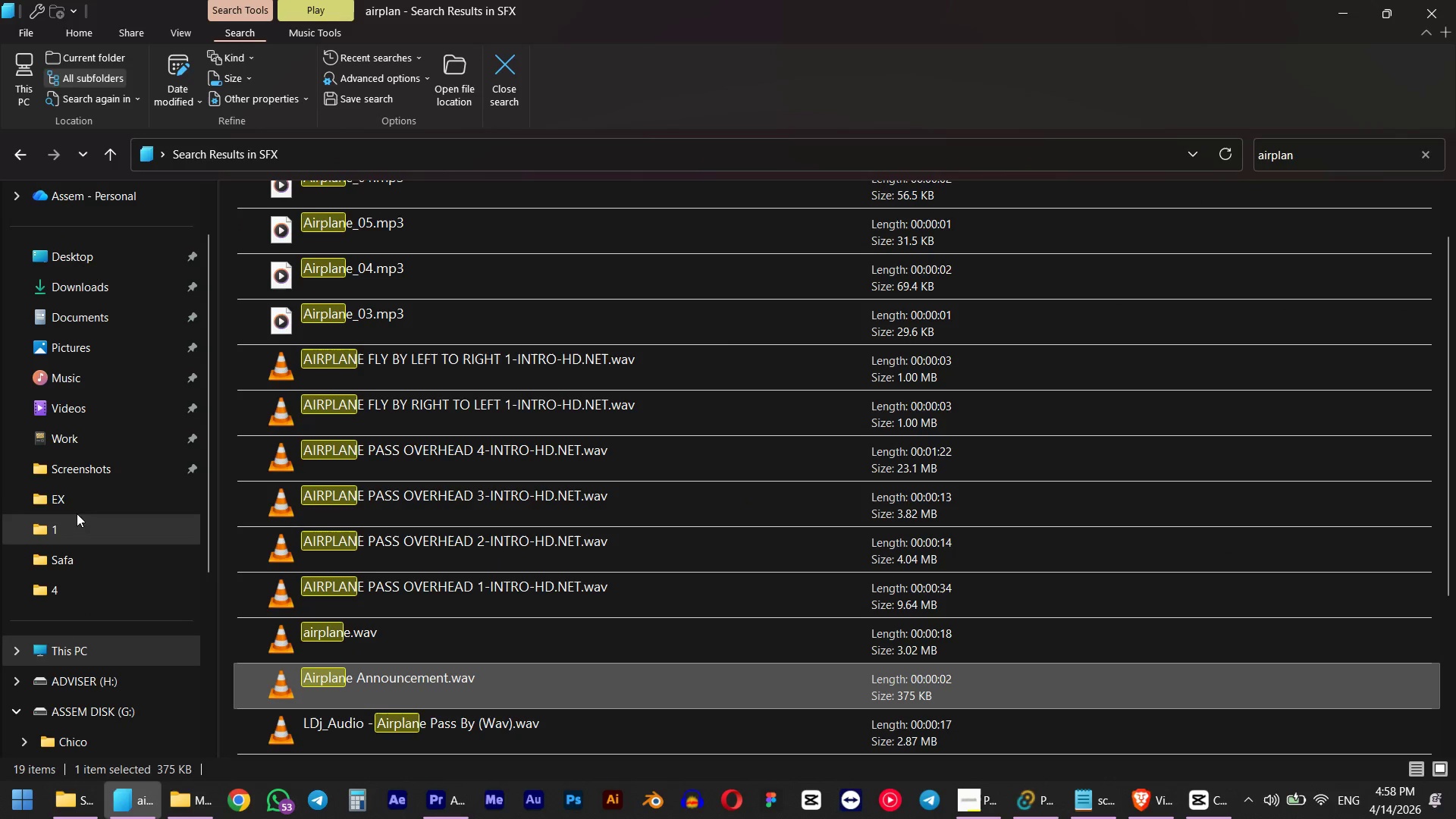 
left_click([62, 501])
 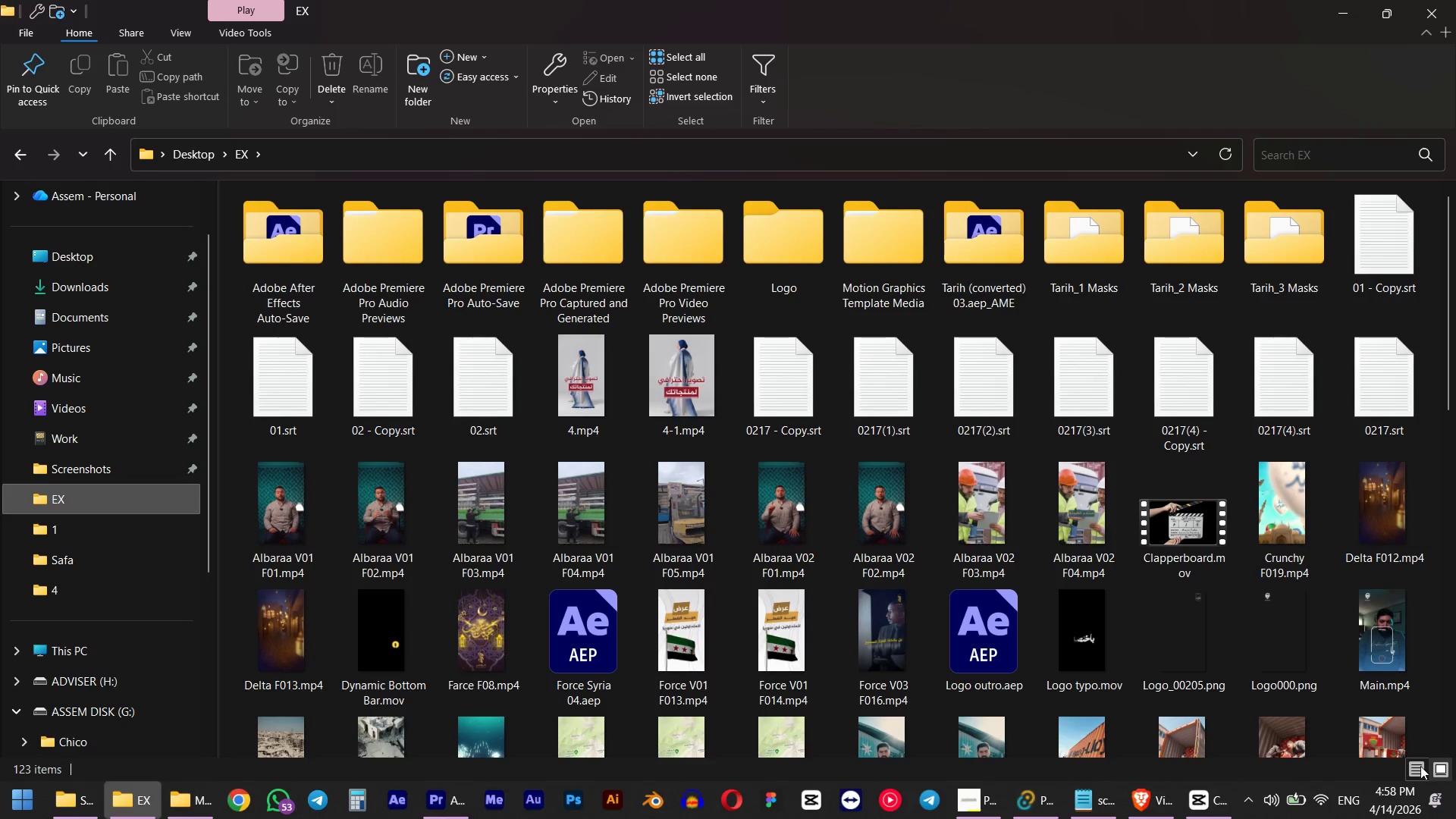 
right_click([727, 183])
 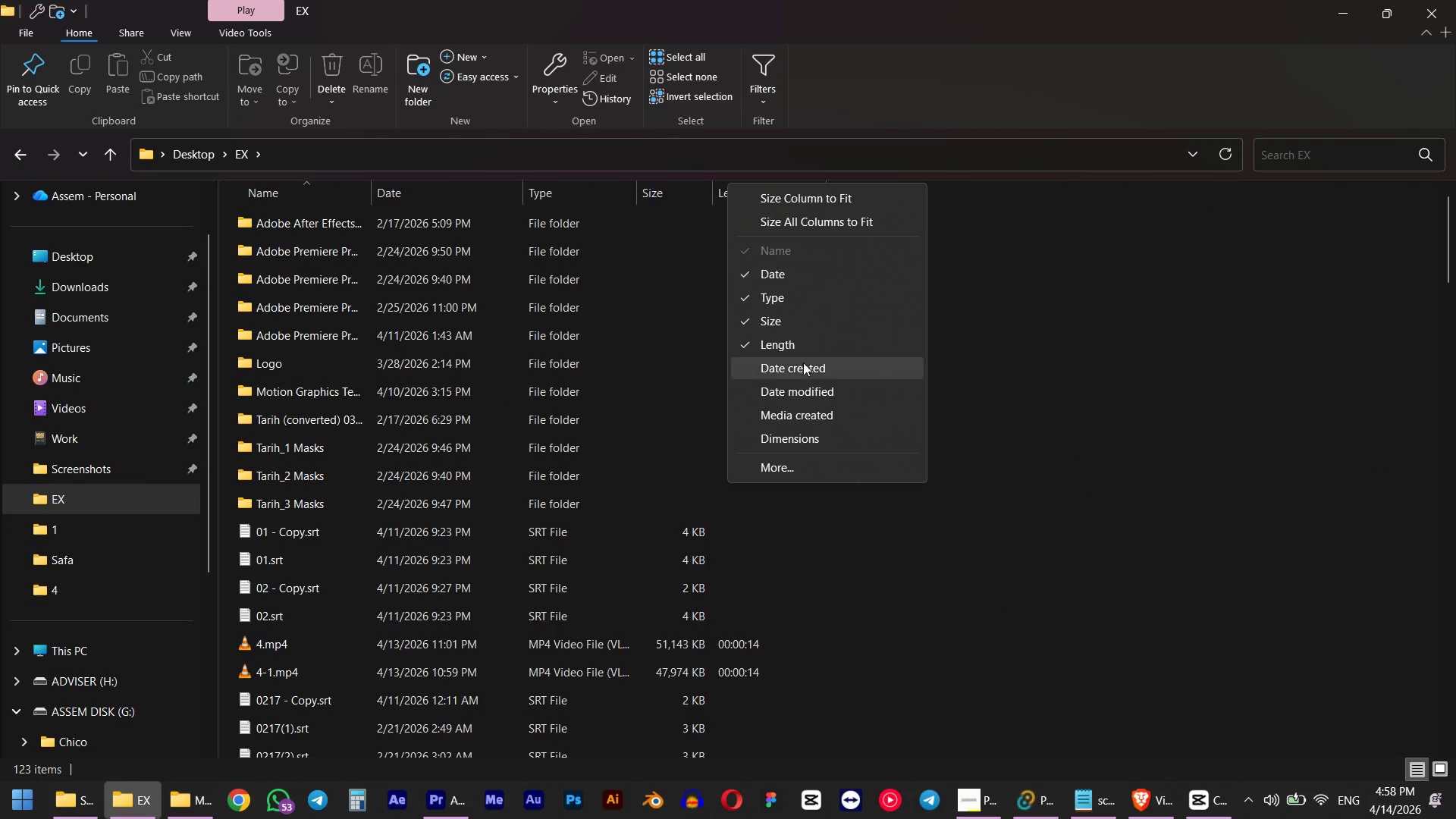 
left_click([811, 392])
 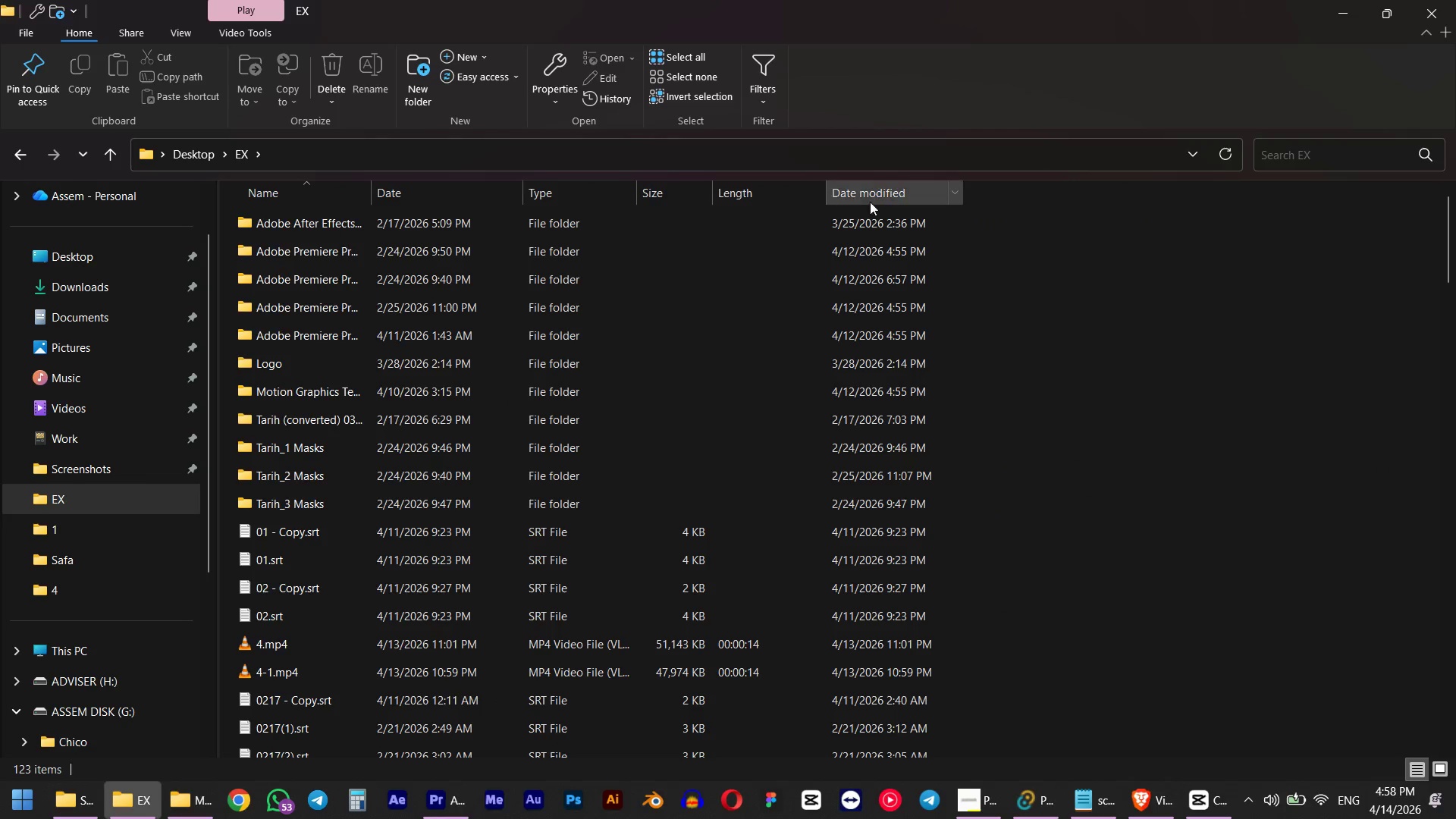 
left_click([872, 196])
 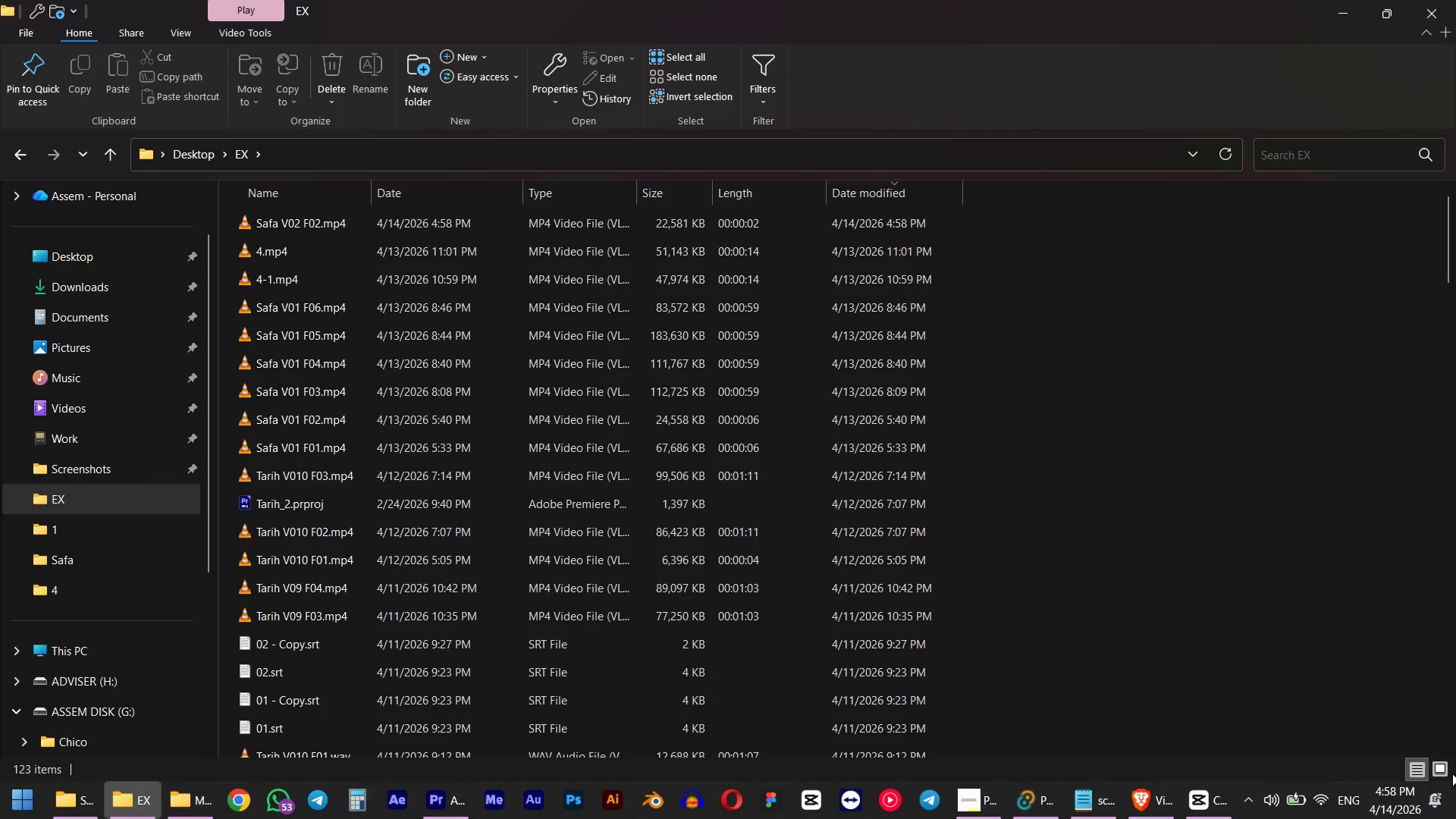 
left_click([1451, 774])
 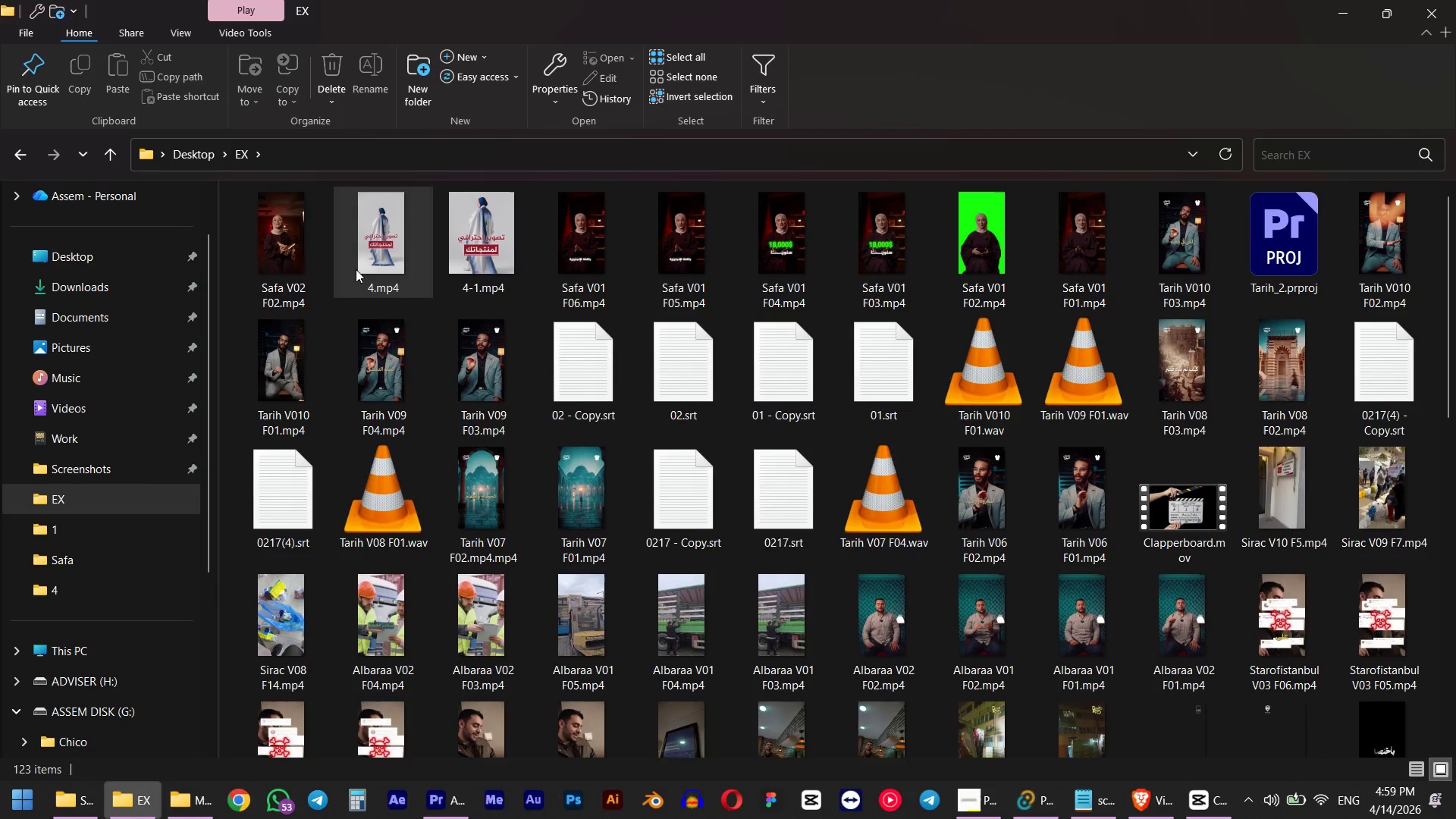 
left_click([315, 253])
 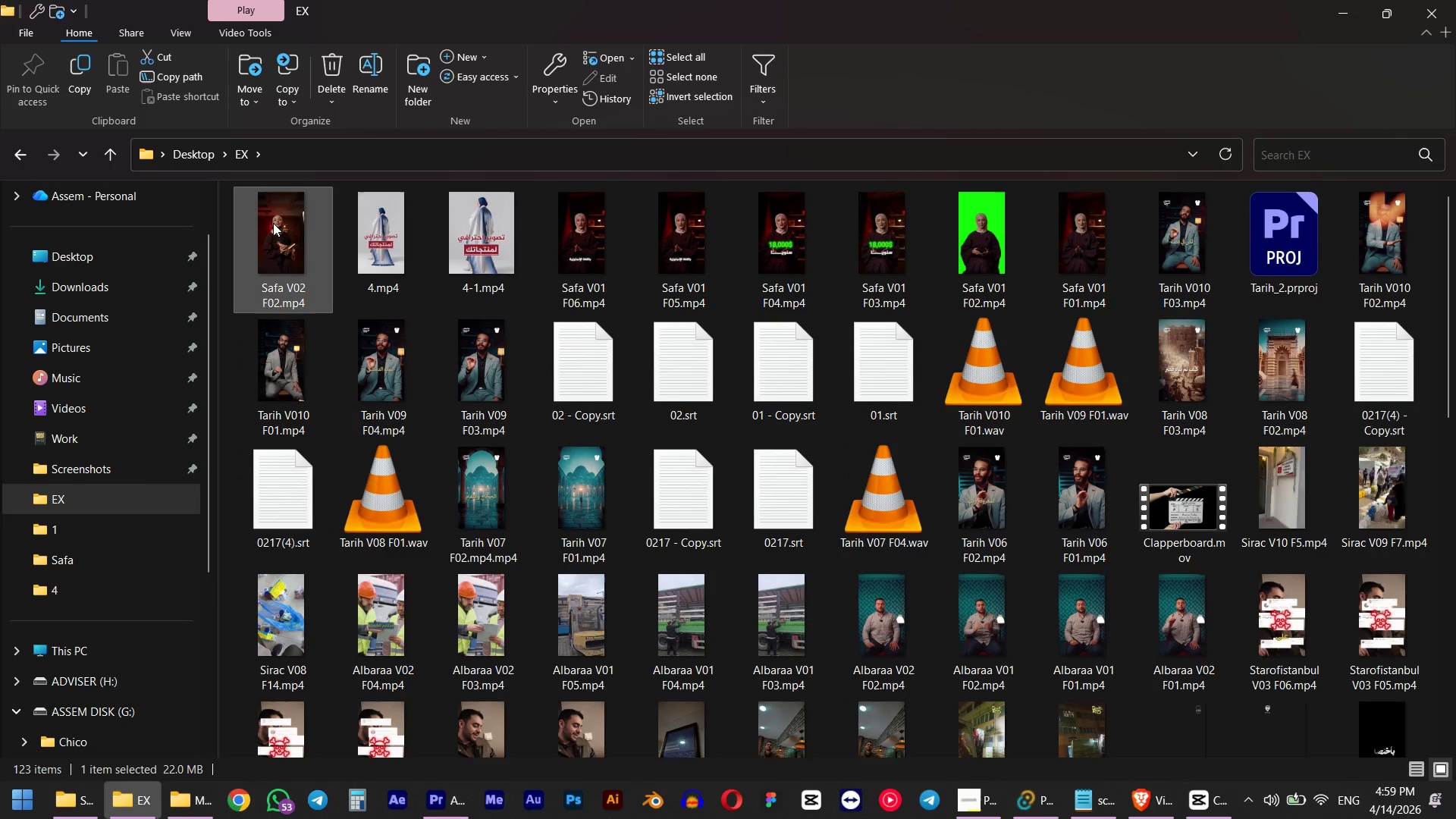 
left_click_drag(start_coordinate=[273, 223], to_coordinate=[470, 554])
 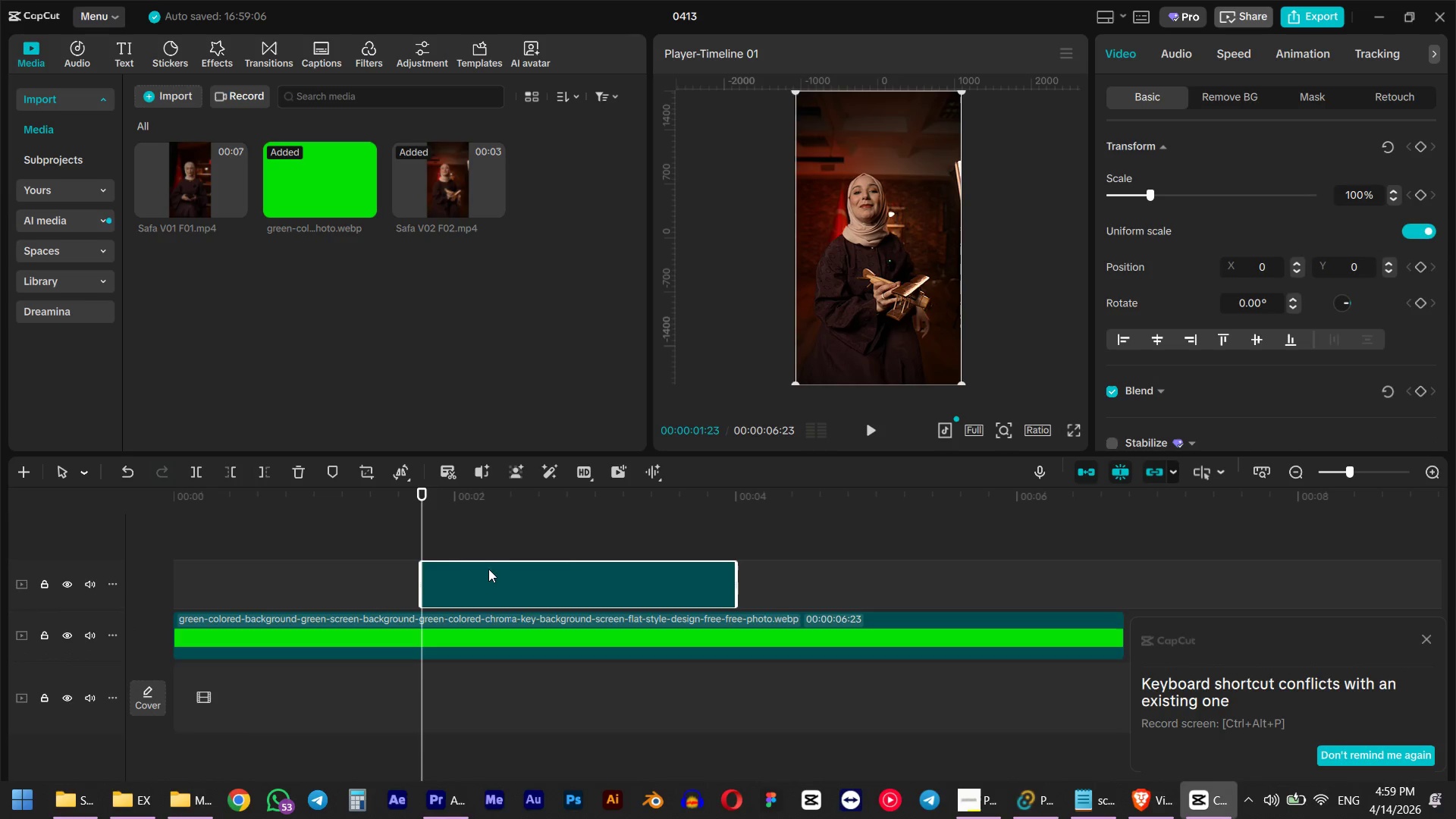 
left_click_drag(start_coordinate=[563, 593], to_coordinate=[302, 575])
 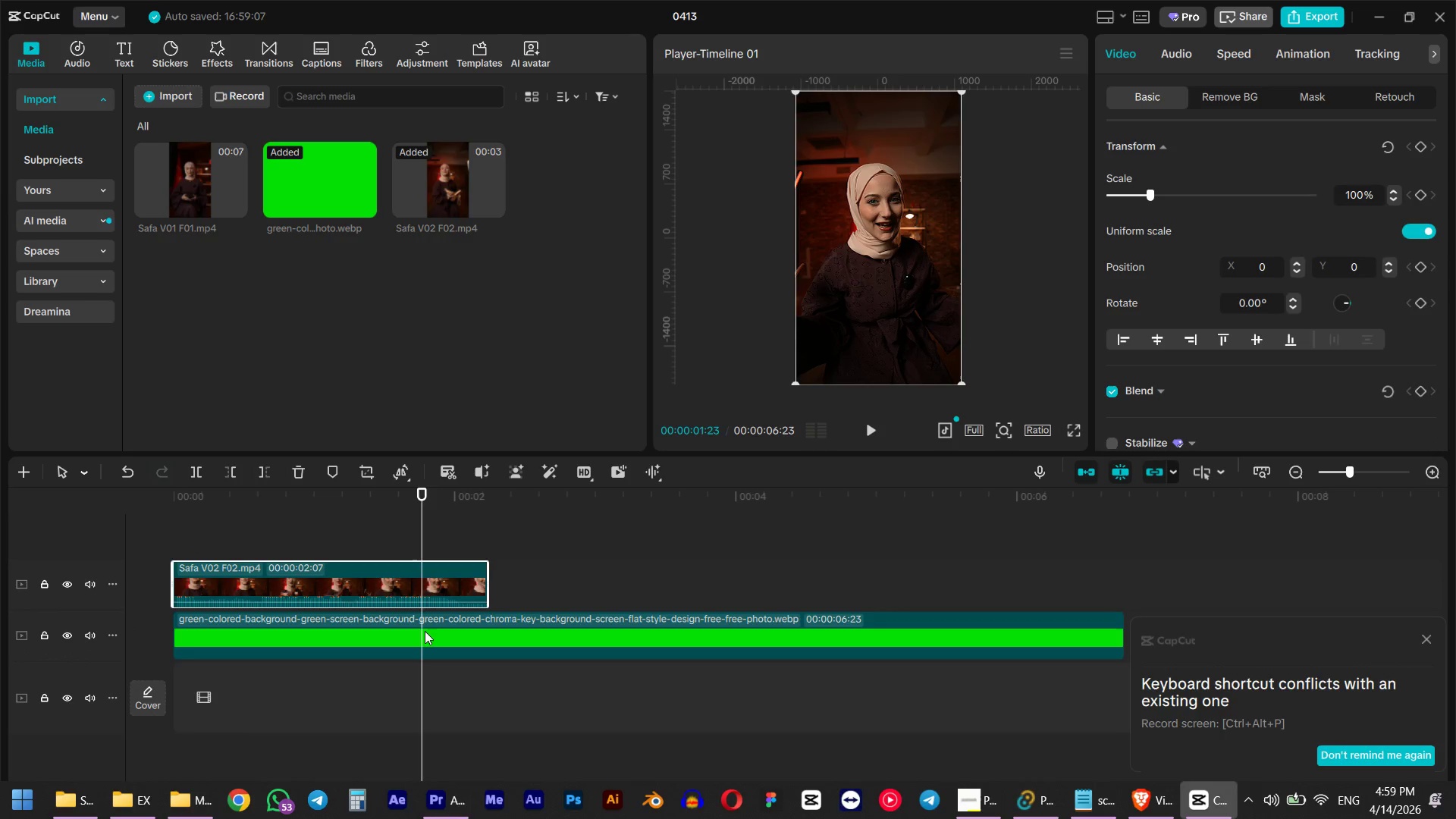 
left_click([278, 626])
 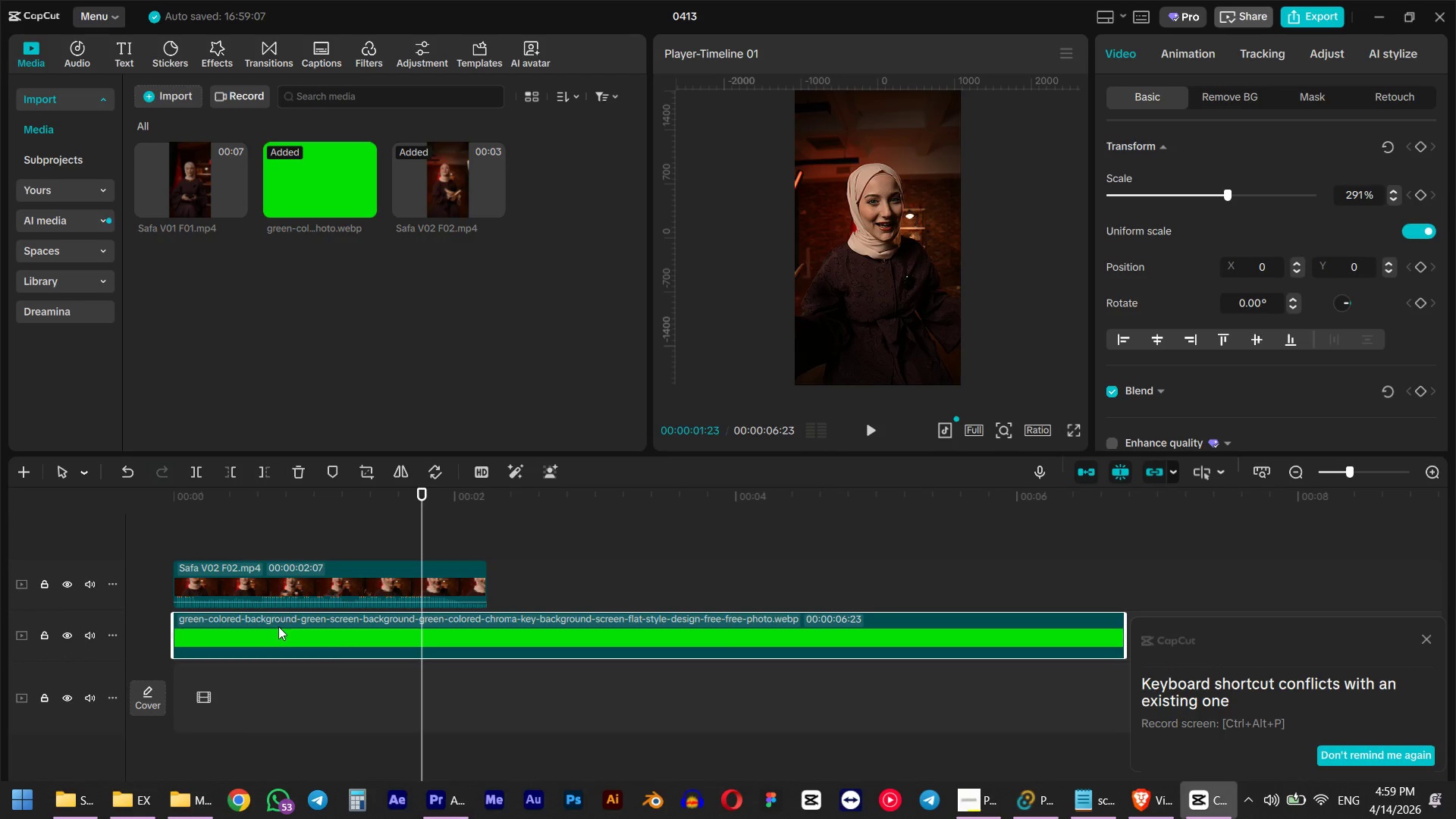 
left_click_drag(start_coordinate=[256, 625], to_coordinate=[959, 632])
 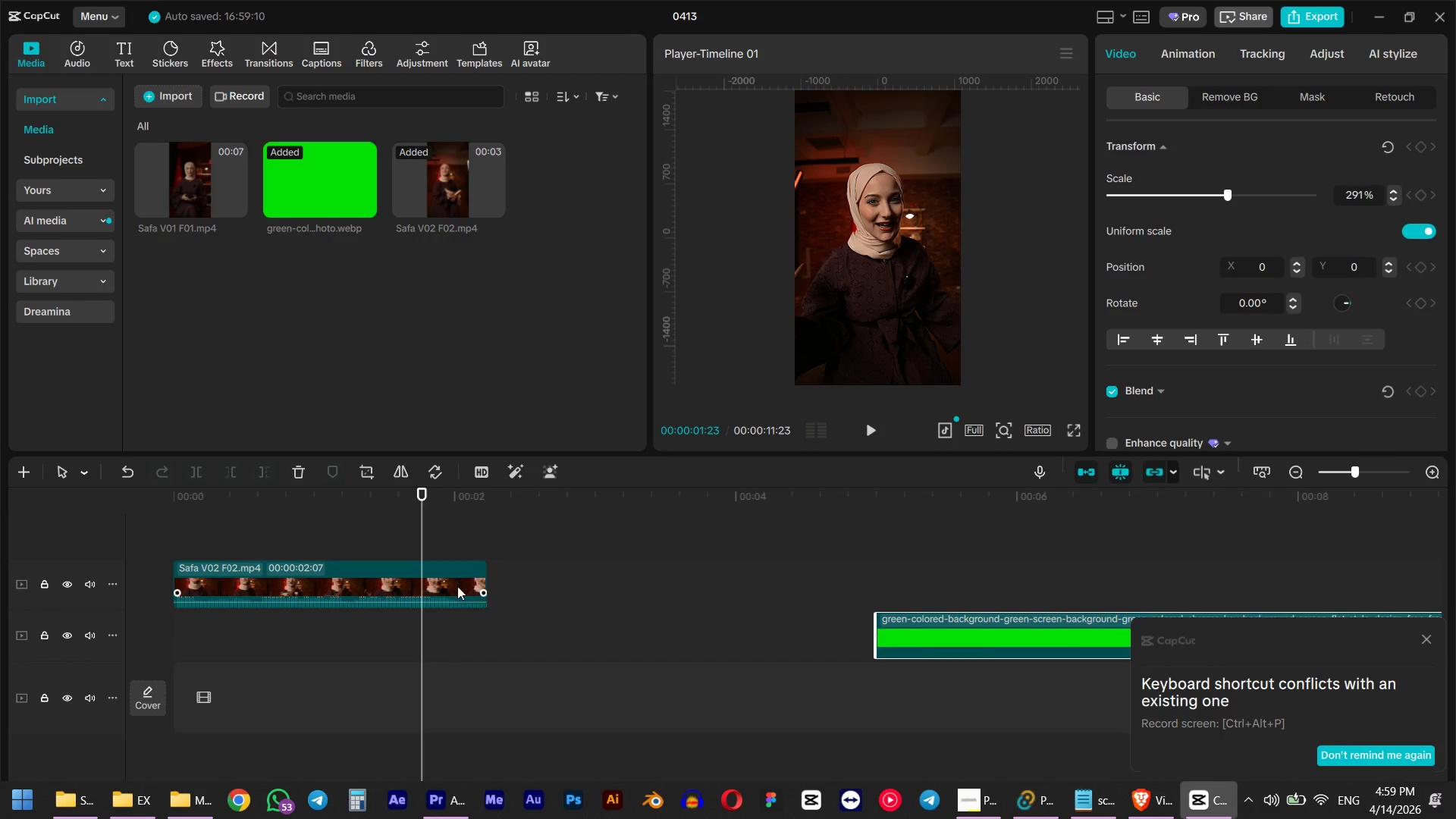 
left_click([456, 585])
 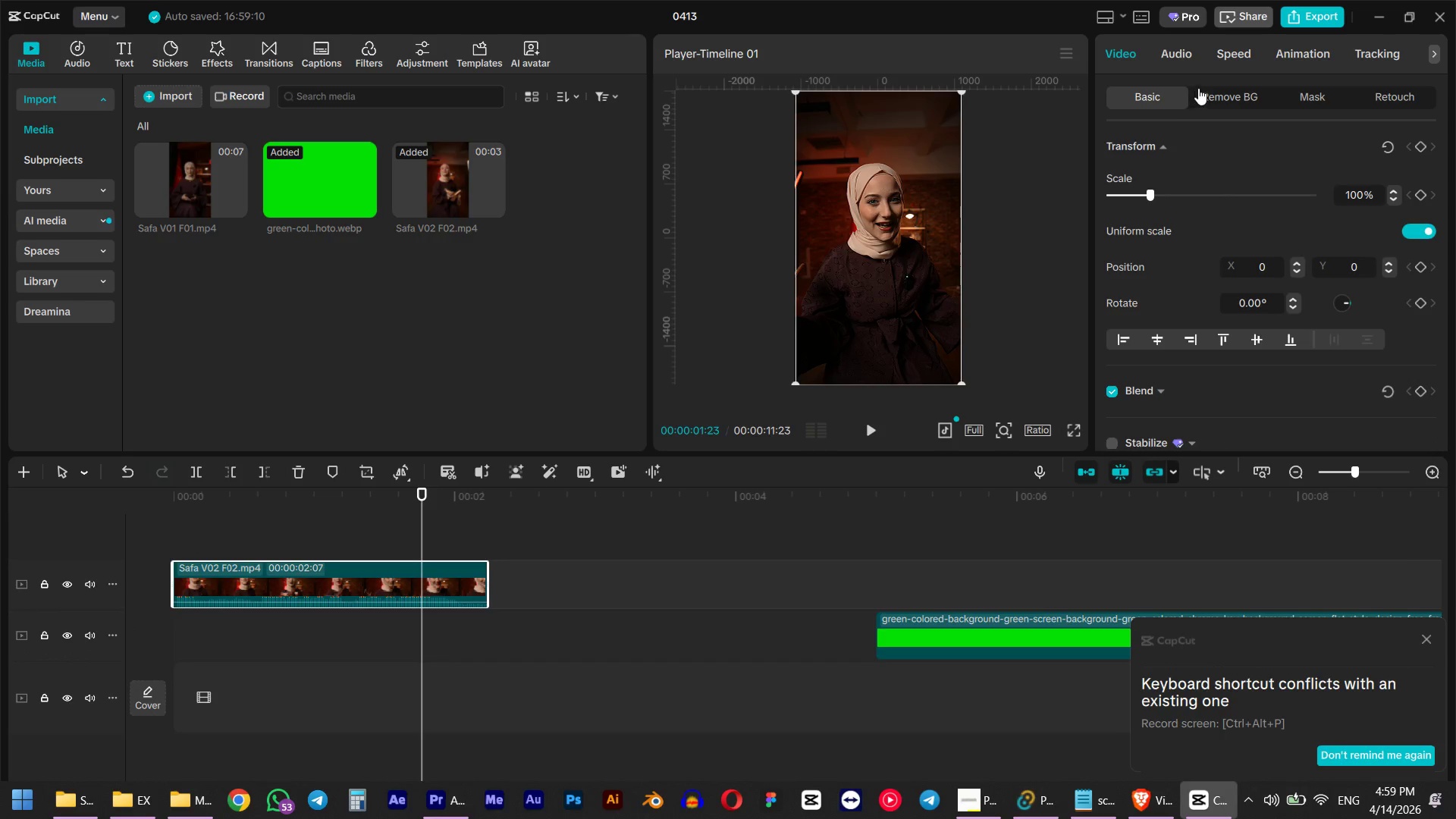 
left_click([1222, 93])
 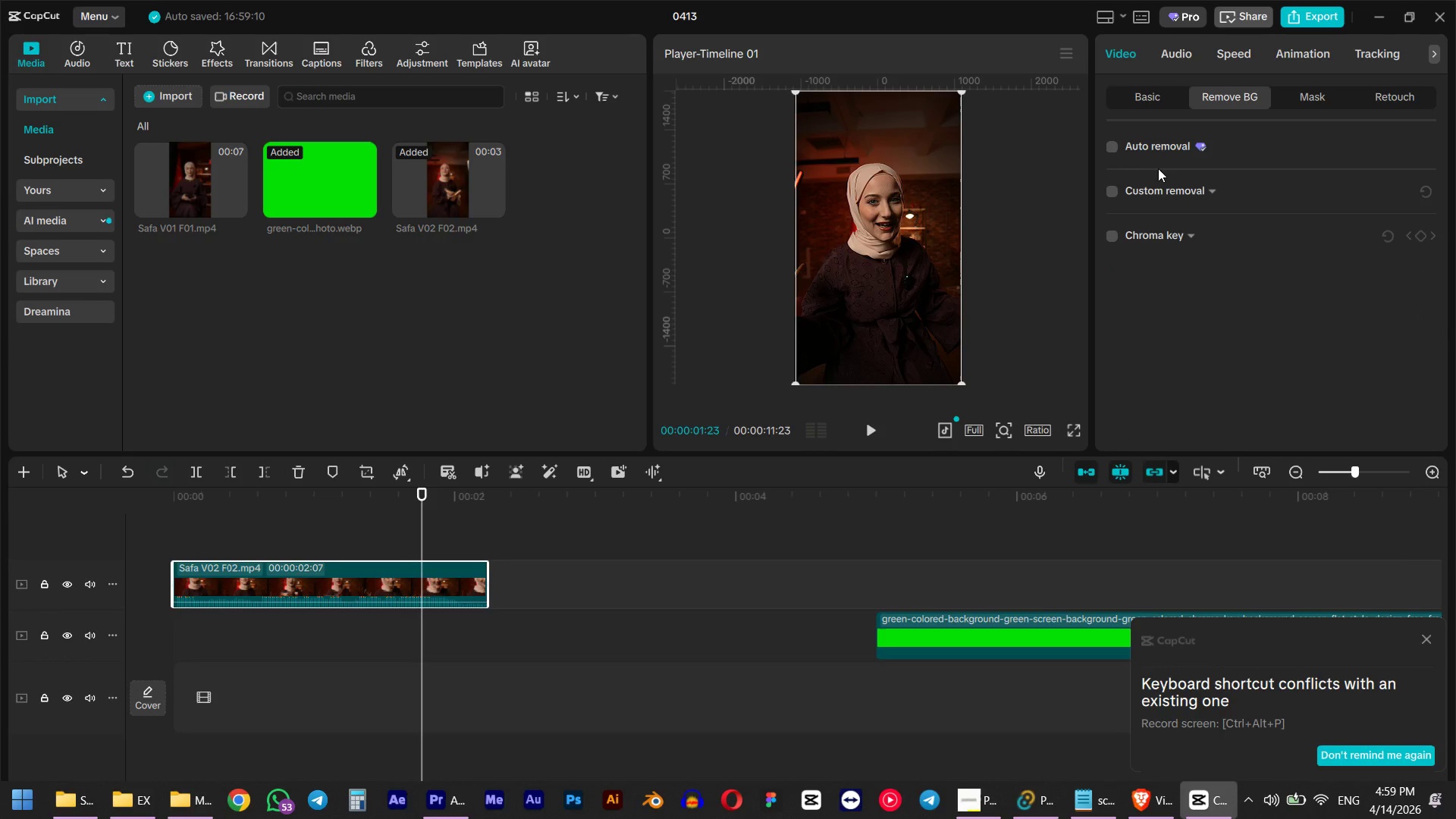 
left_click([1116, 148])
 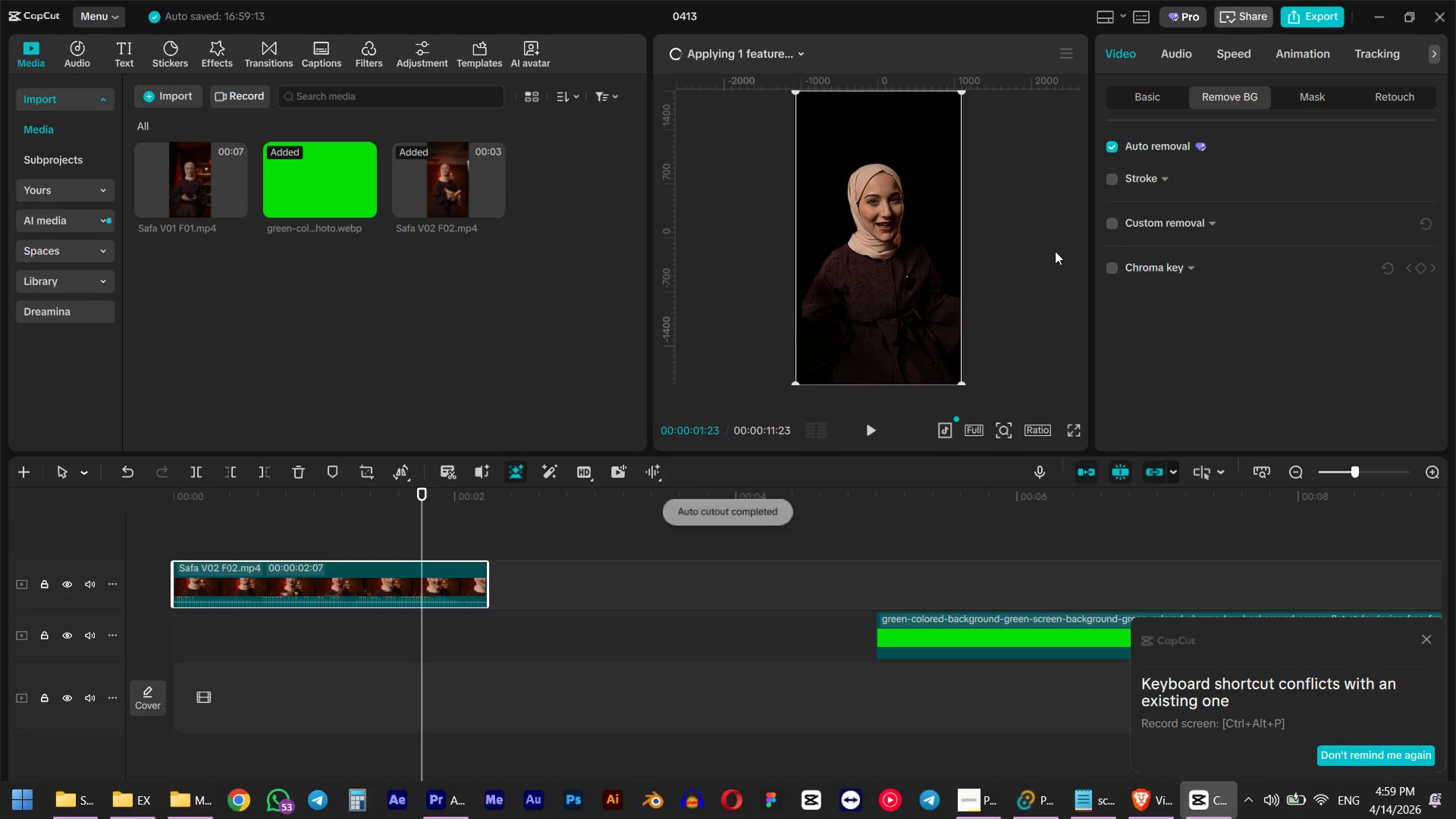 
left_click_drag(start_coordinate=[328, 497], to_coordinate=[161, 496])
 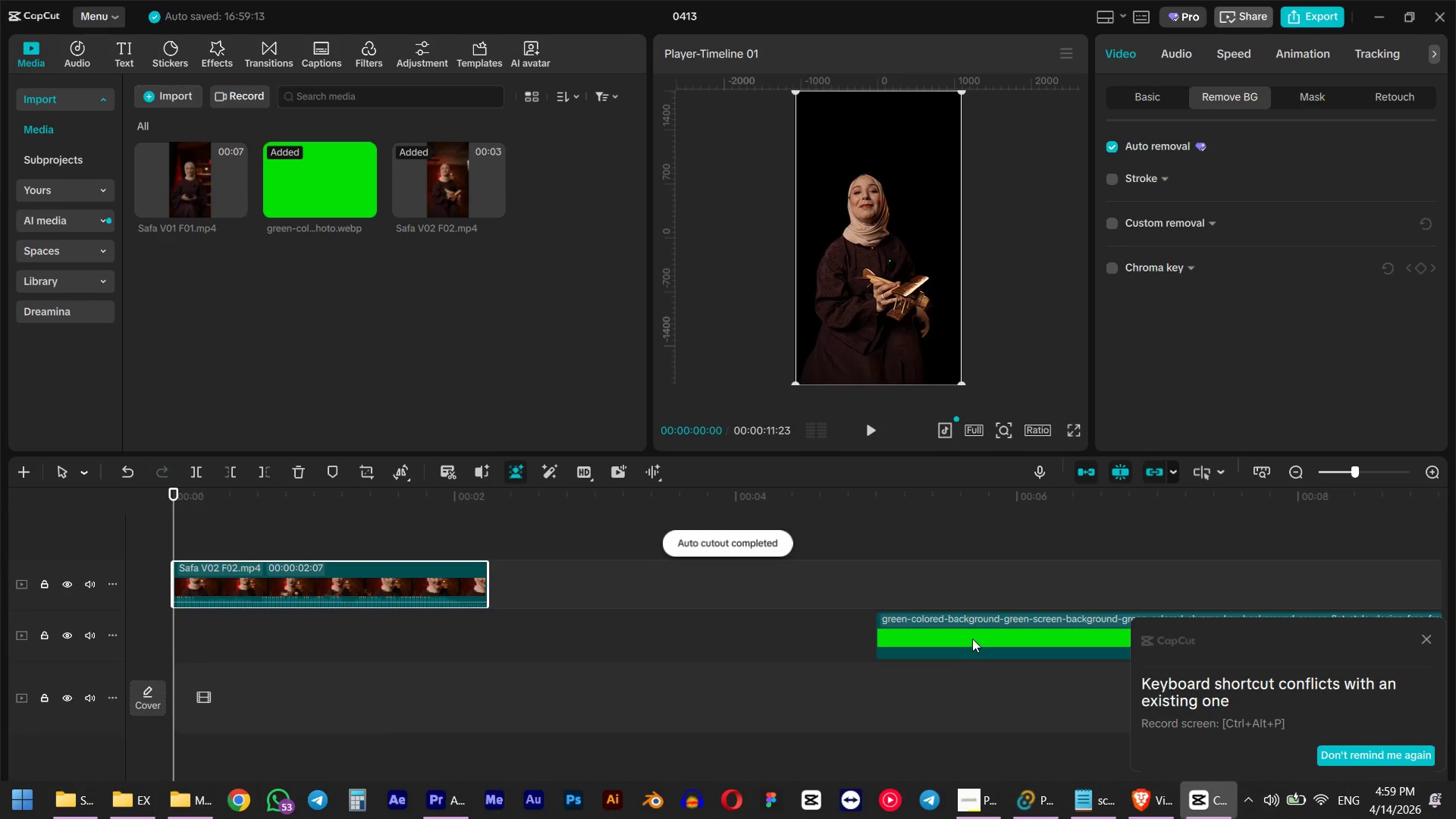 
left_click_drag(start_coordinate=[972, 629], to_coordinate=[242, 634])
 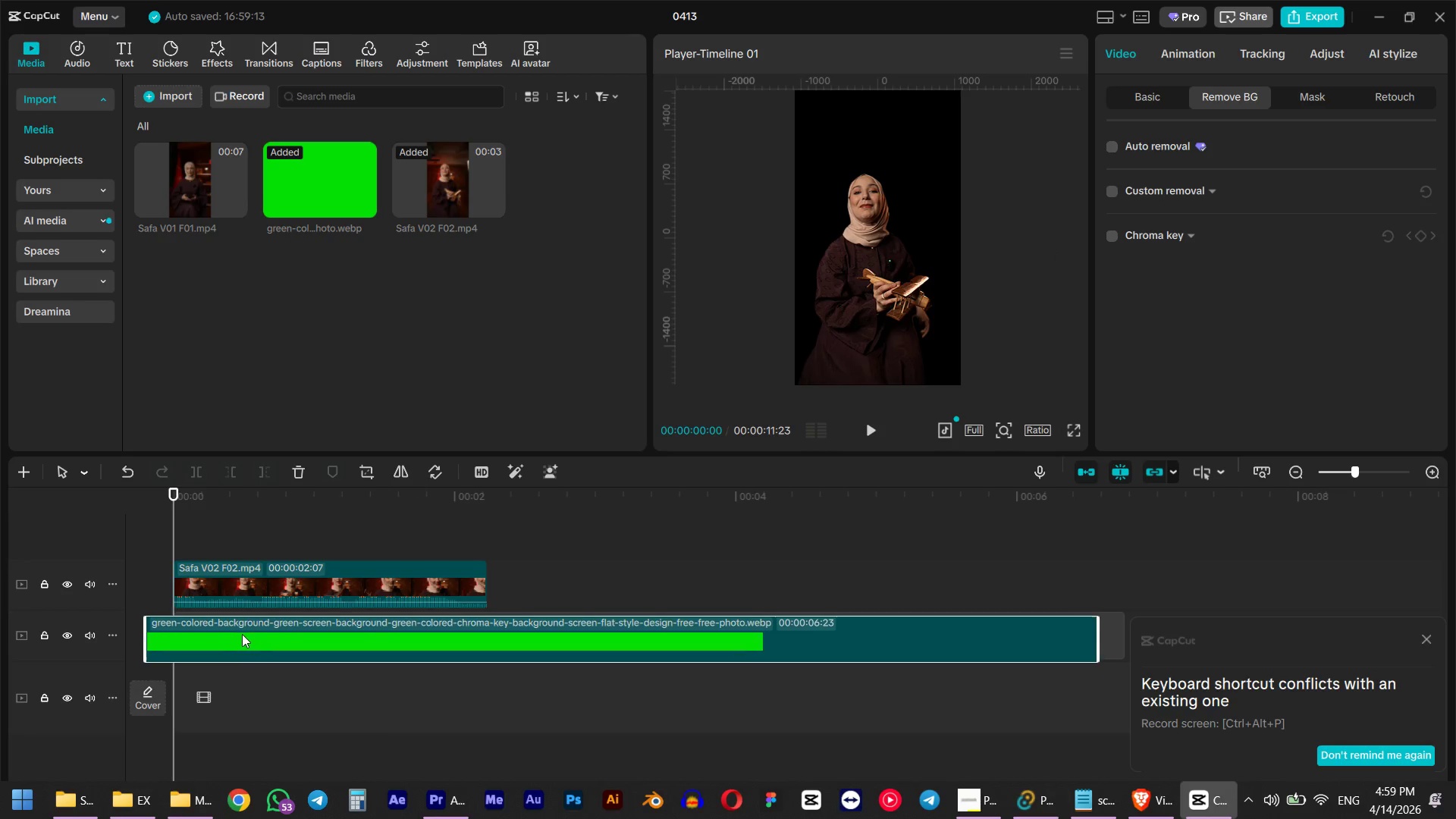 
left_click_drag(start_coordinate=[242, 634], to_coordinate=[246, 634])
 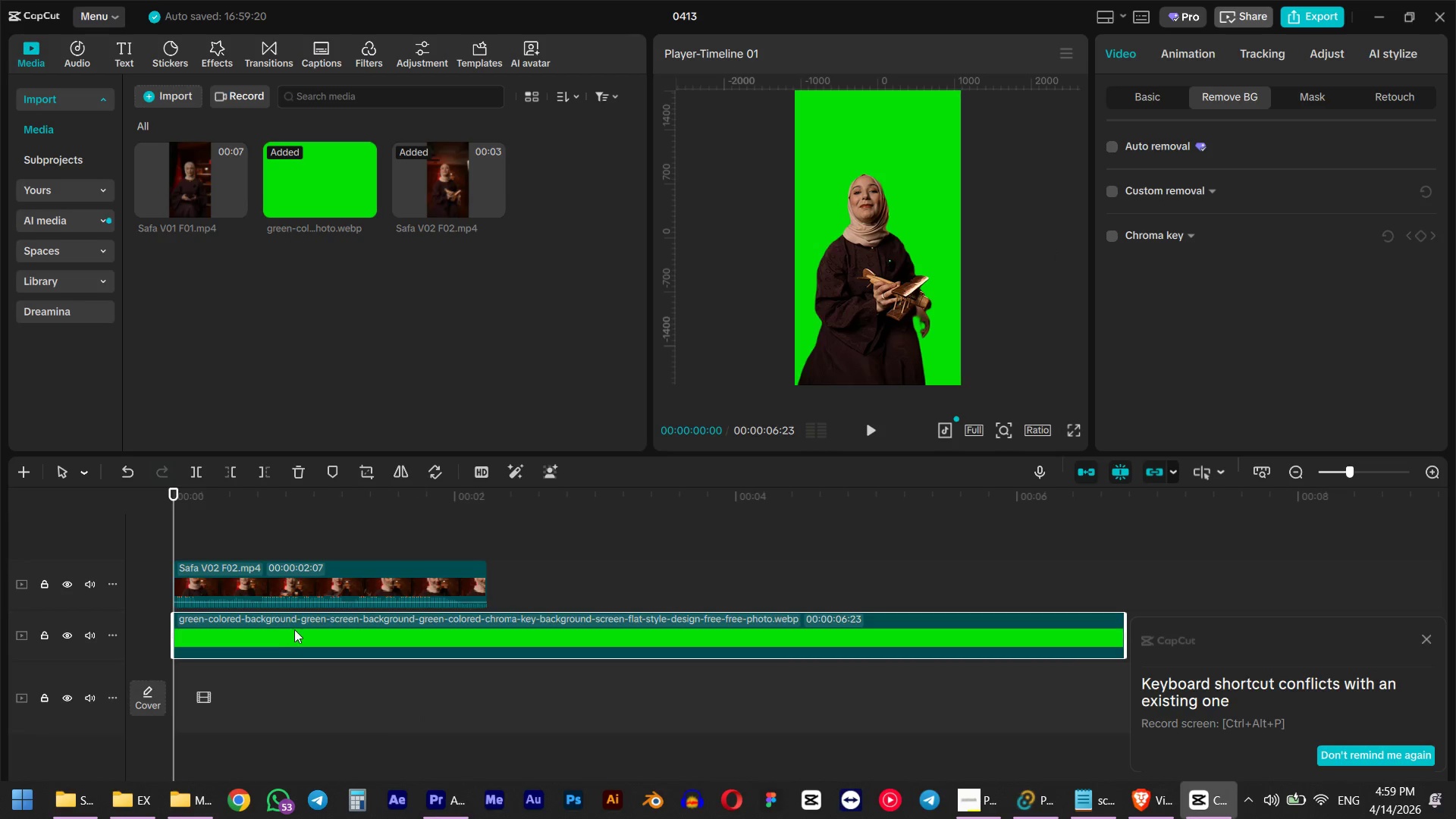 
left_click_drag(start_coordinate=[294, 629], to_coordinate=[261, 629])
 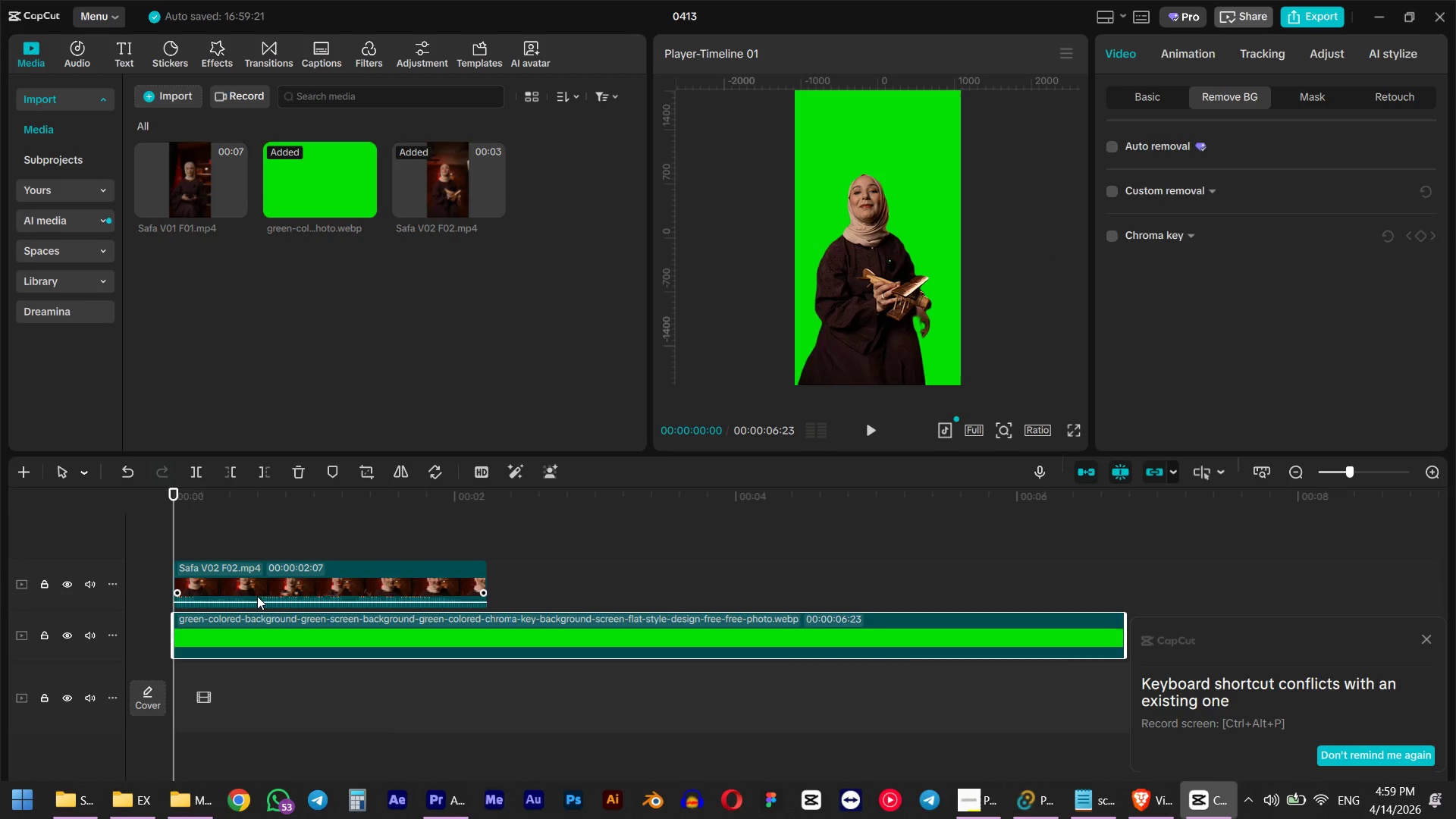 
left_click_drag(start_coordinate=[256, 595], to_coordinate=[250, 595])
 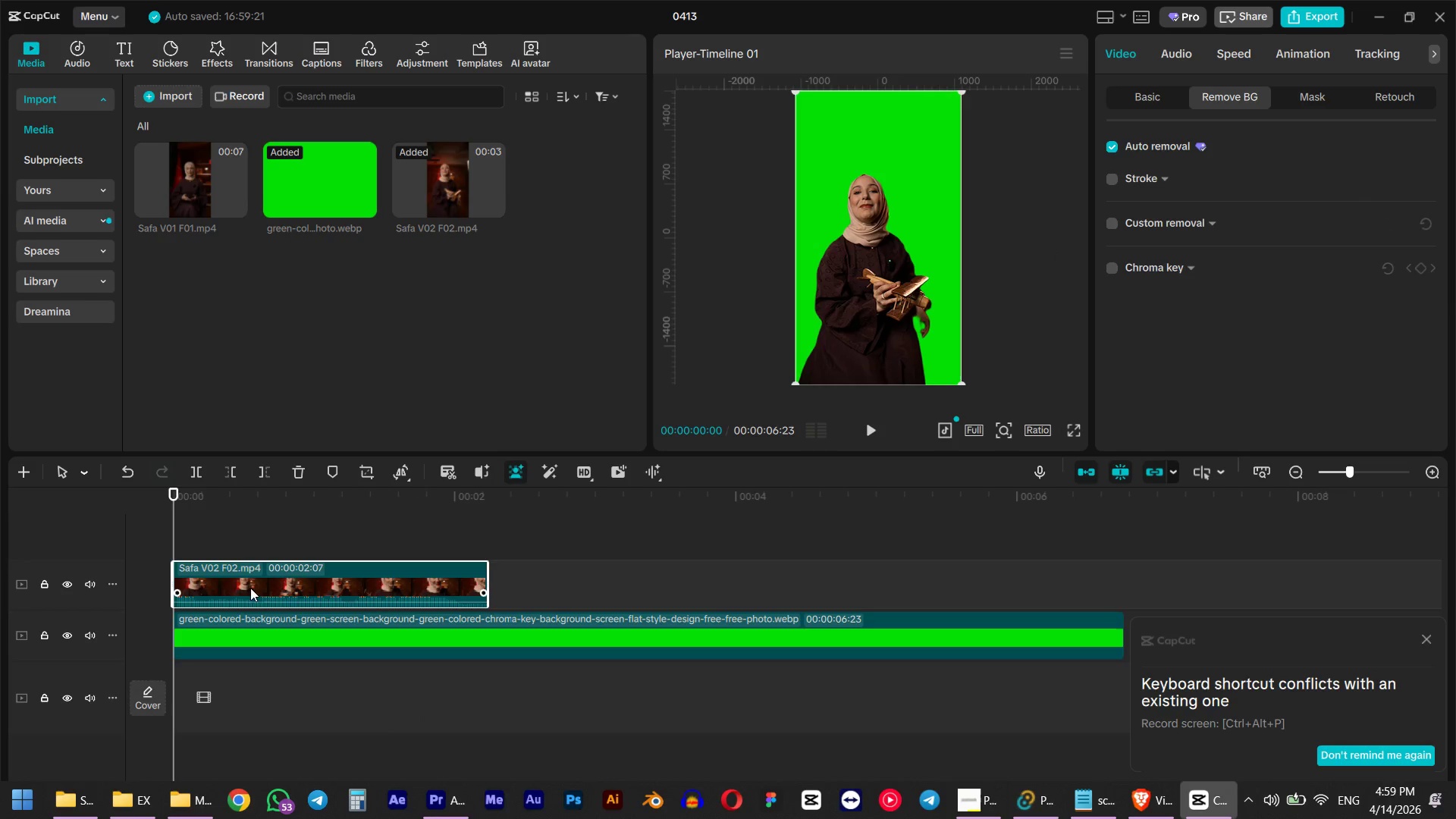 
left_click_drag(start_coordinate=[271, 587], to_coordinate=[235, 588])
 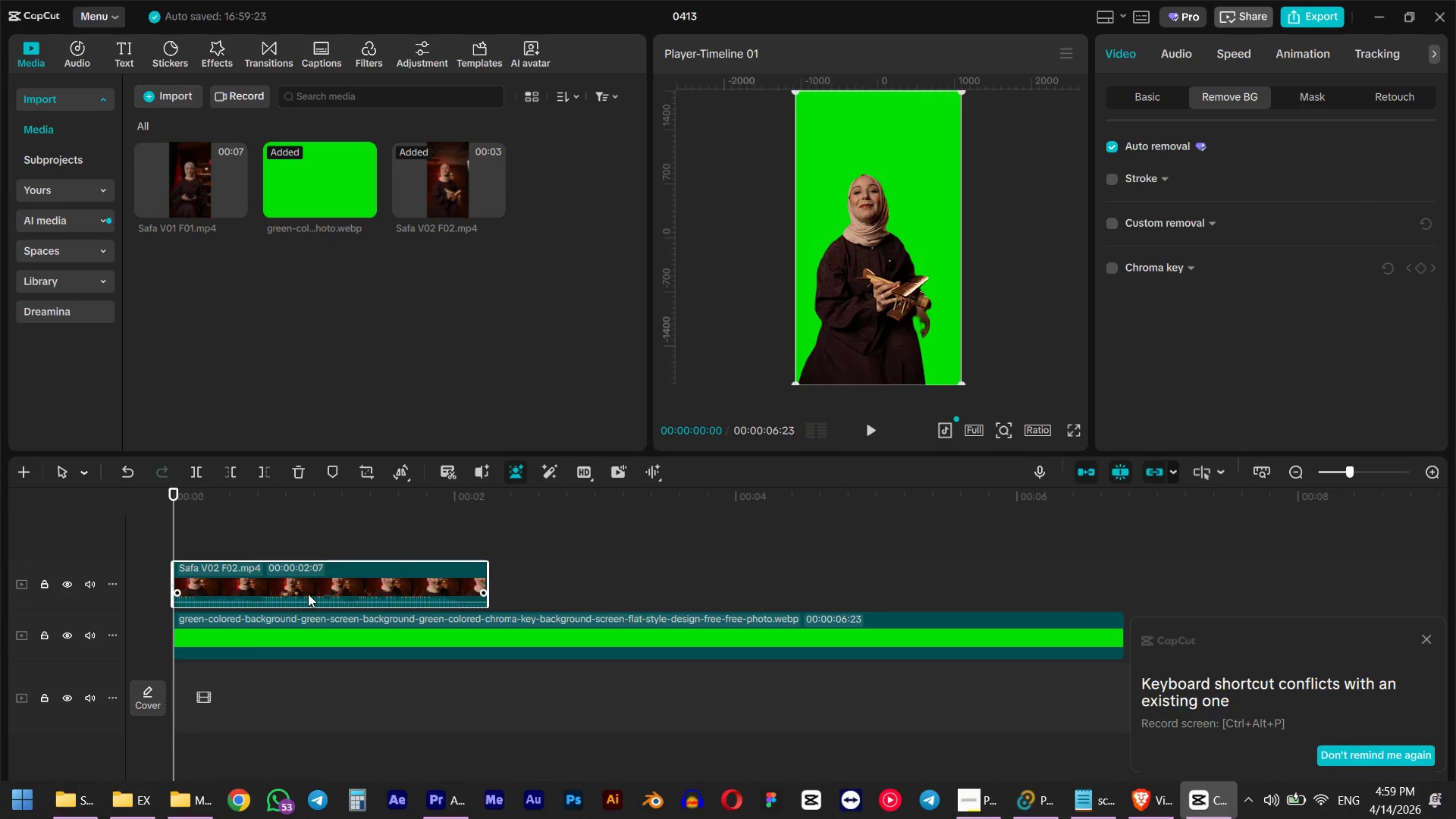 
key(Space)
 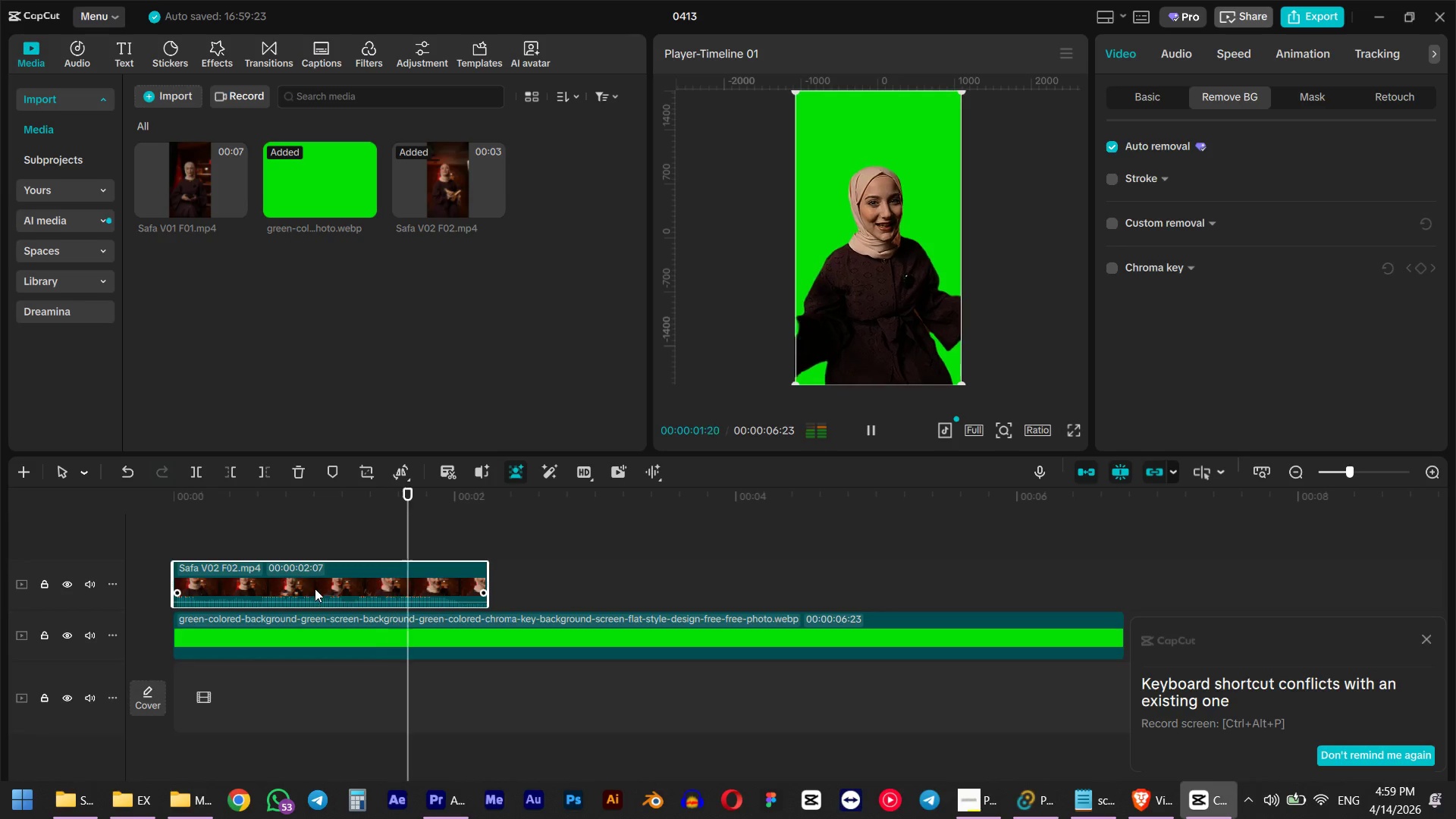 
key(Space)
 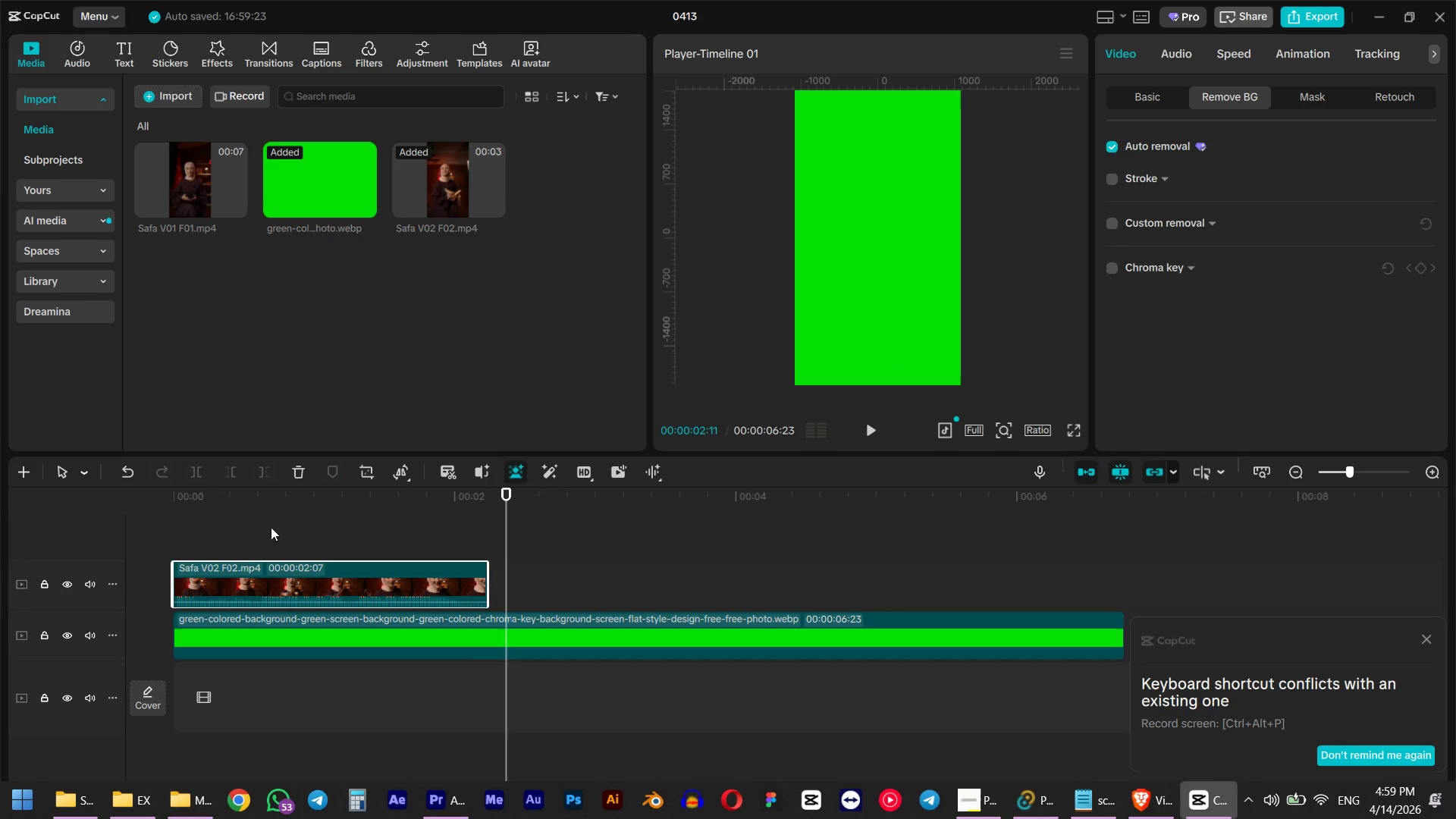 
left_click_drag(start_coordinate=[247, 505], to_coordinate=[141, 503])
 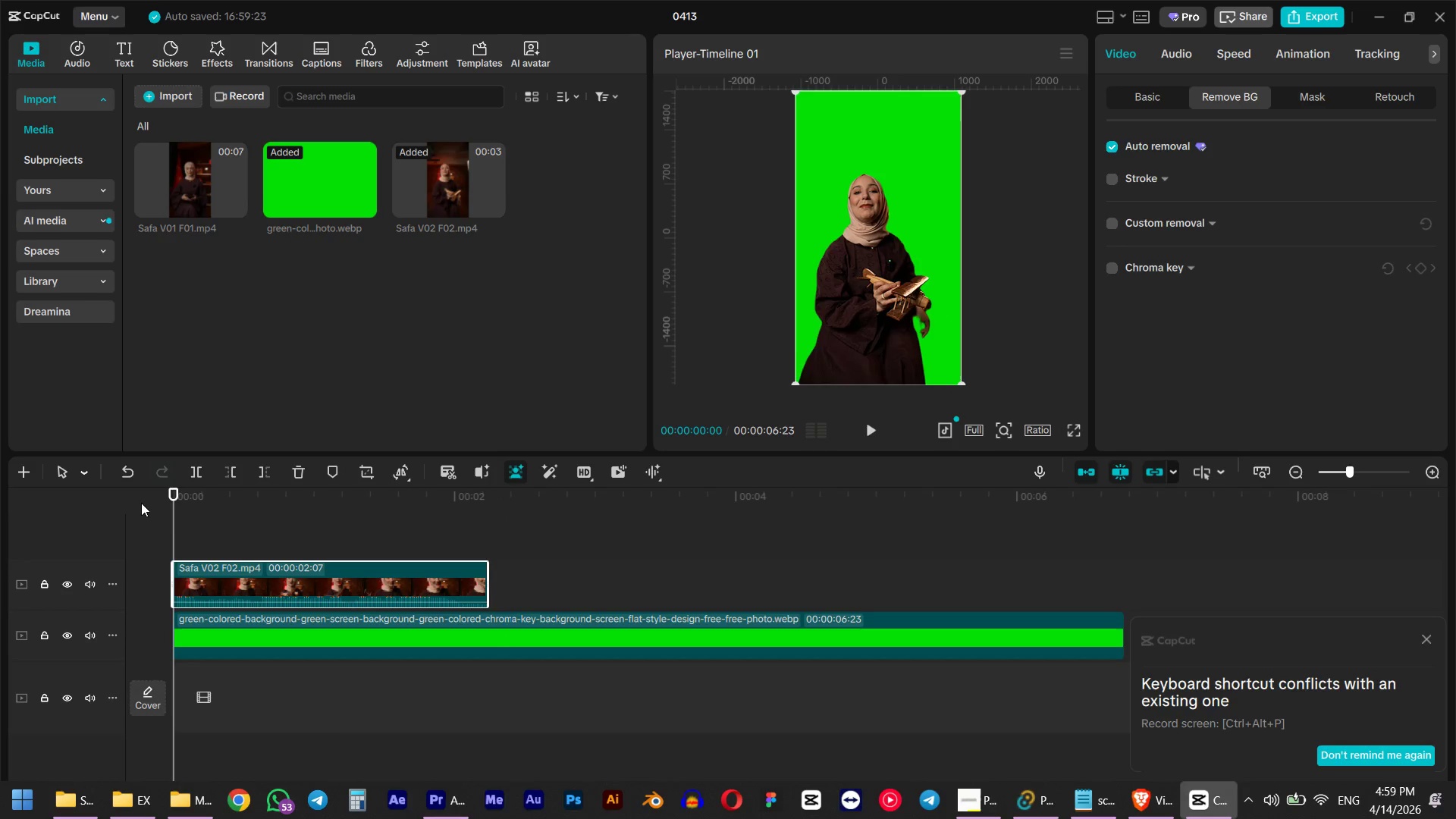 
key(Space)
 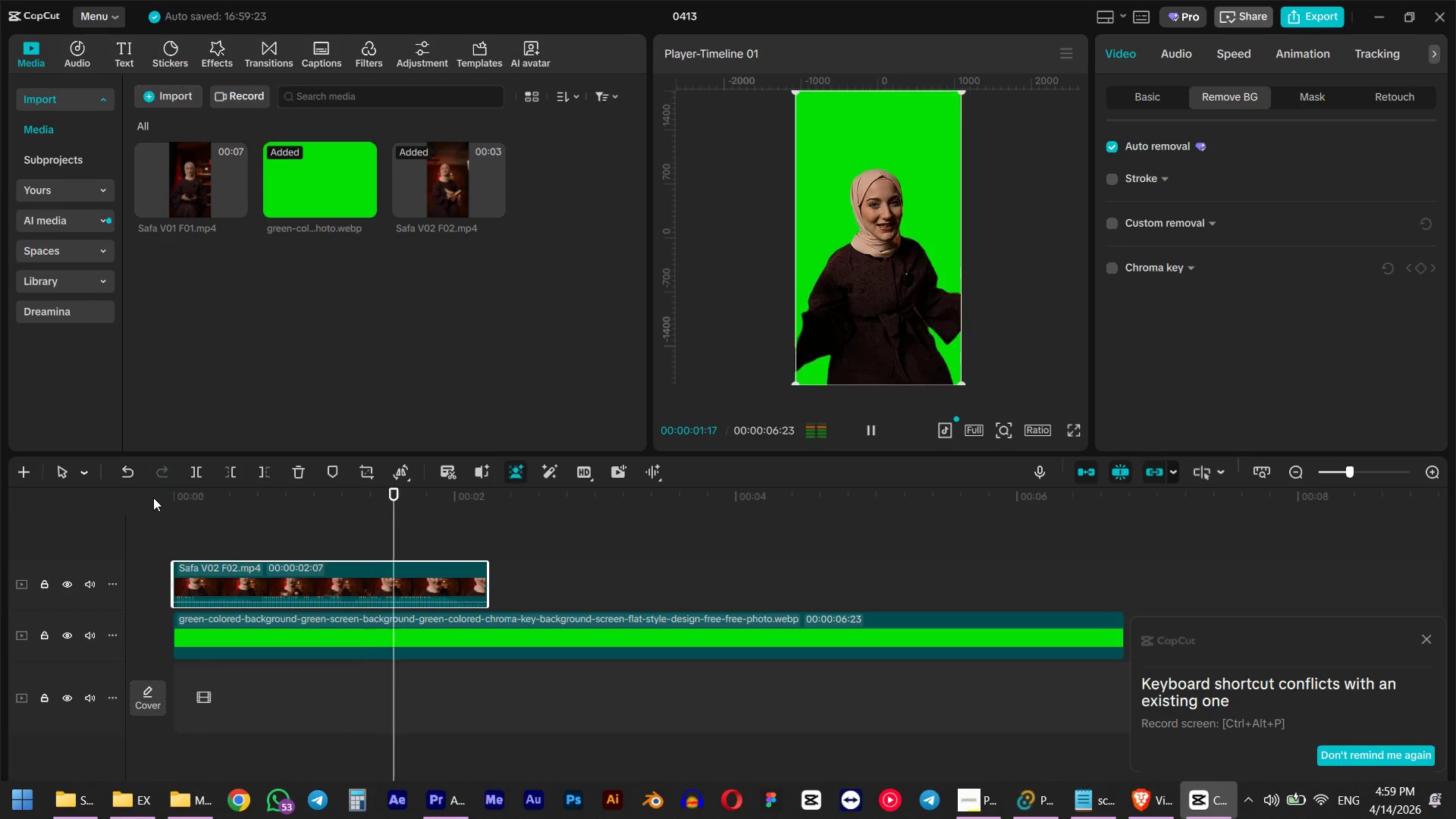 
key(Space)
 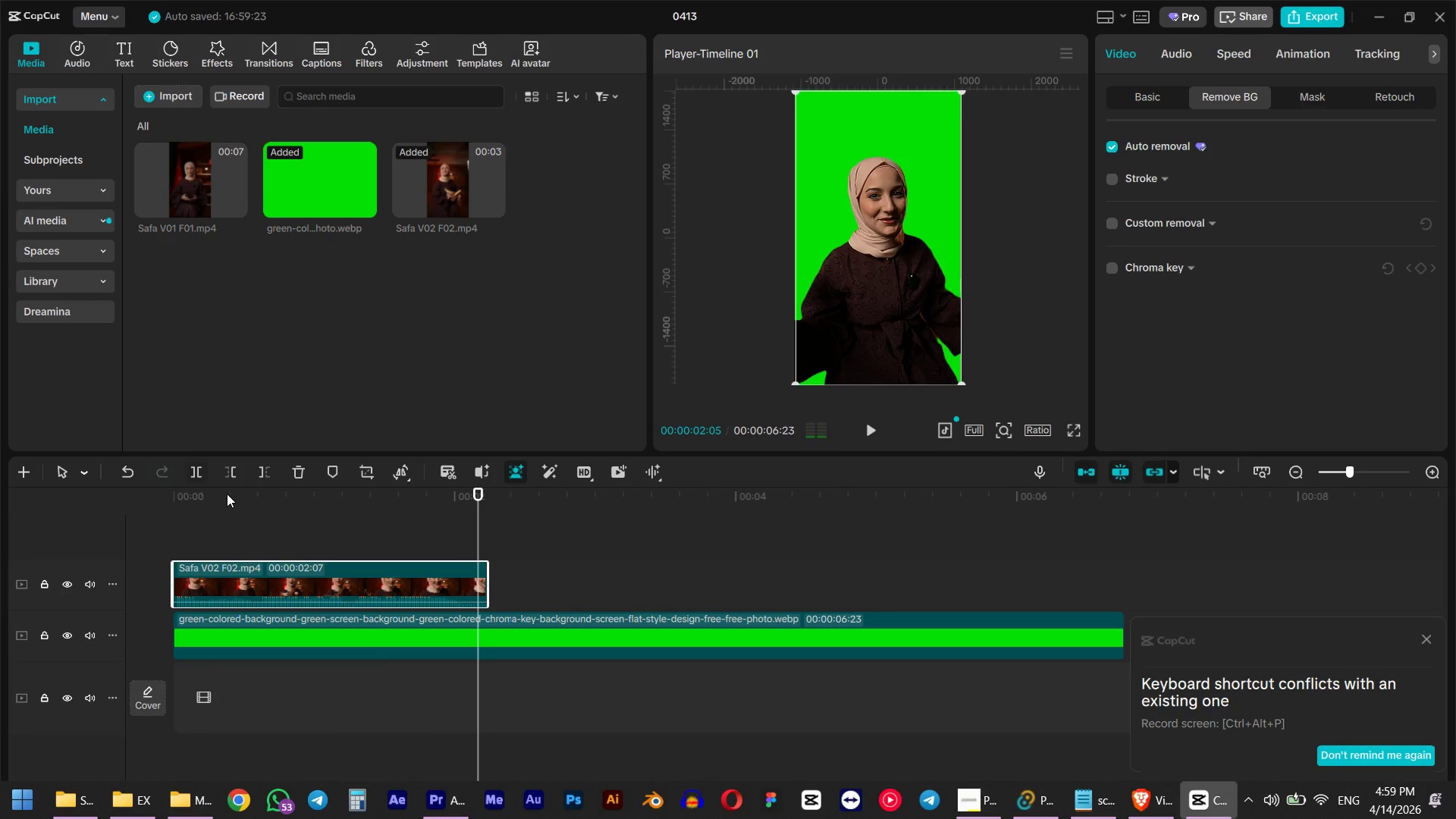 
left_click_drag(start_coordinate=[227, 494], to_coordinate=[154, 496])
 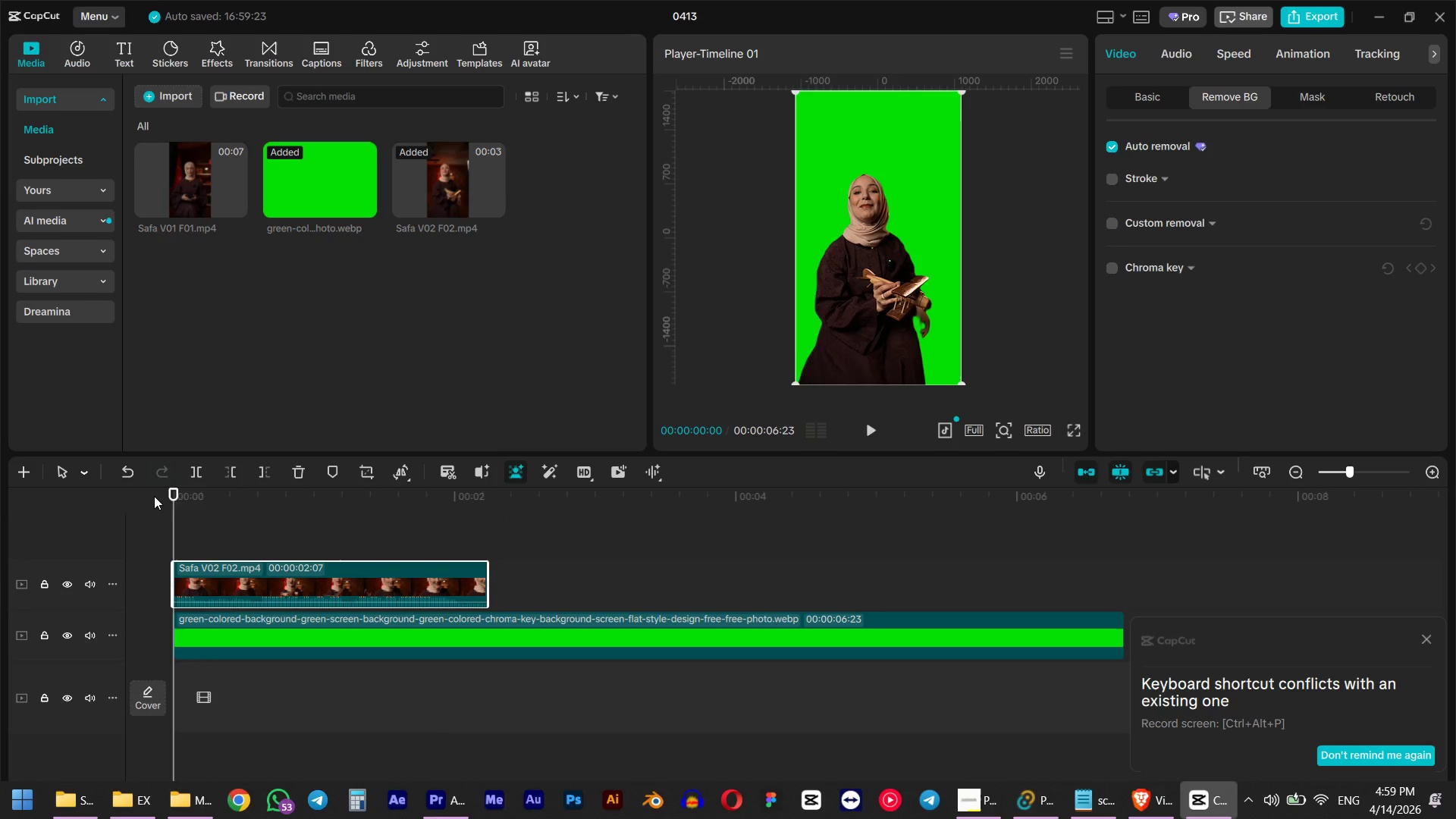 
key(Space)
 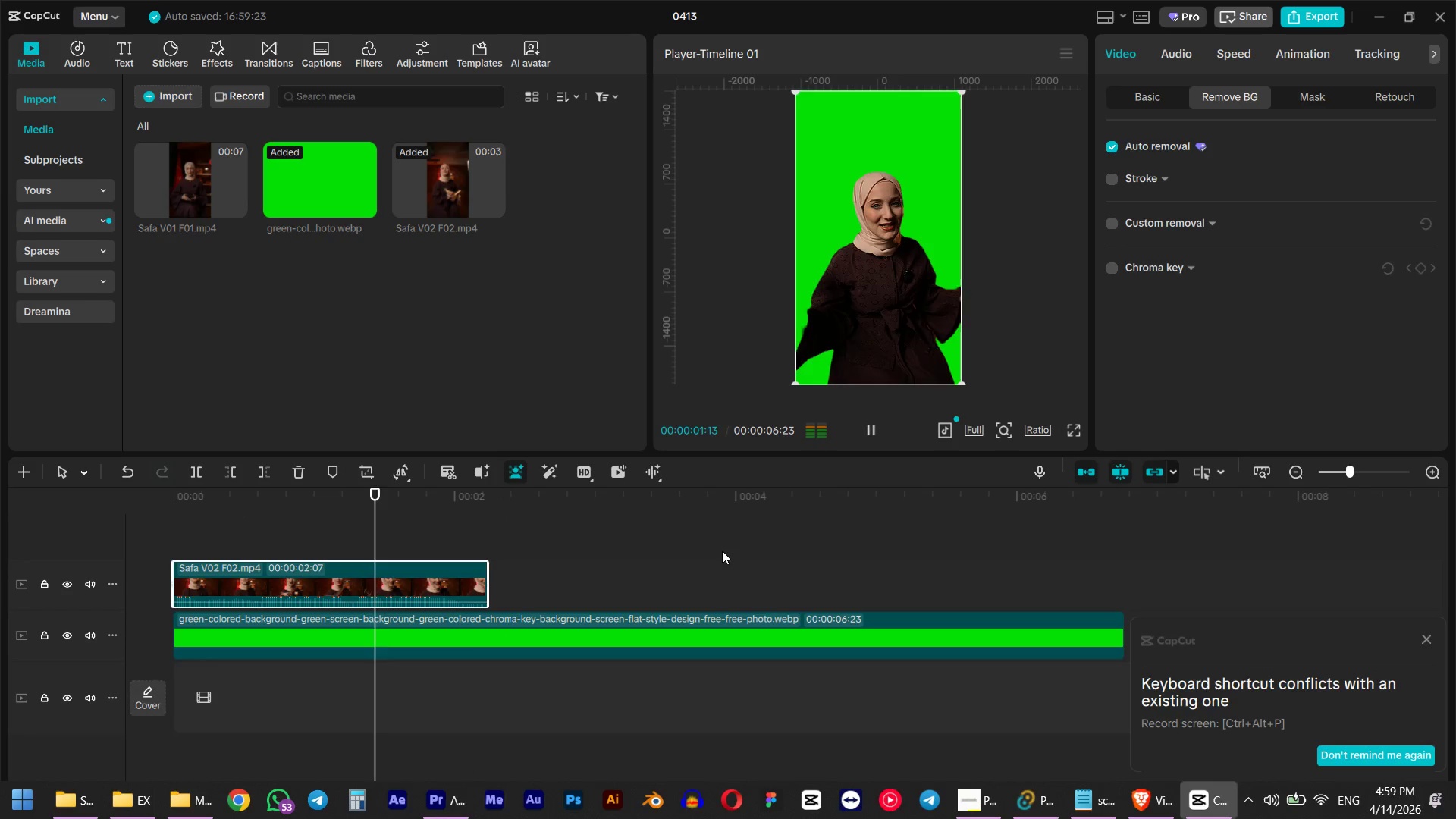 
key(Space)
 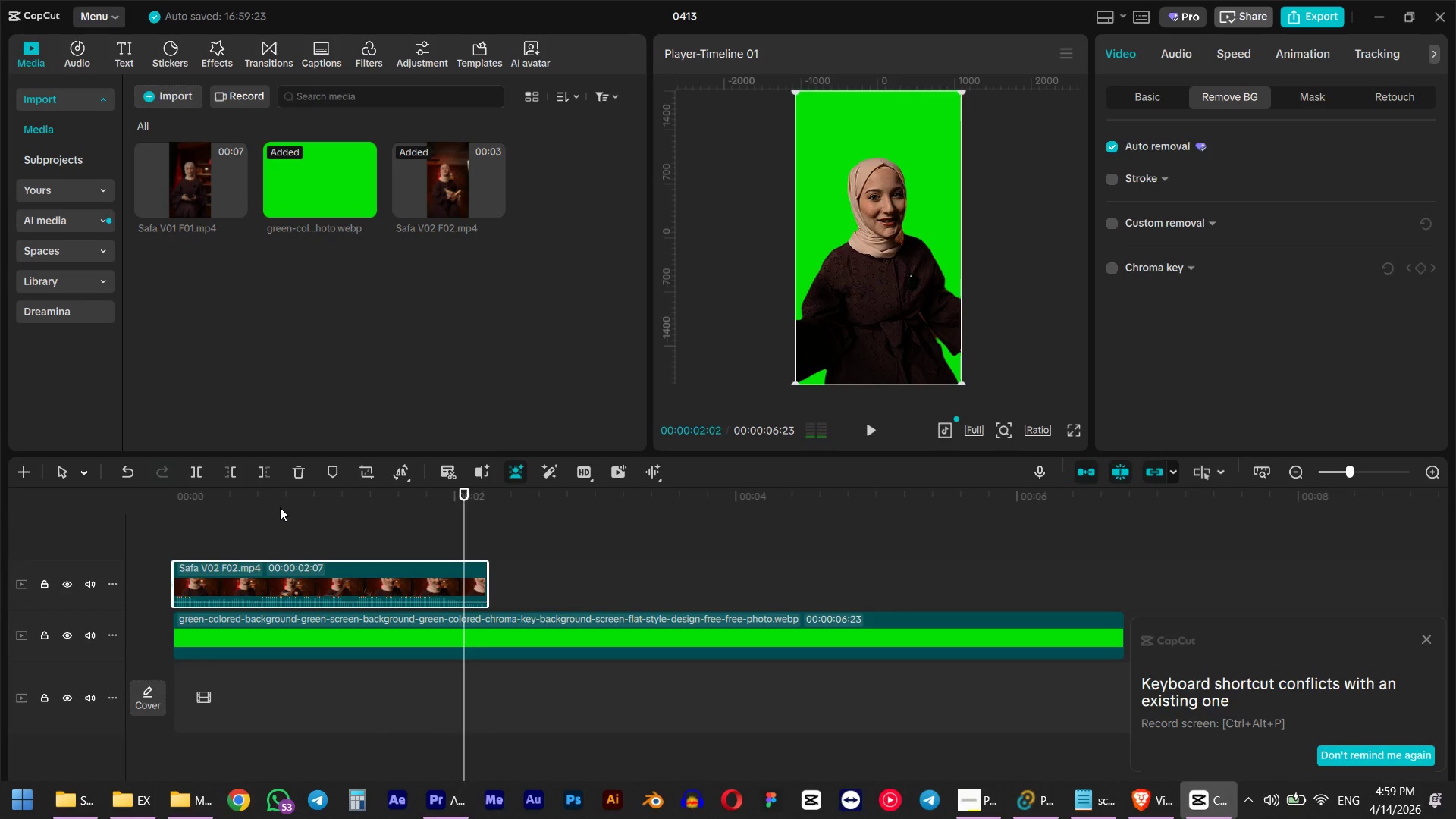 
left_click_drag(start_coordinate=[280, 507], to_coordinate=[367, 519])
 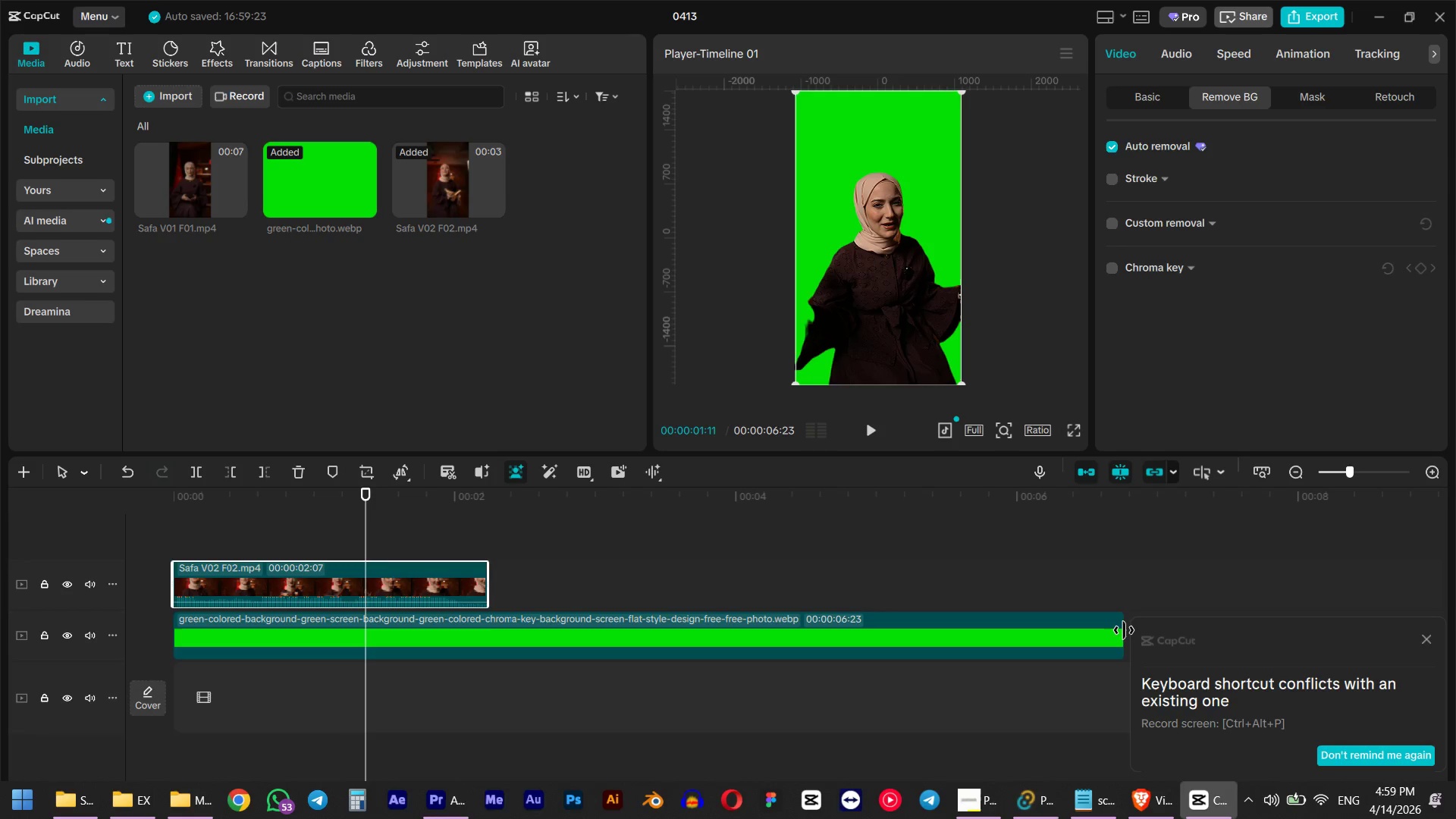 
left_click_drag(start_coordinate=[1124, 630], to_coordinate=[487, 620])
 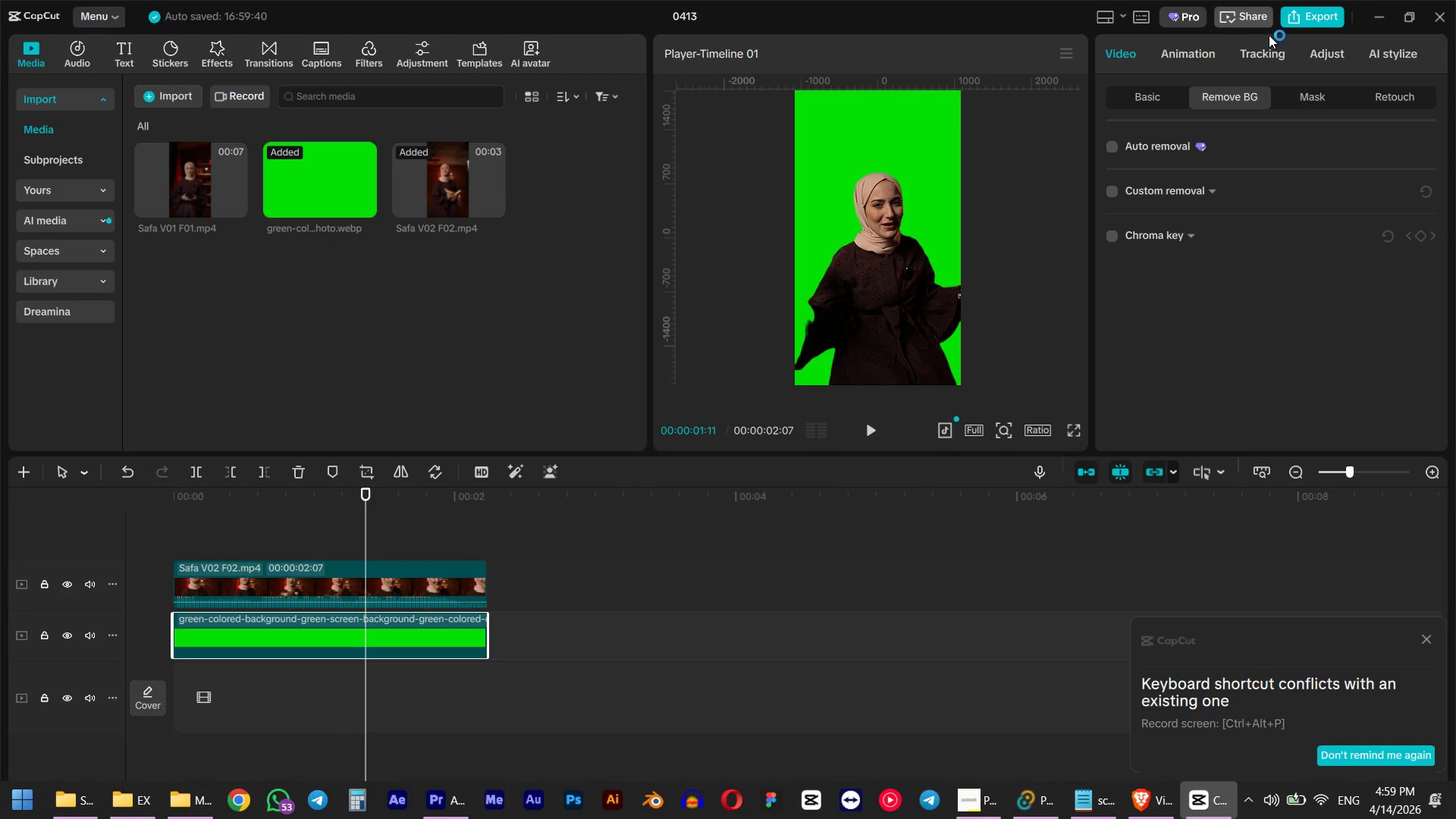 
left_click([1294, 20])
 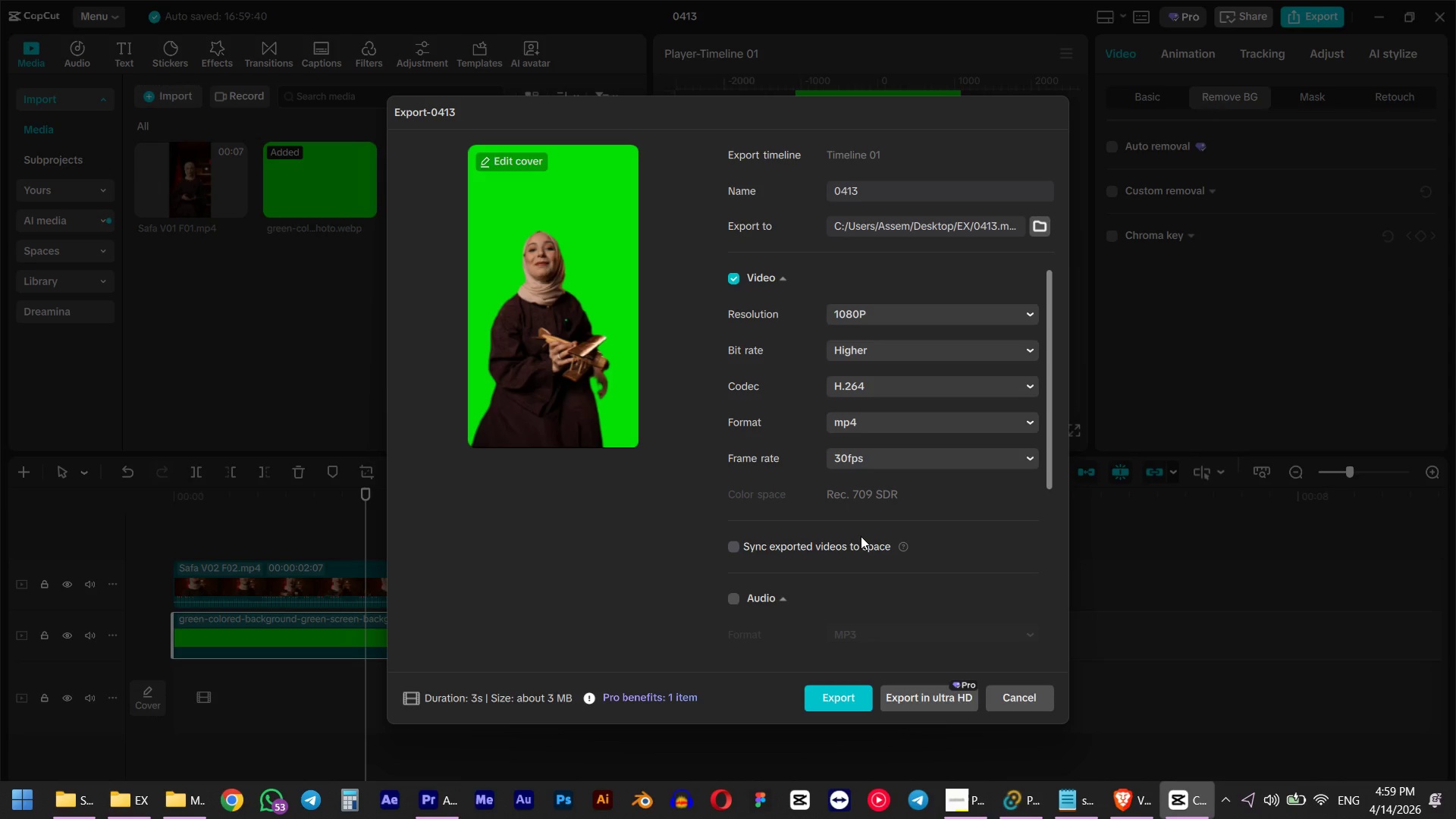 
left_click([906, 305])
 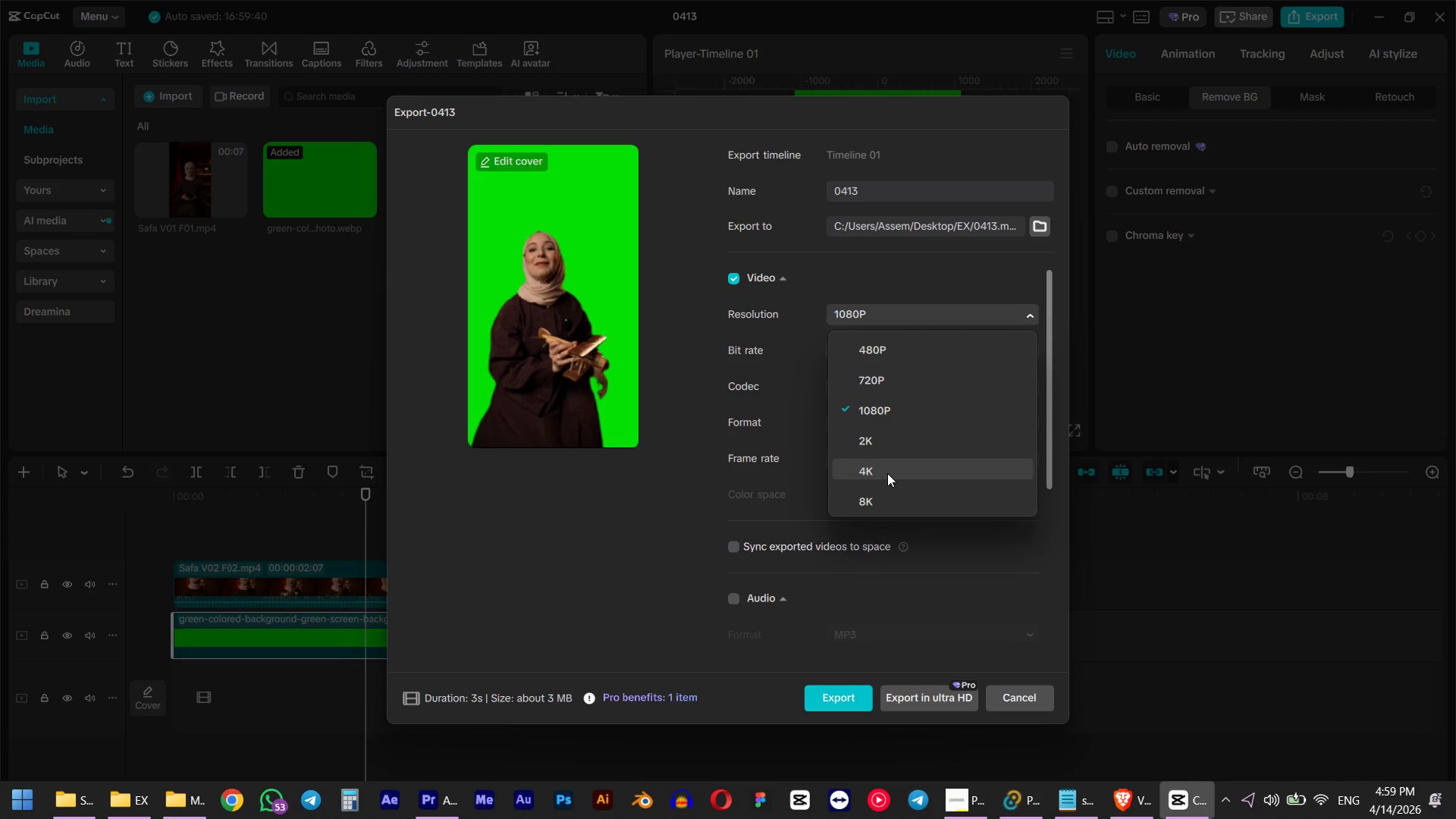 
left_click([887, 479])
 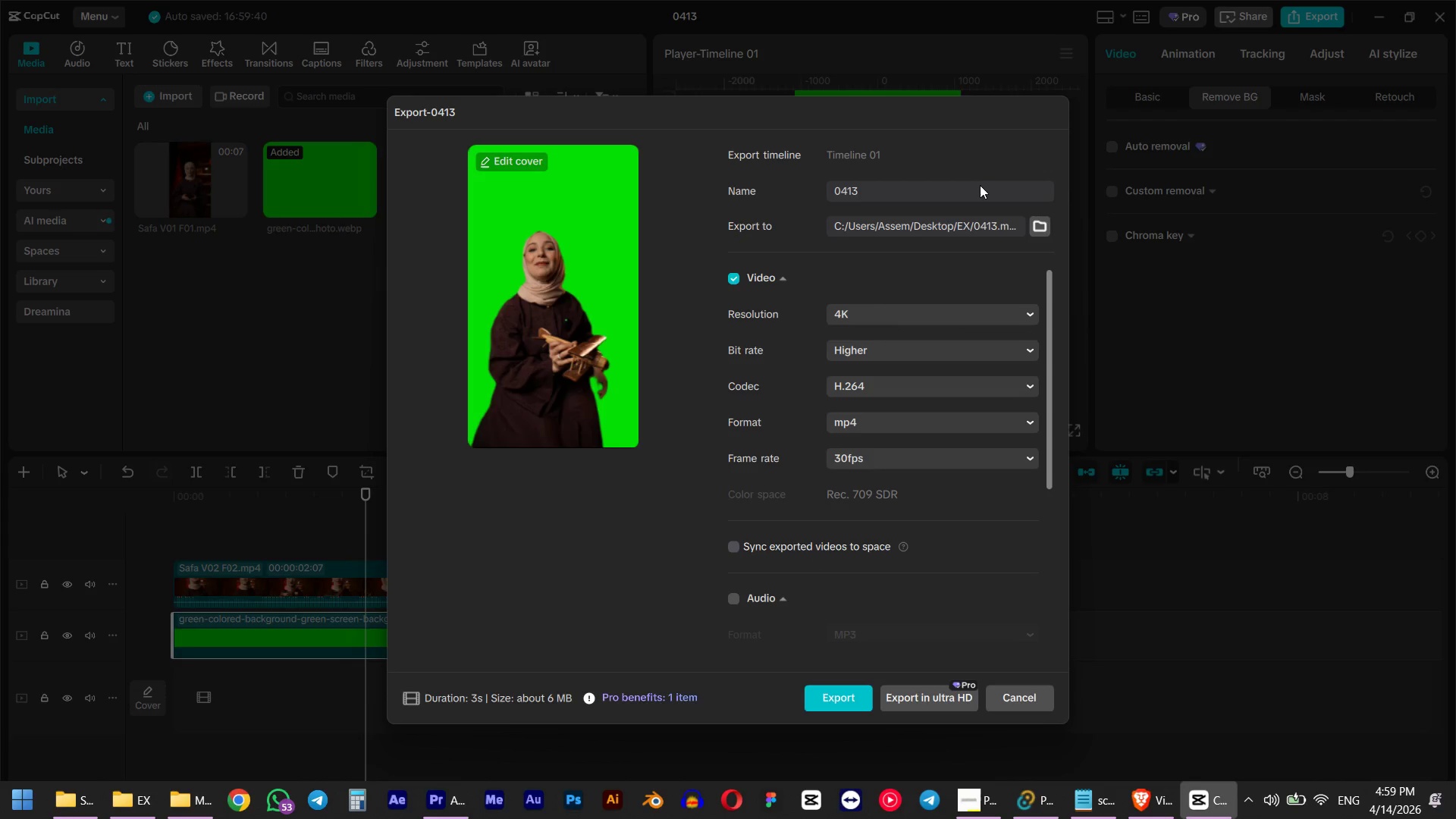 
double_click([979, 187])
 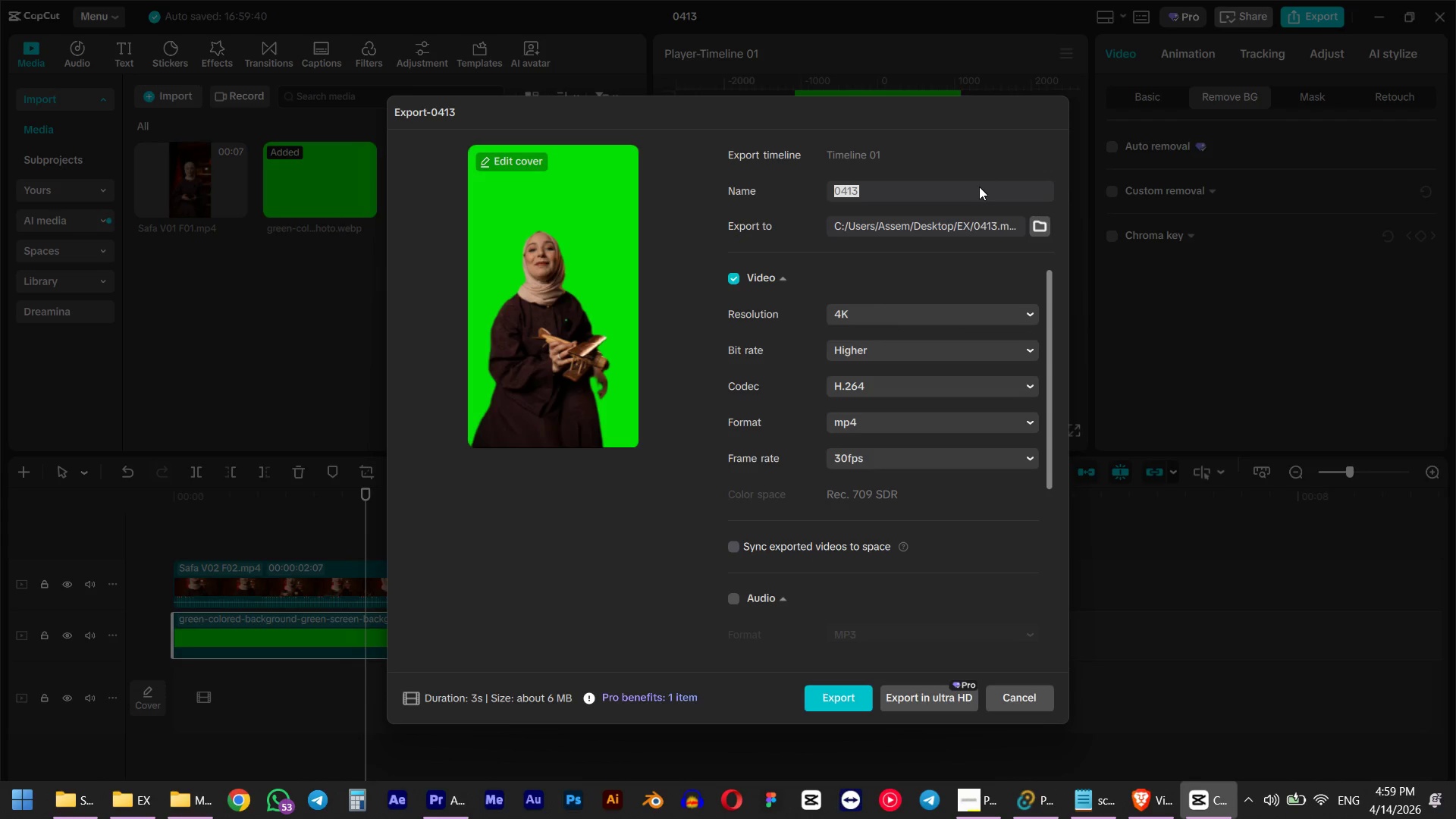 
triple_click([979, 187])
 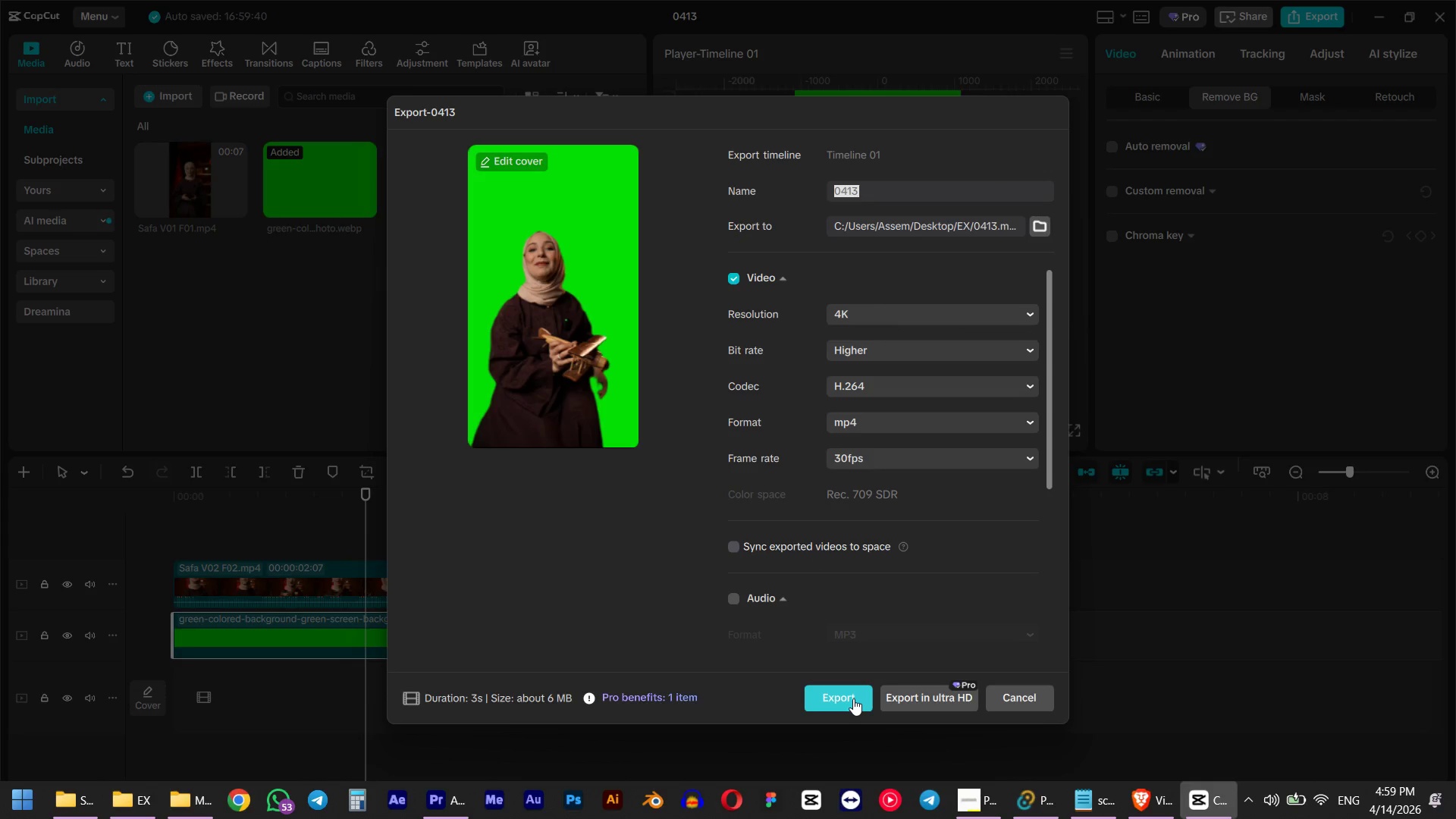 
left_click([853, 698])
 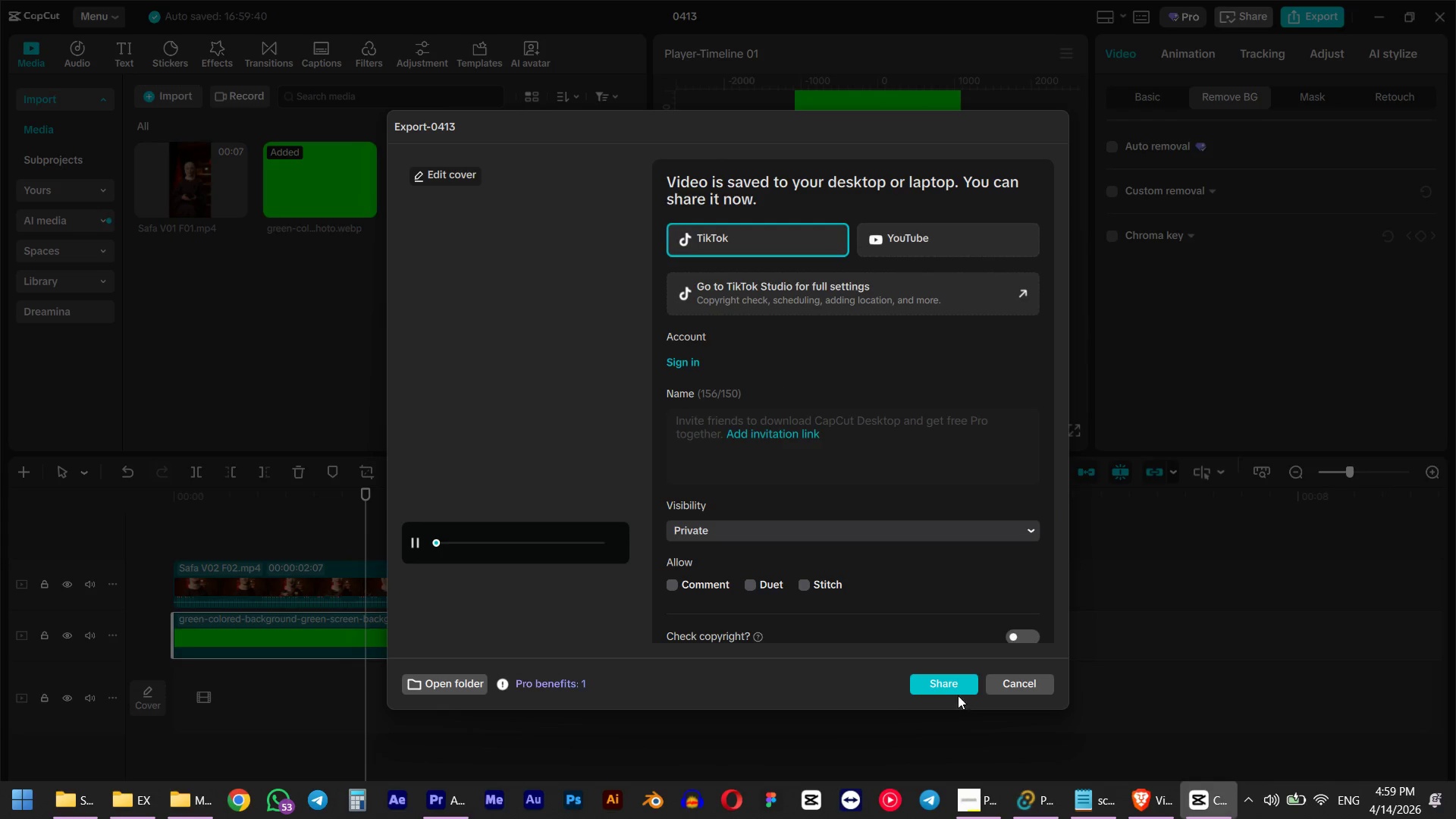 
wait(5.86)
 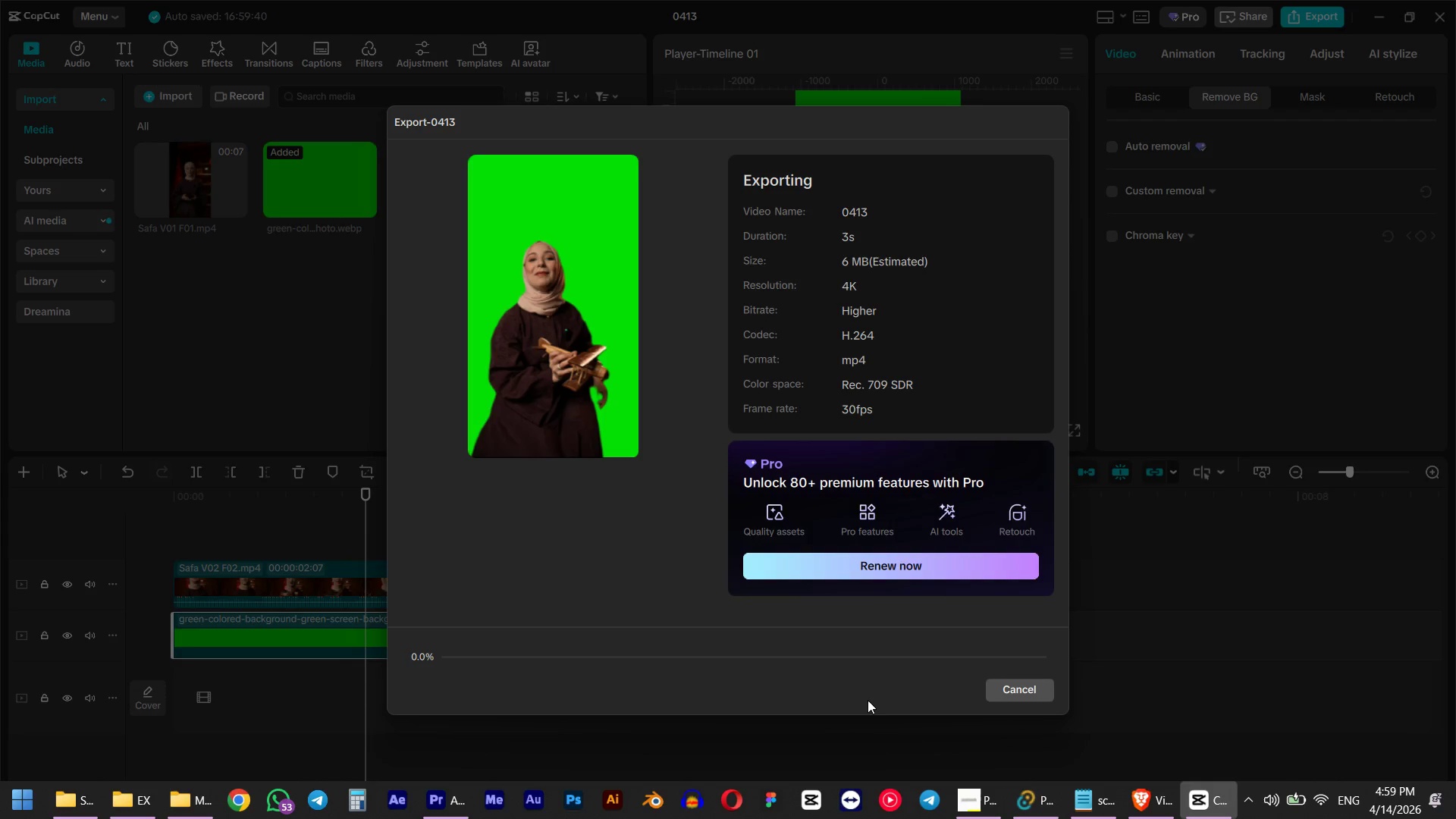 
left_click([1014, 689])
 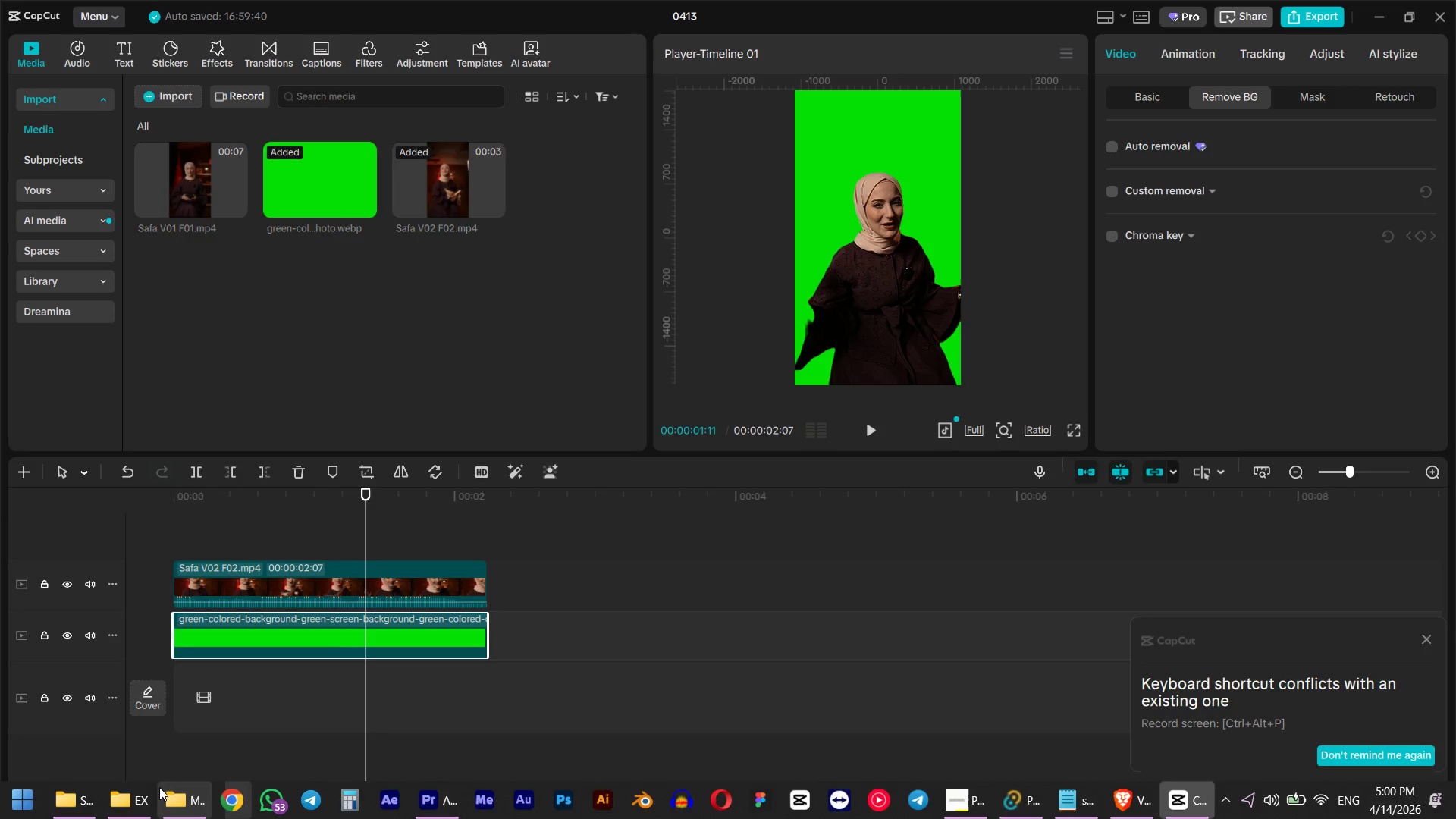 
left_click([152, 792])
 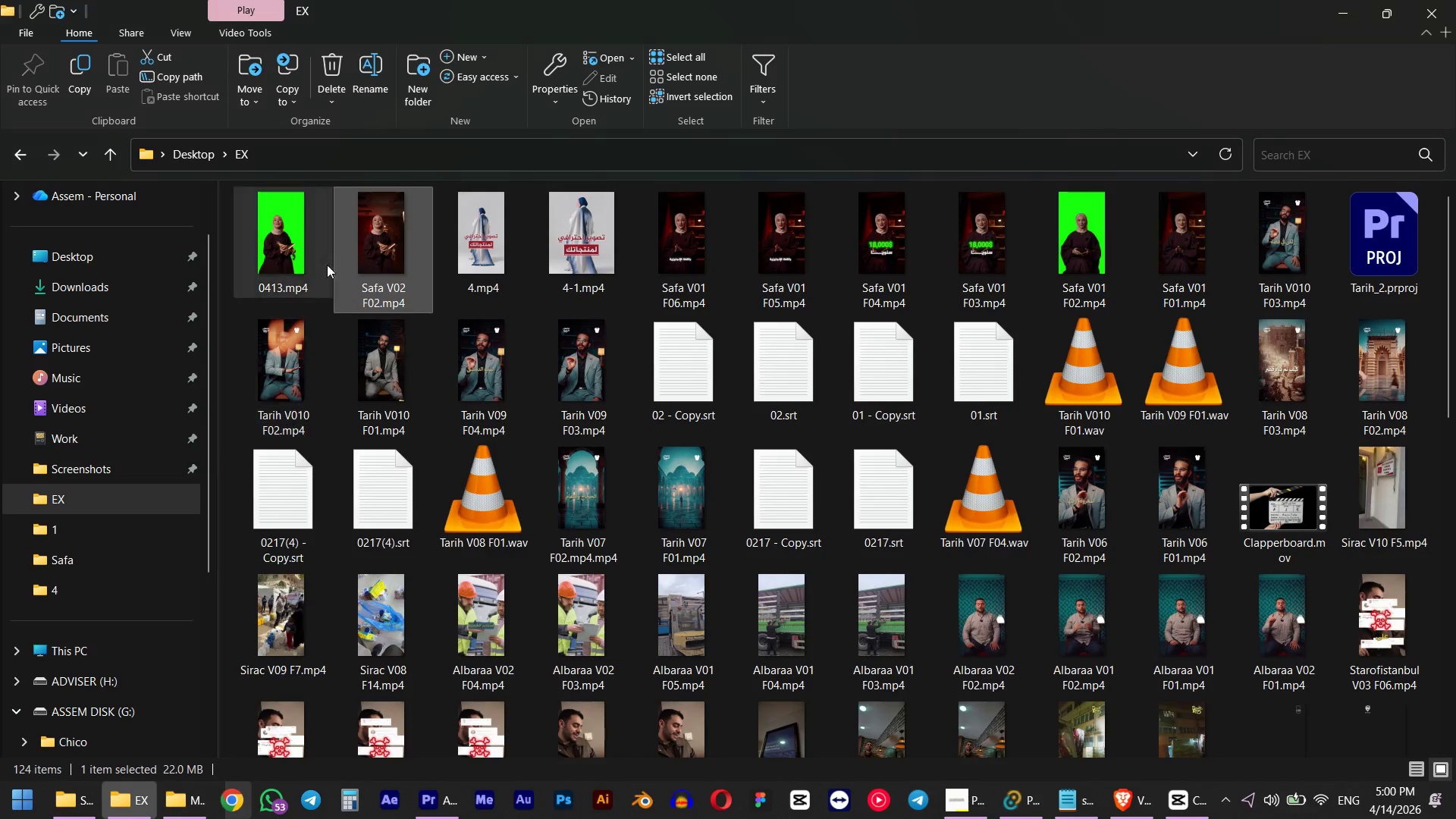 
left_click([375, 306])
 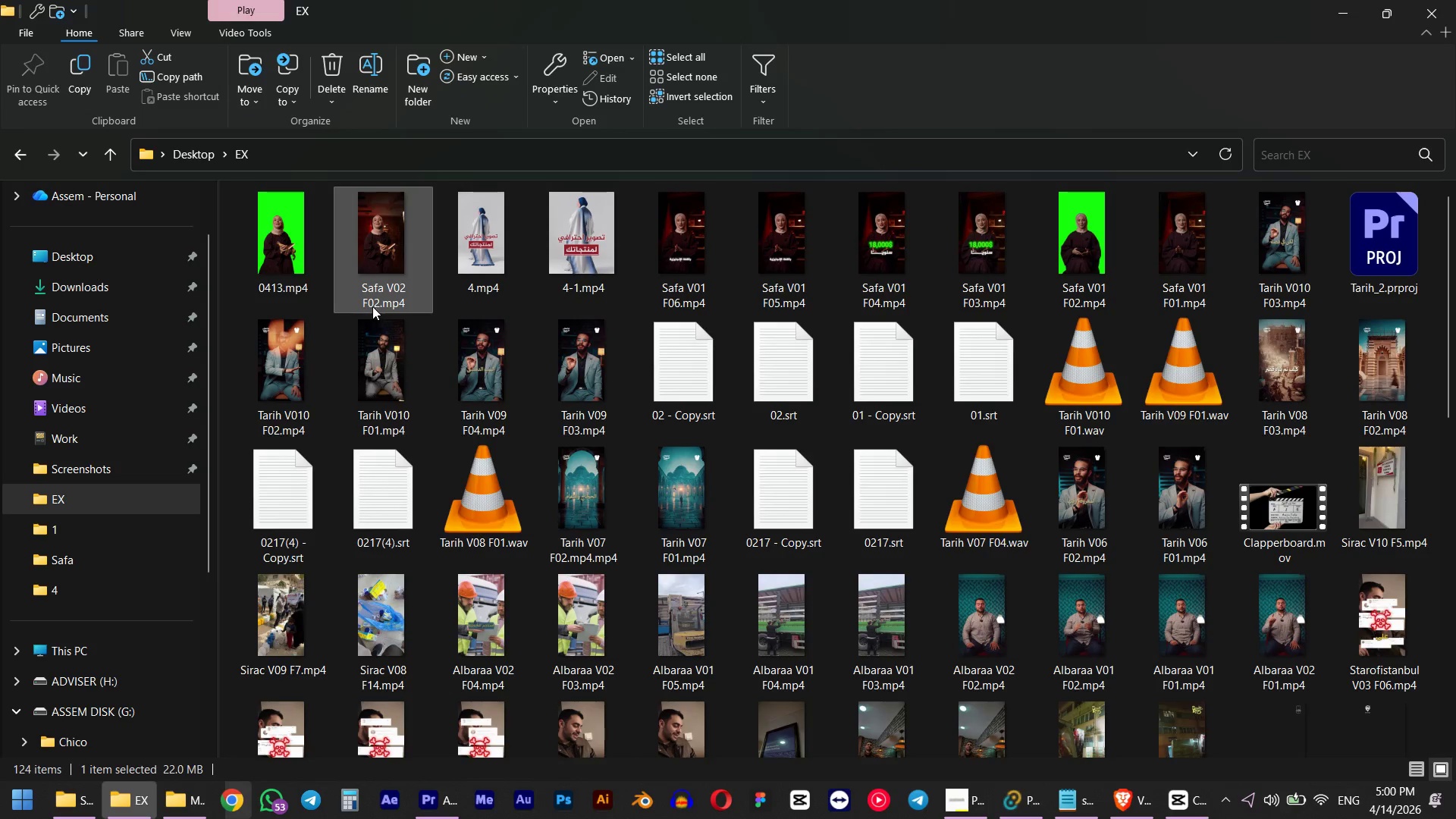 
key(Control+C)
 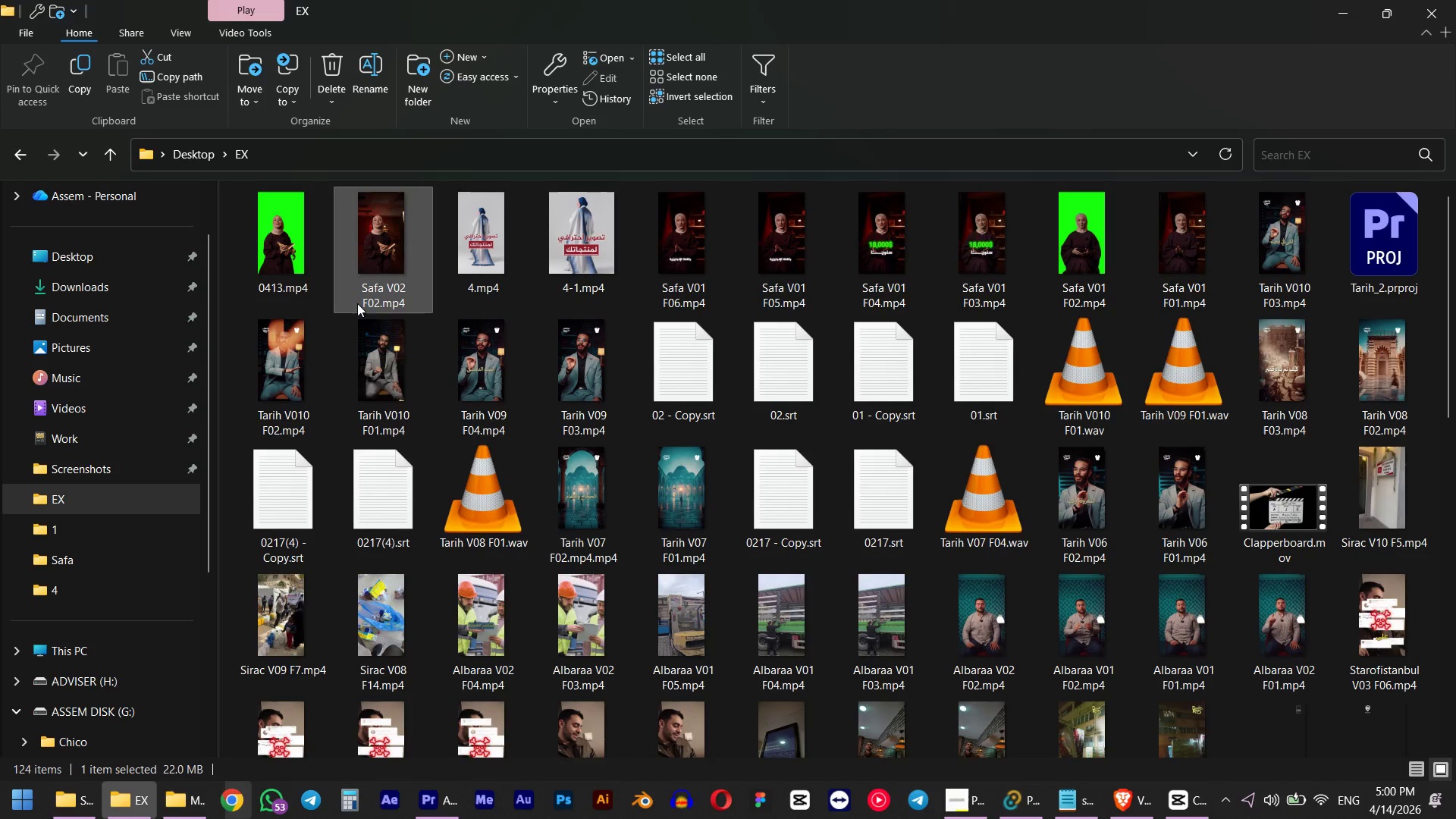 
left_click([373, 300])
 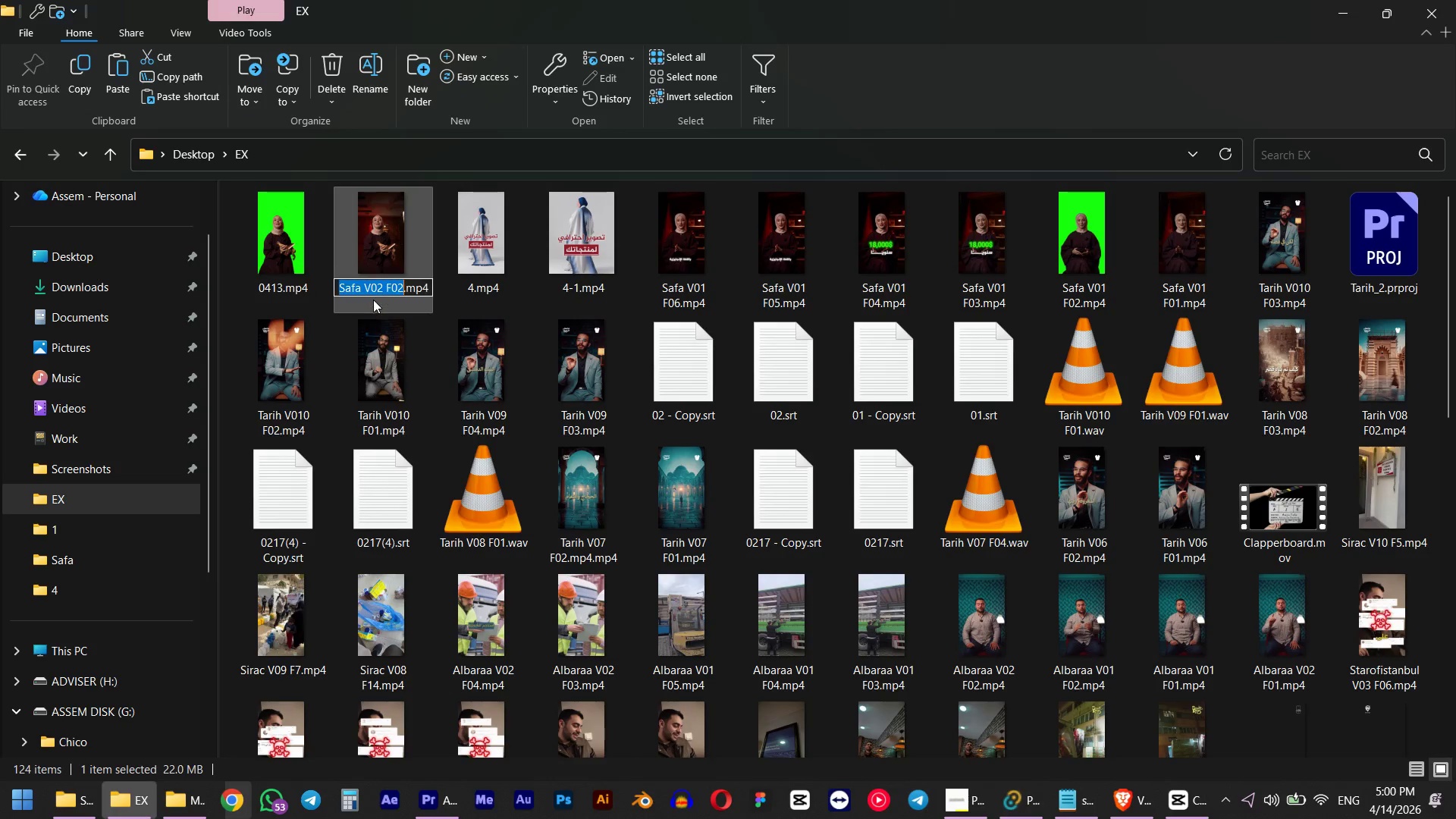 
key(Control+ControlLeft)
 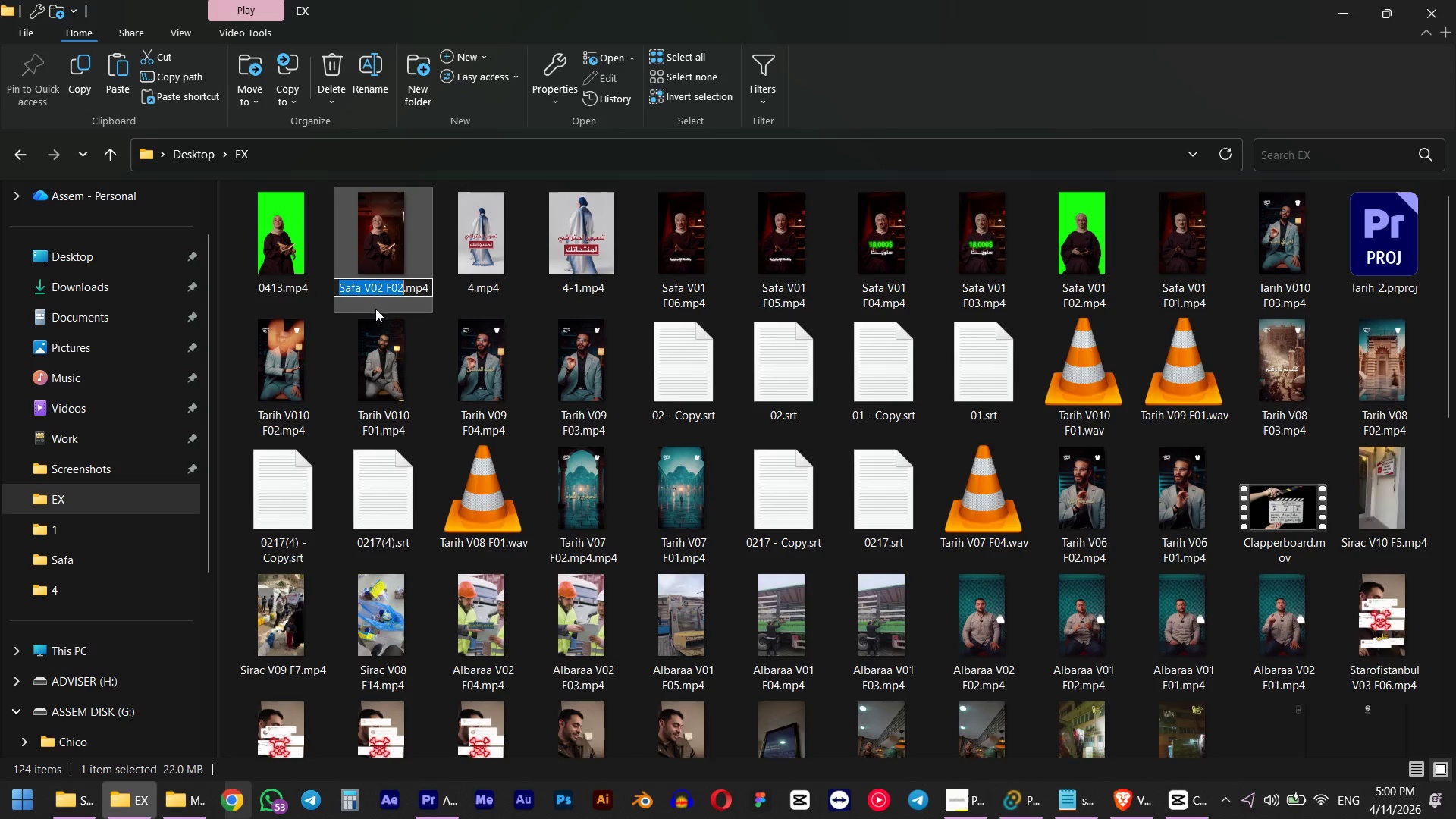 
key(Control+C)
 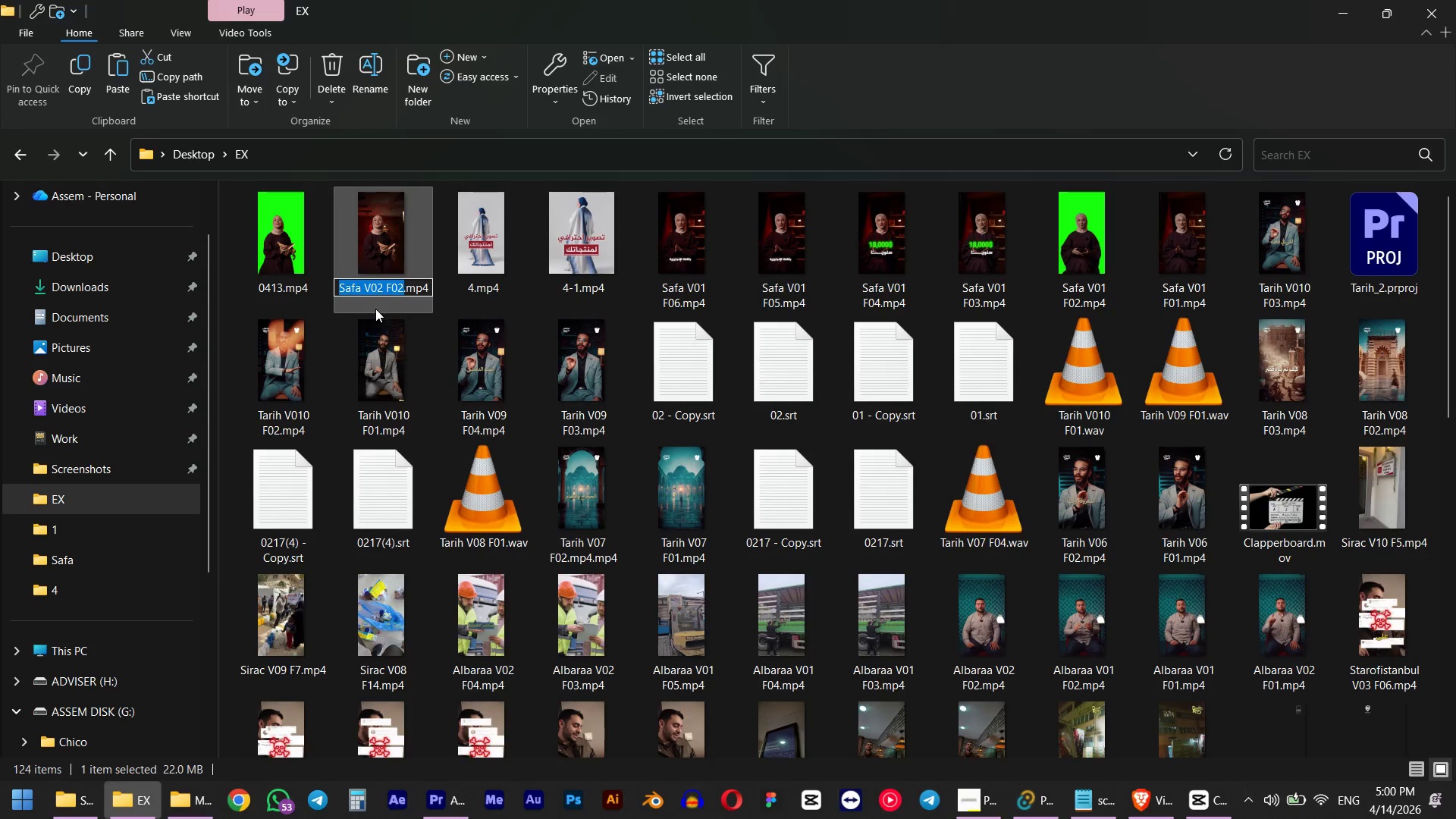 
key(Shift+Tab)
 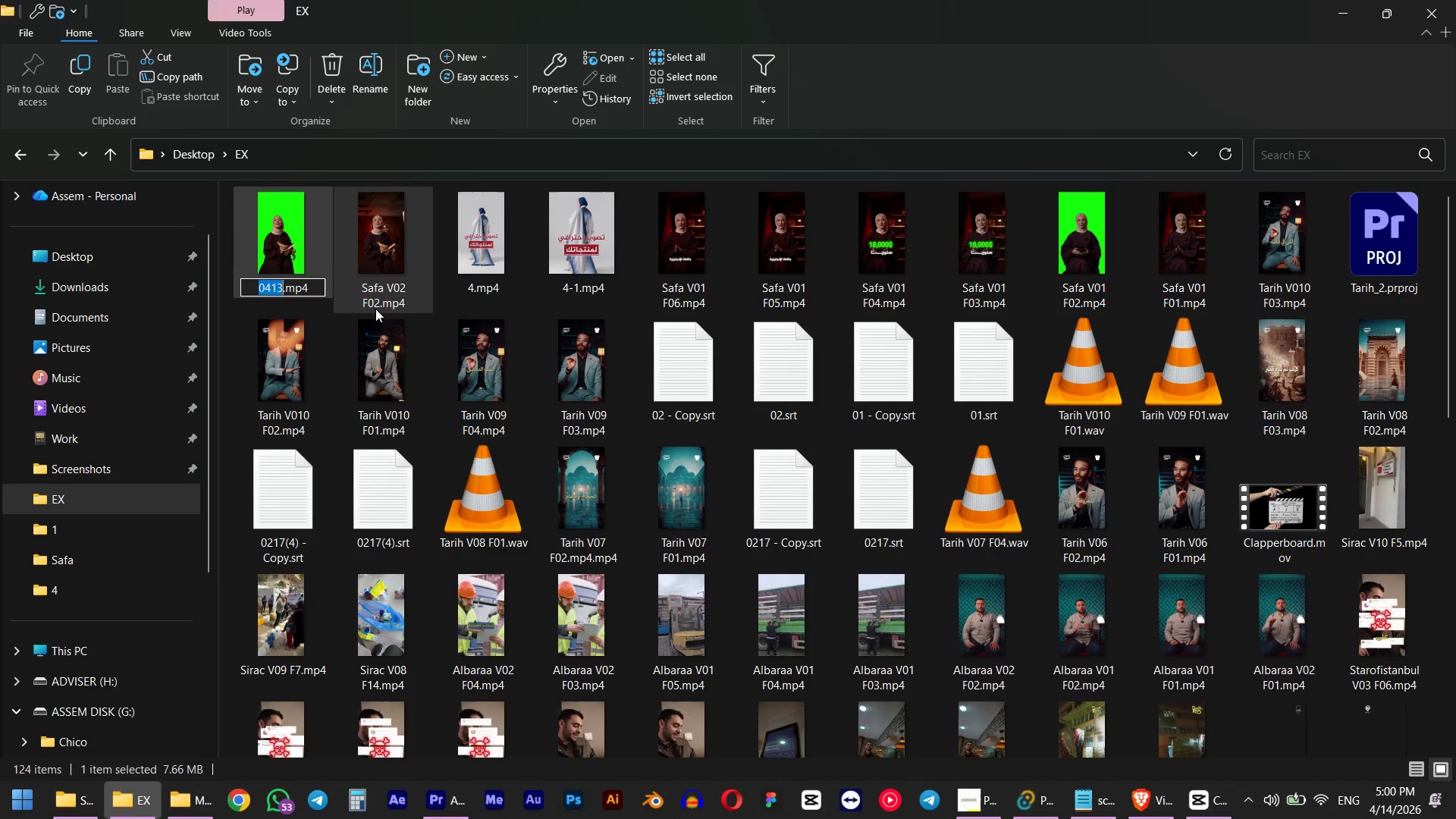 
key(Control+V)
 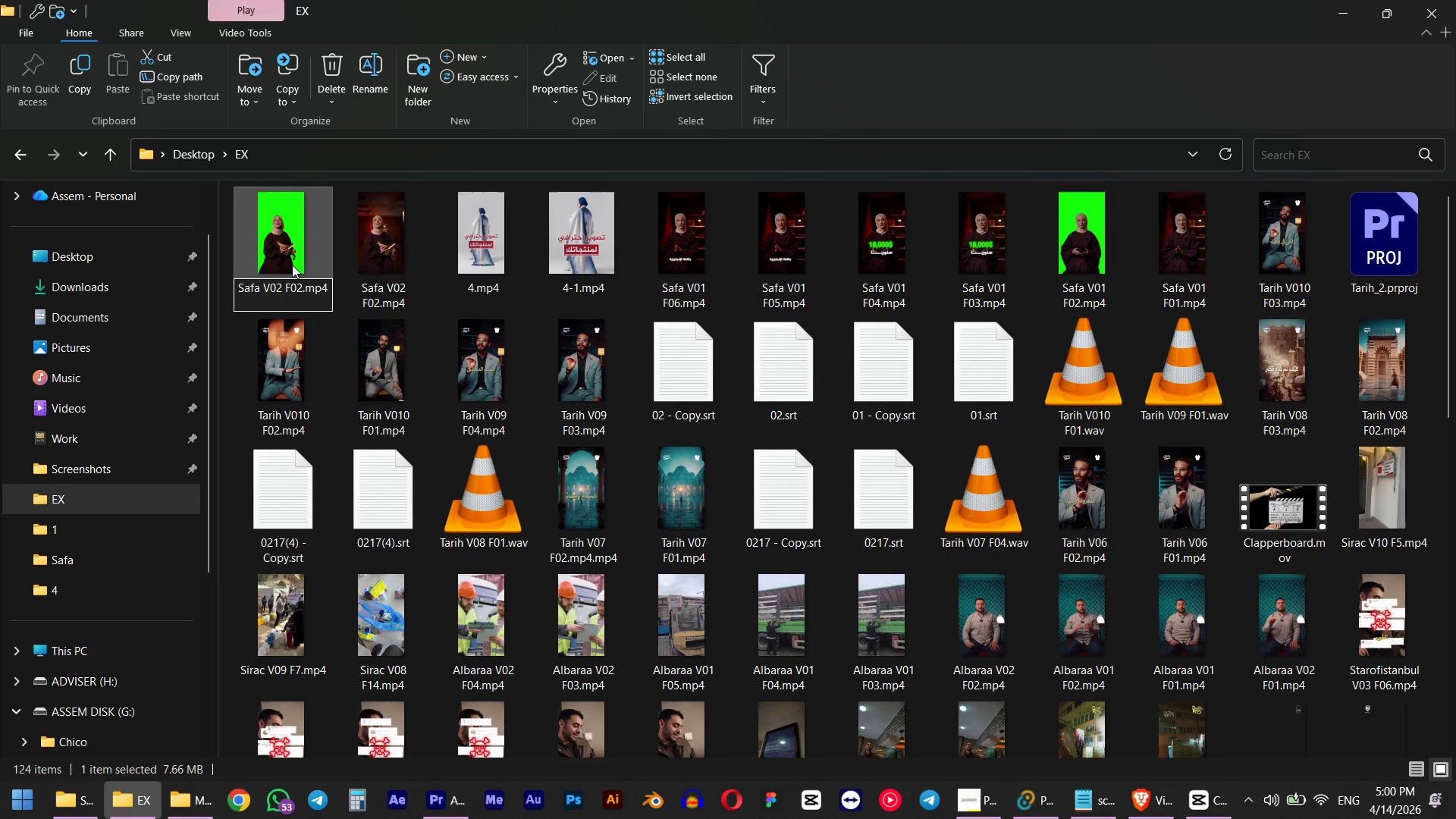 
key(Backspace)
 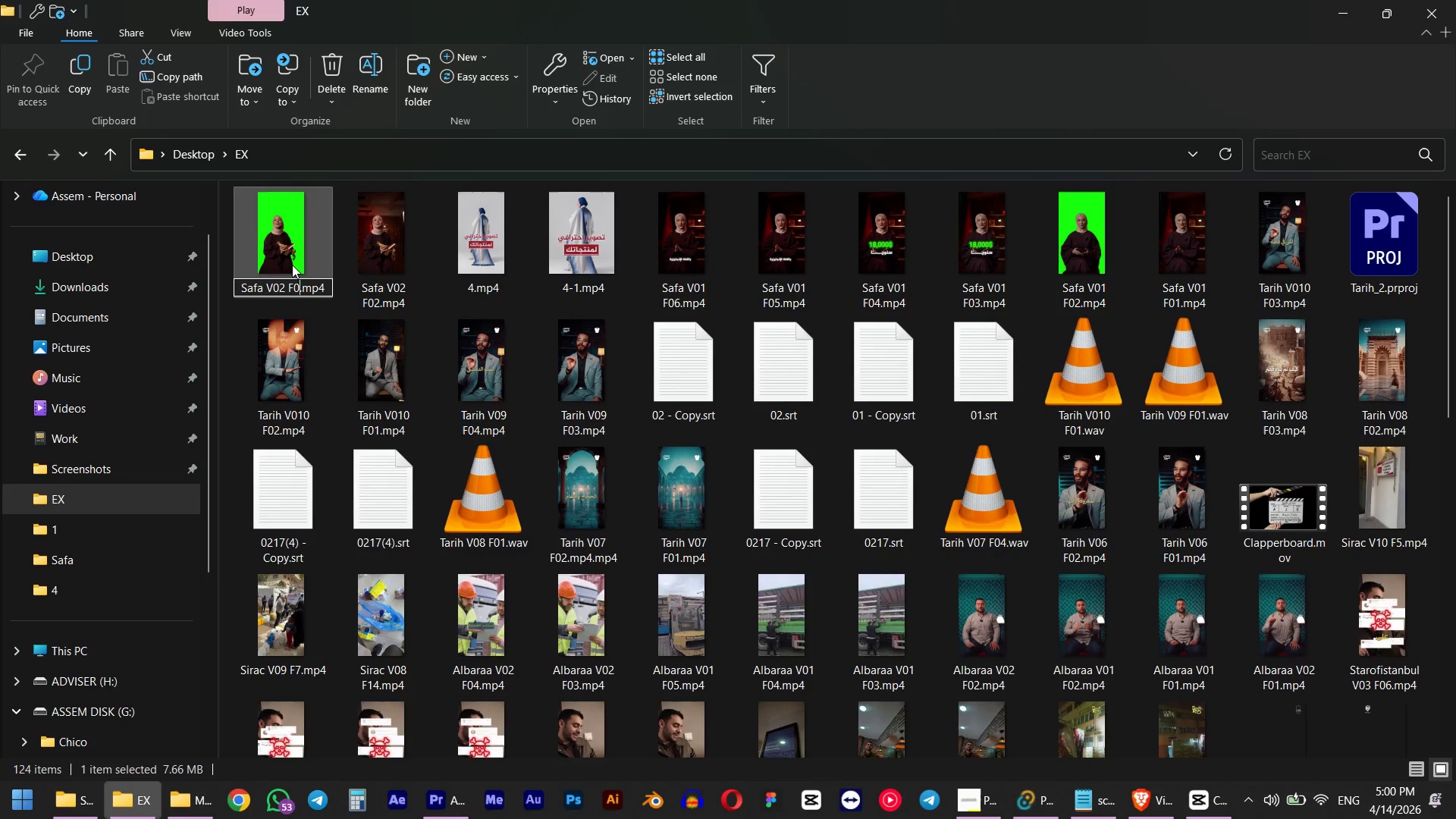 
key(Numpad3)
 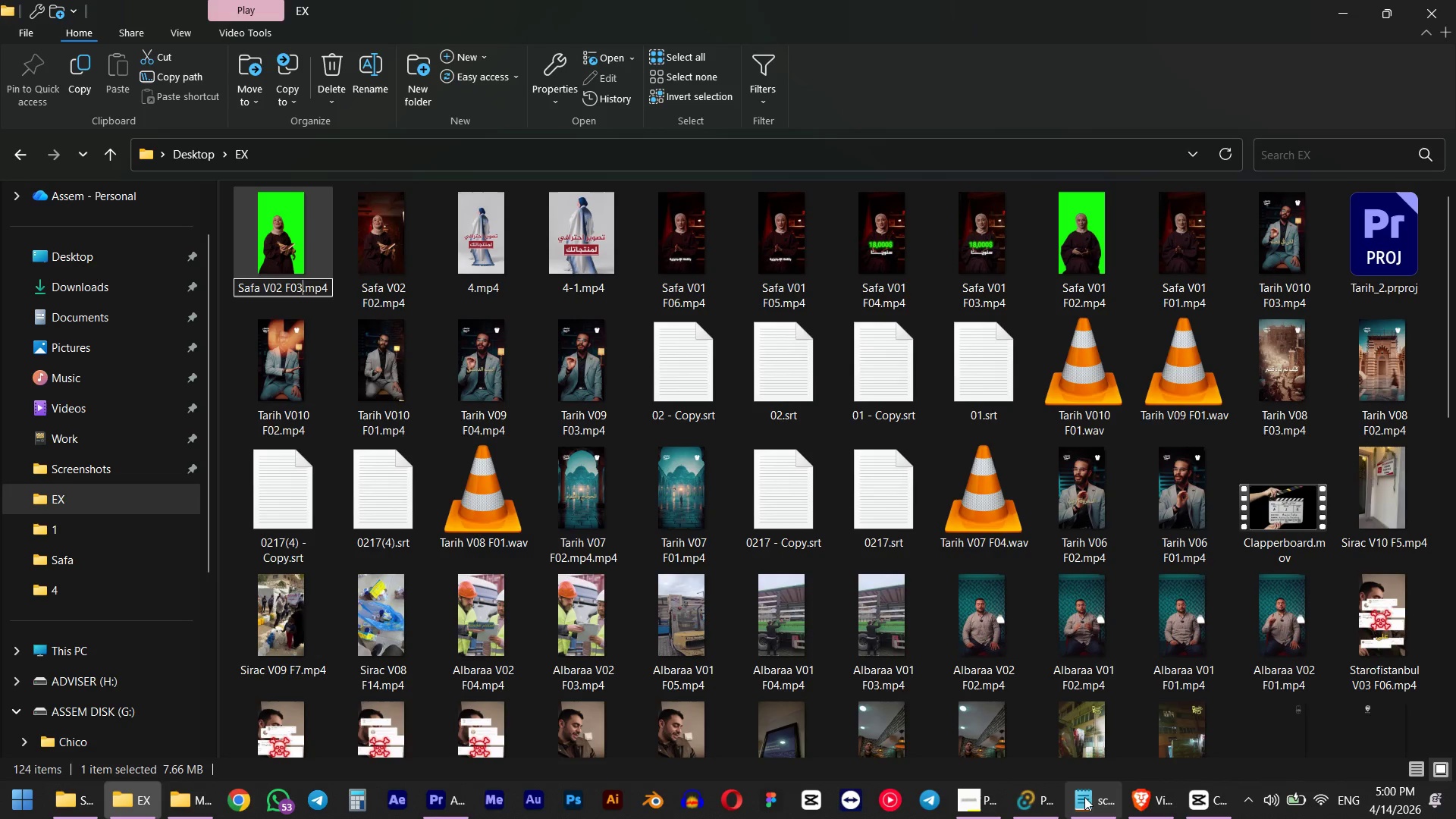 
left_click([1191, 796])
 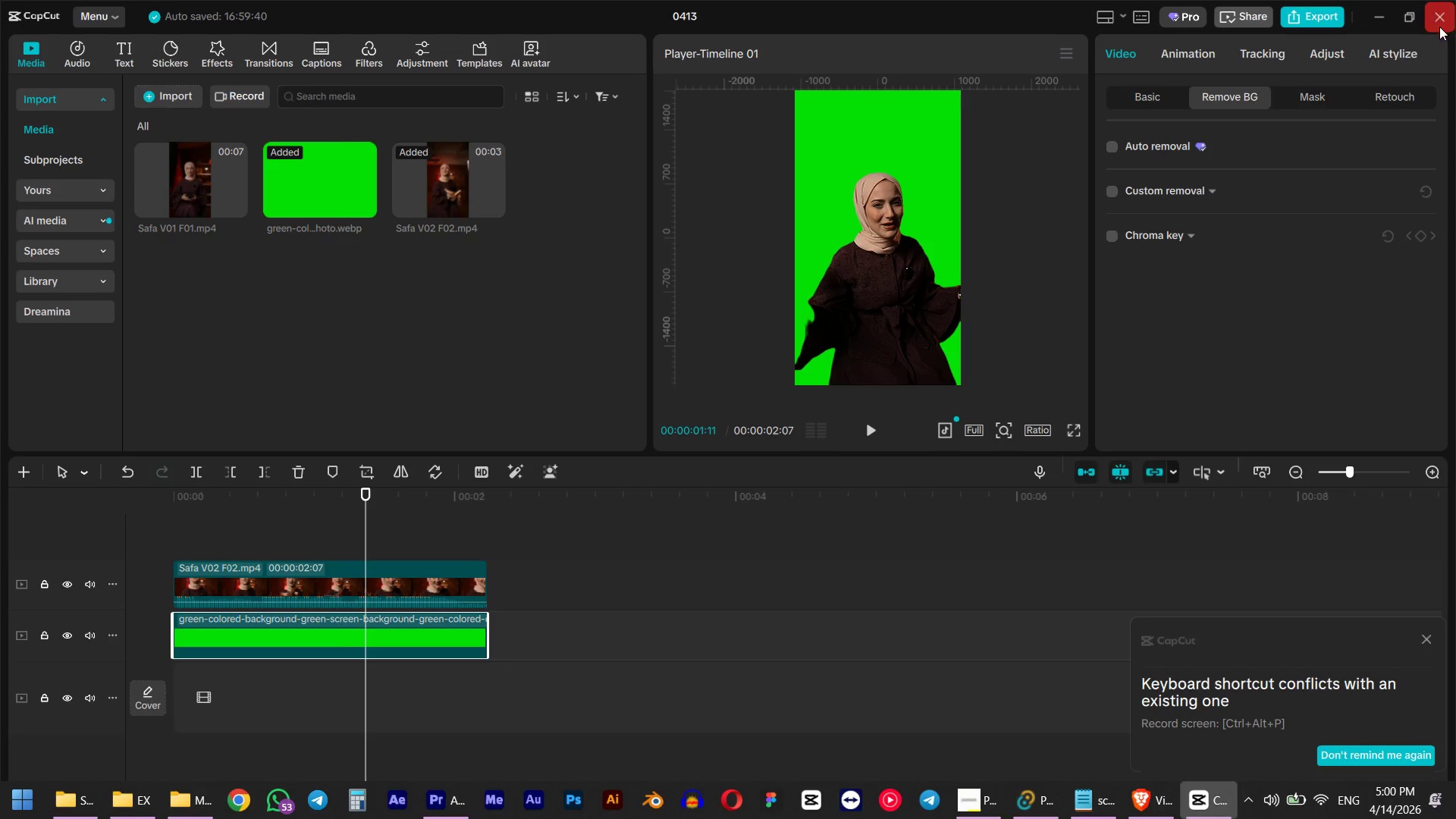 
left_click([1438, 27])
 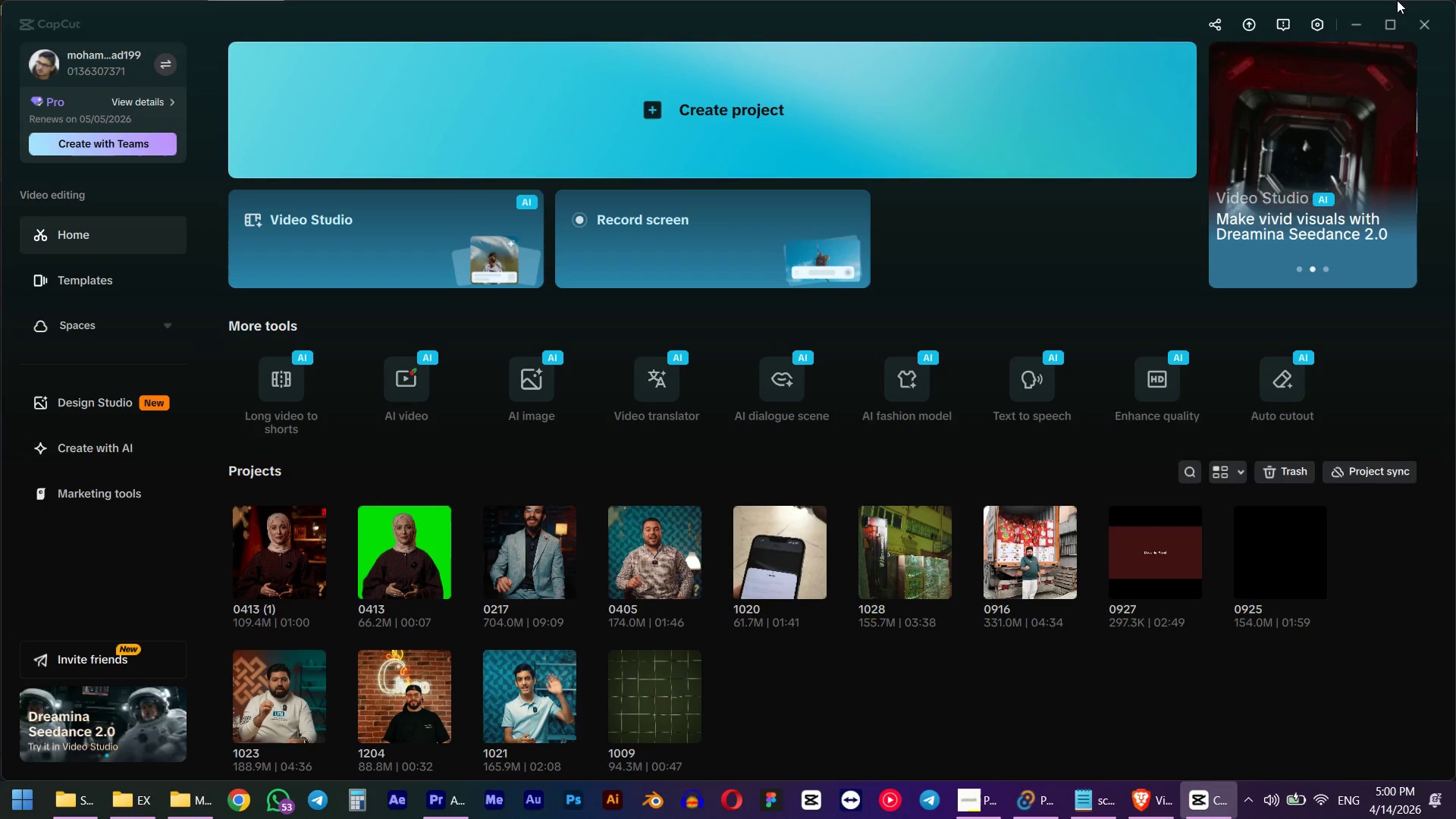 
left_click([1424, 30])
 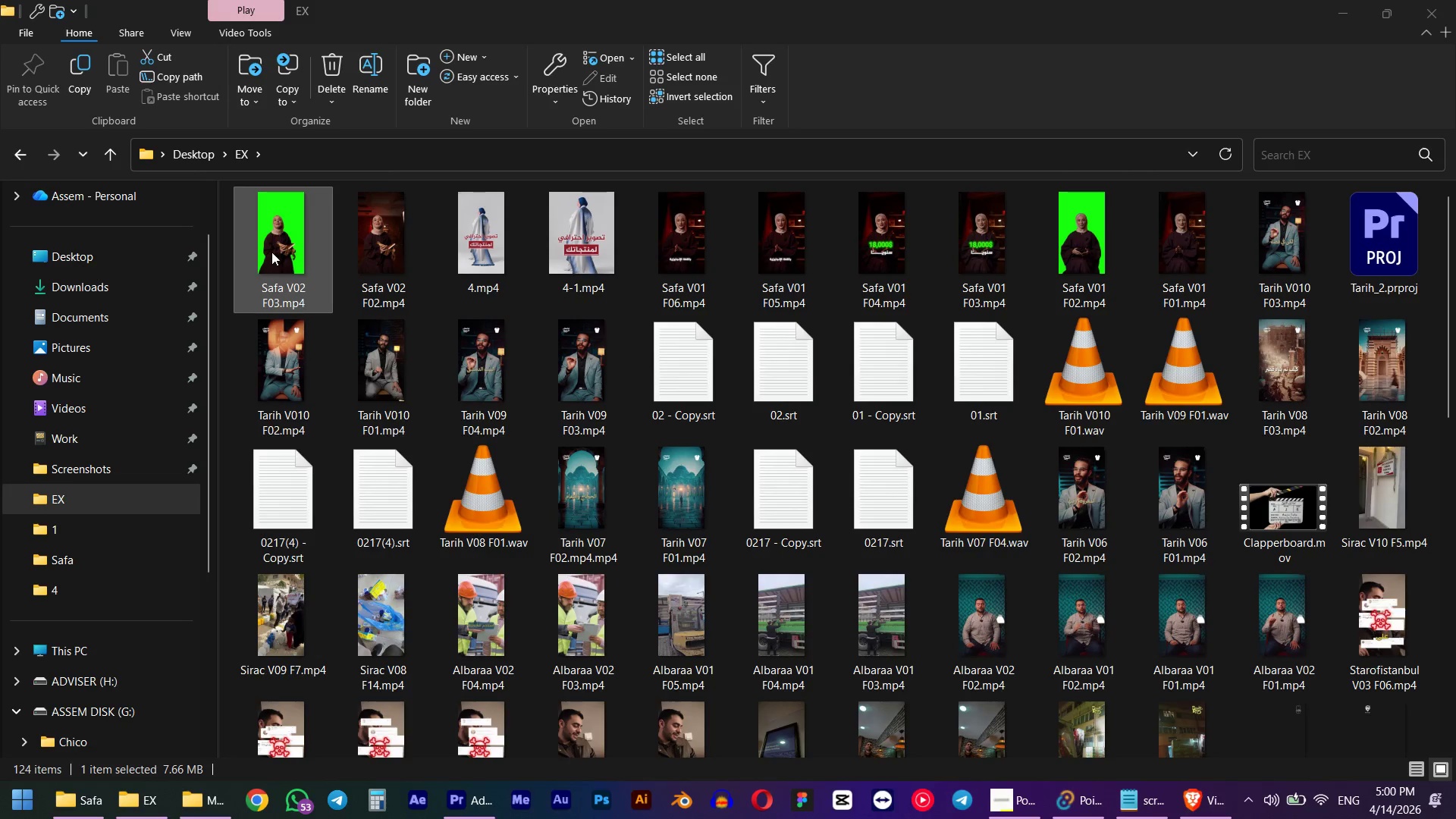 
left_click_drag(start_coordinate=[271, 250], to_coordinate=[736, 431])
 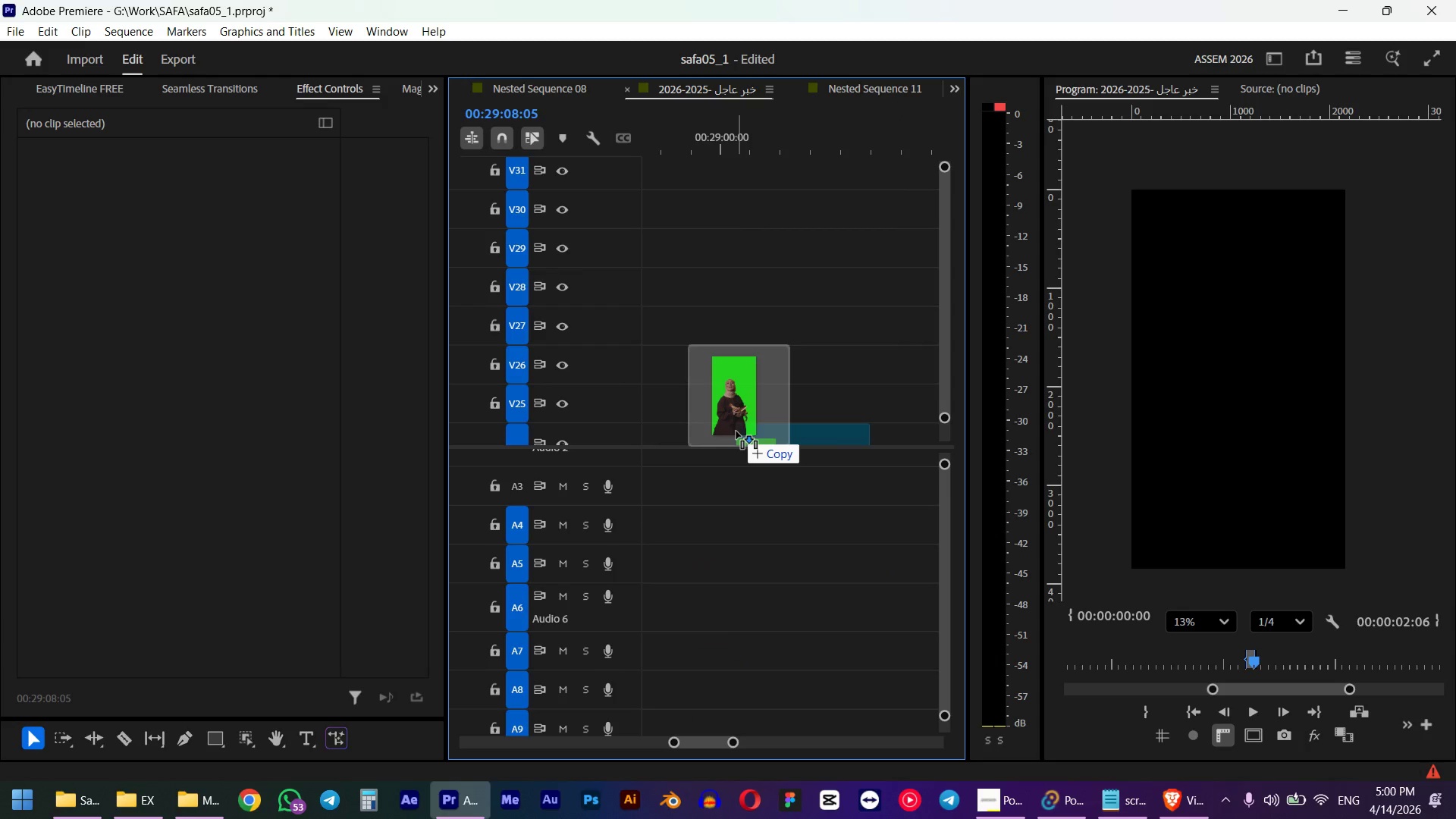 
hold_key(key=ControlLeft, duration=0.86)
hold_key(key=AltLeft, duration=1.03)
hold_key(key=ControlLeft, duration=1.2)
scroll: coordinate [812, 416], scroll_direction: down, amount: 45.0
 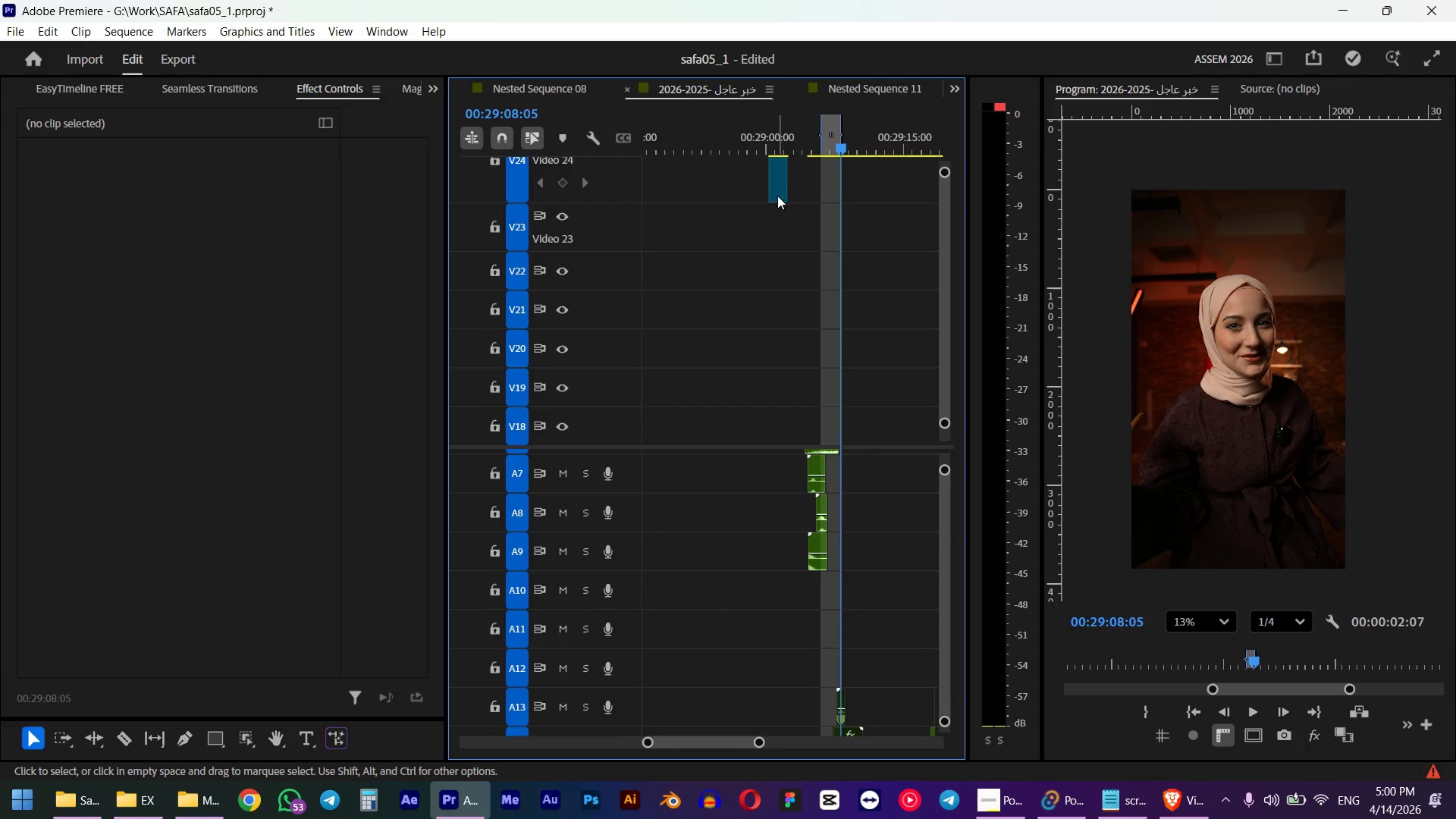 
left_click_drag(start_coordinate=[777, 190], to_coordinate=[780, 439])
 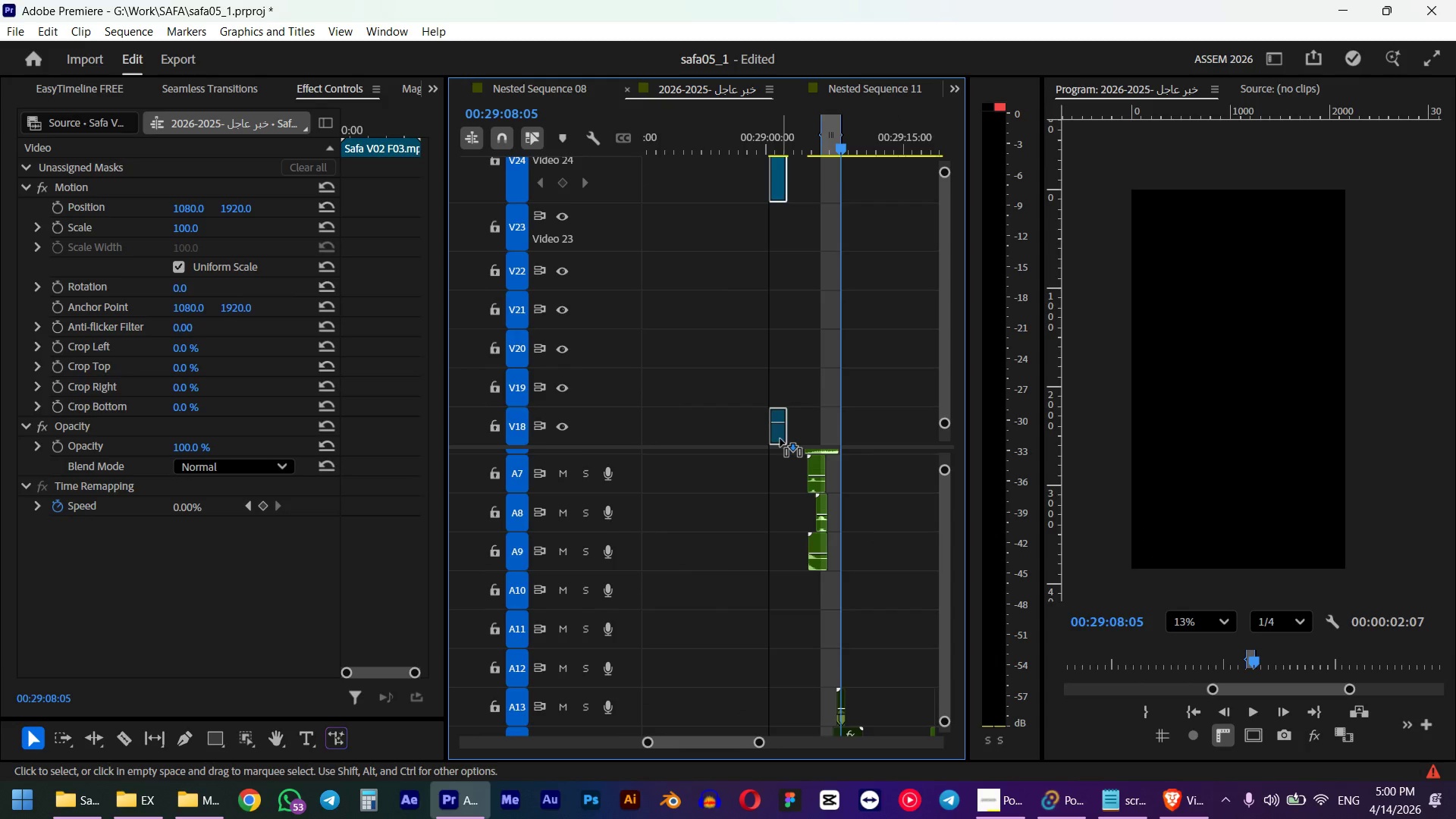 
hold_key(key=ShiftLeft, duration=0.53)
 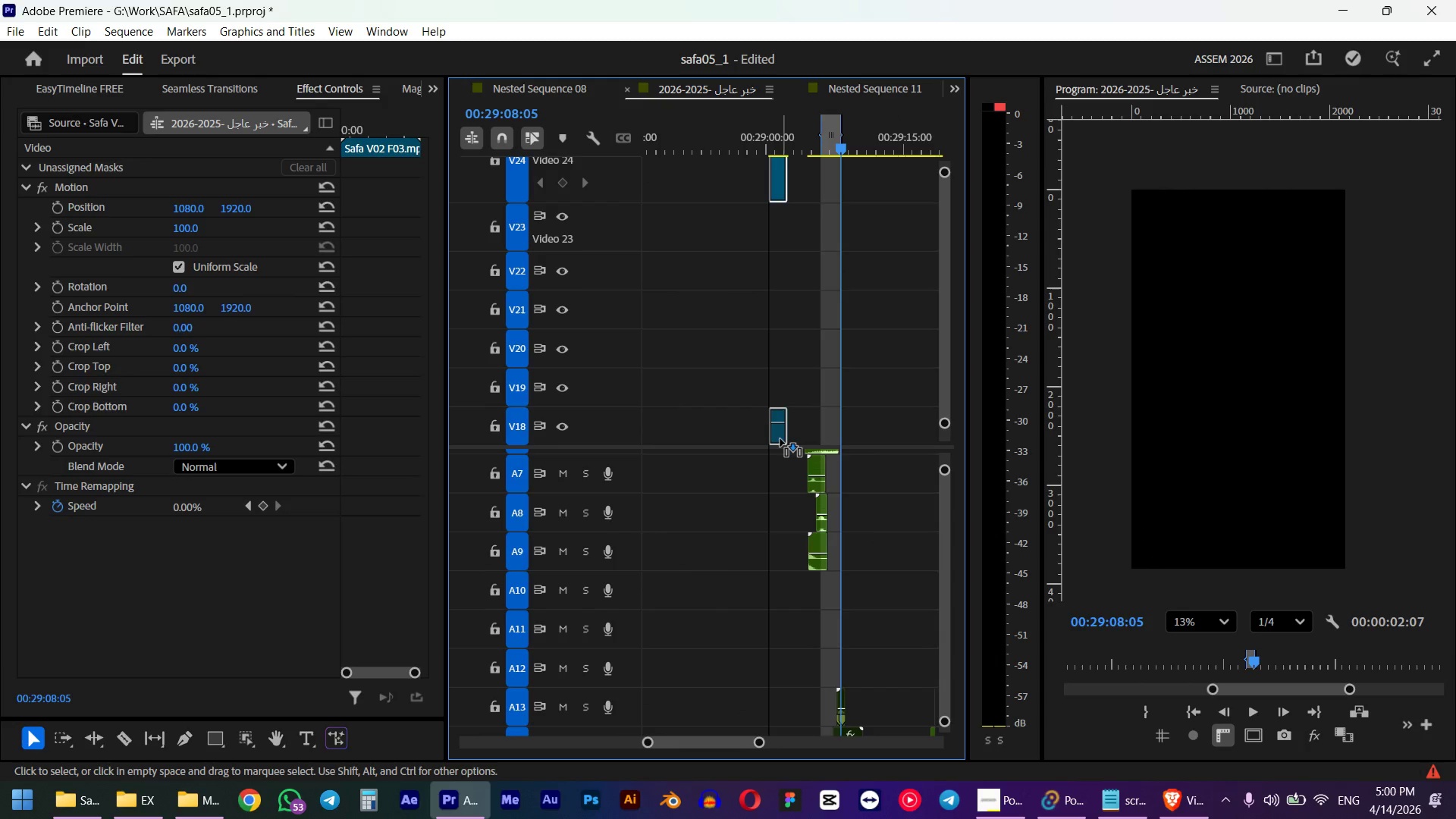 
hold_key(key=ControlLeft, duration=1.58)
scroll: coordinate [819, 395], scroll_direction: down, amount: 23.0
 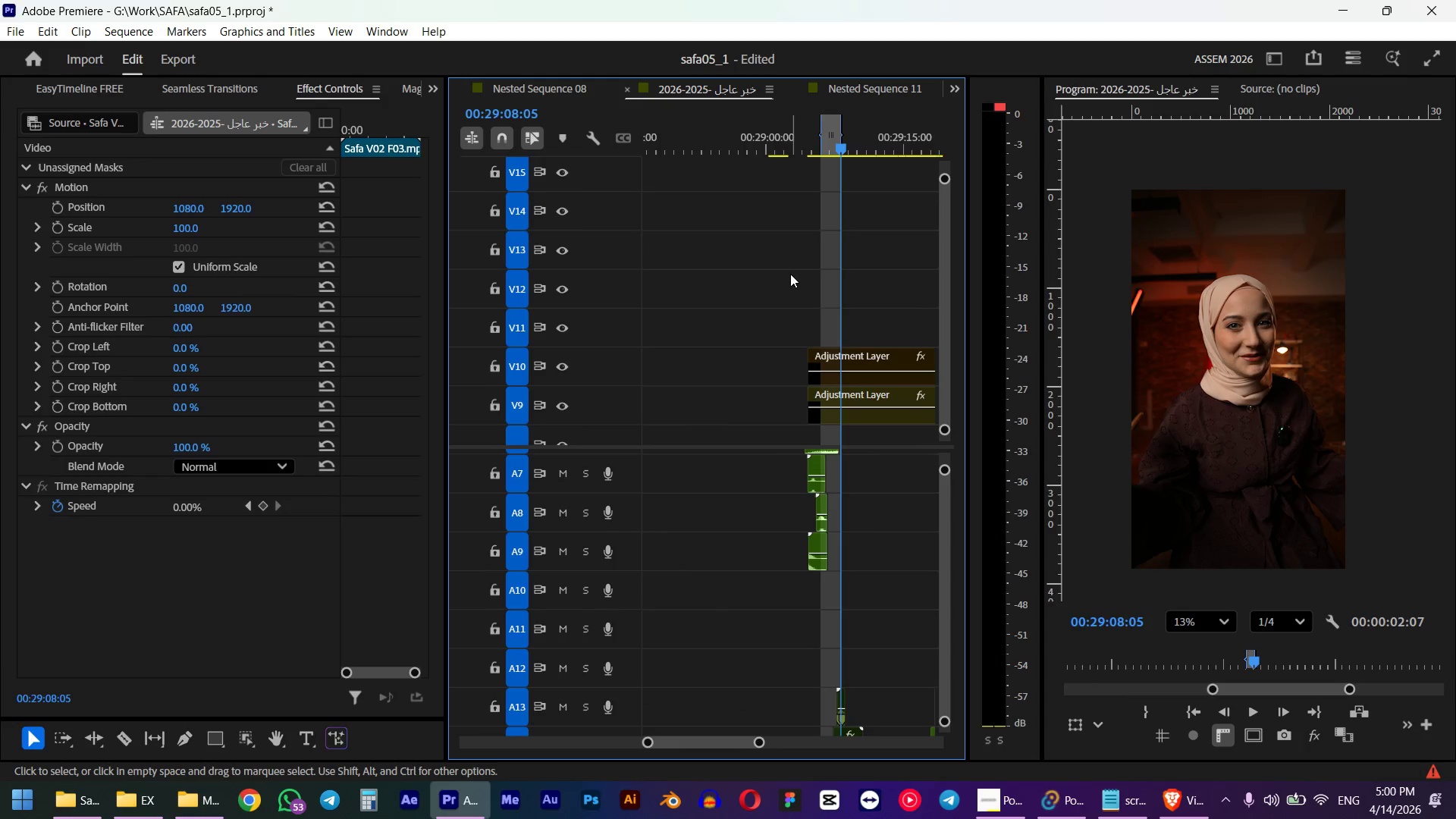 
hold_key(key=ControlLeft, duration=0.38)
hold_key(key=ControlLeft, duration=0.45)
scroll: coordinate [788, 261], scroll_direction: up, amount: 10.0
 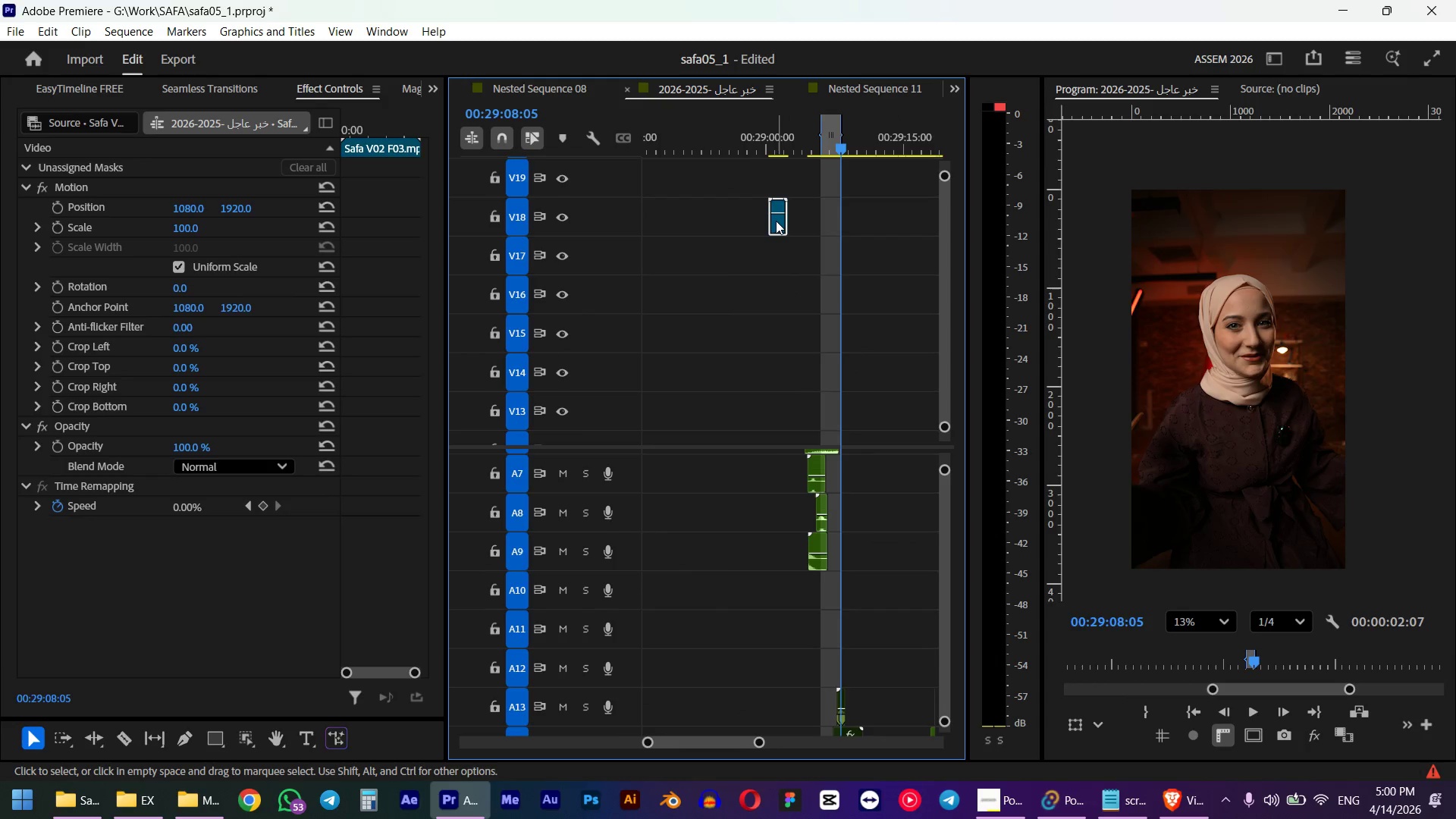 
left_click_drag(start_coordinate=[776, 234], to_coordinate=[781, 438])
 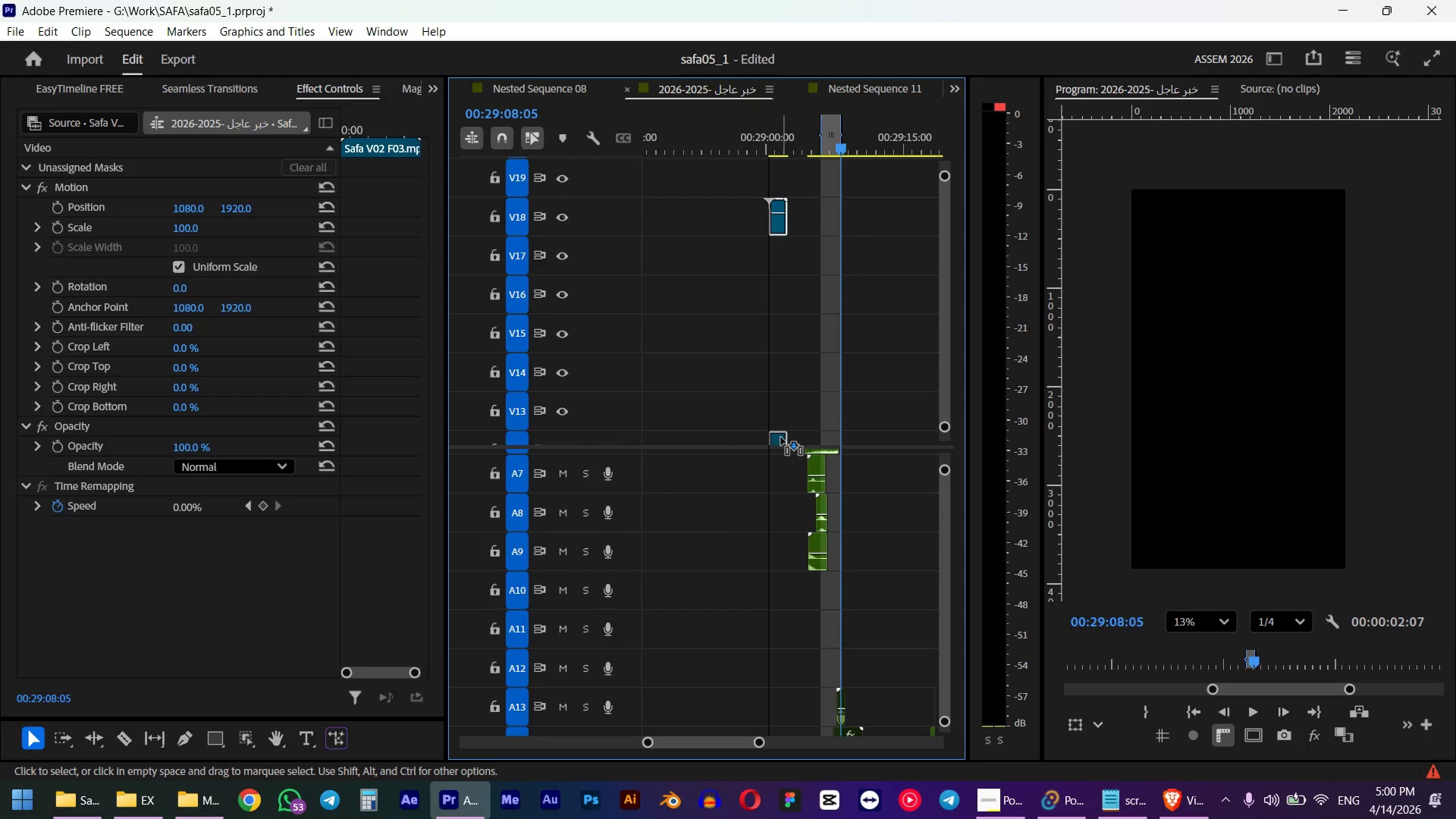 
hold_key(key=ControlLeft, duration=1.11)
scroll: coordinate [835, 381], scroll_direction: down, amount: 10.0
 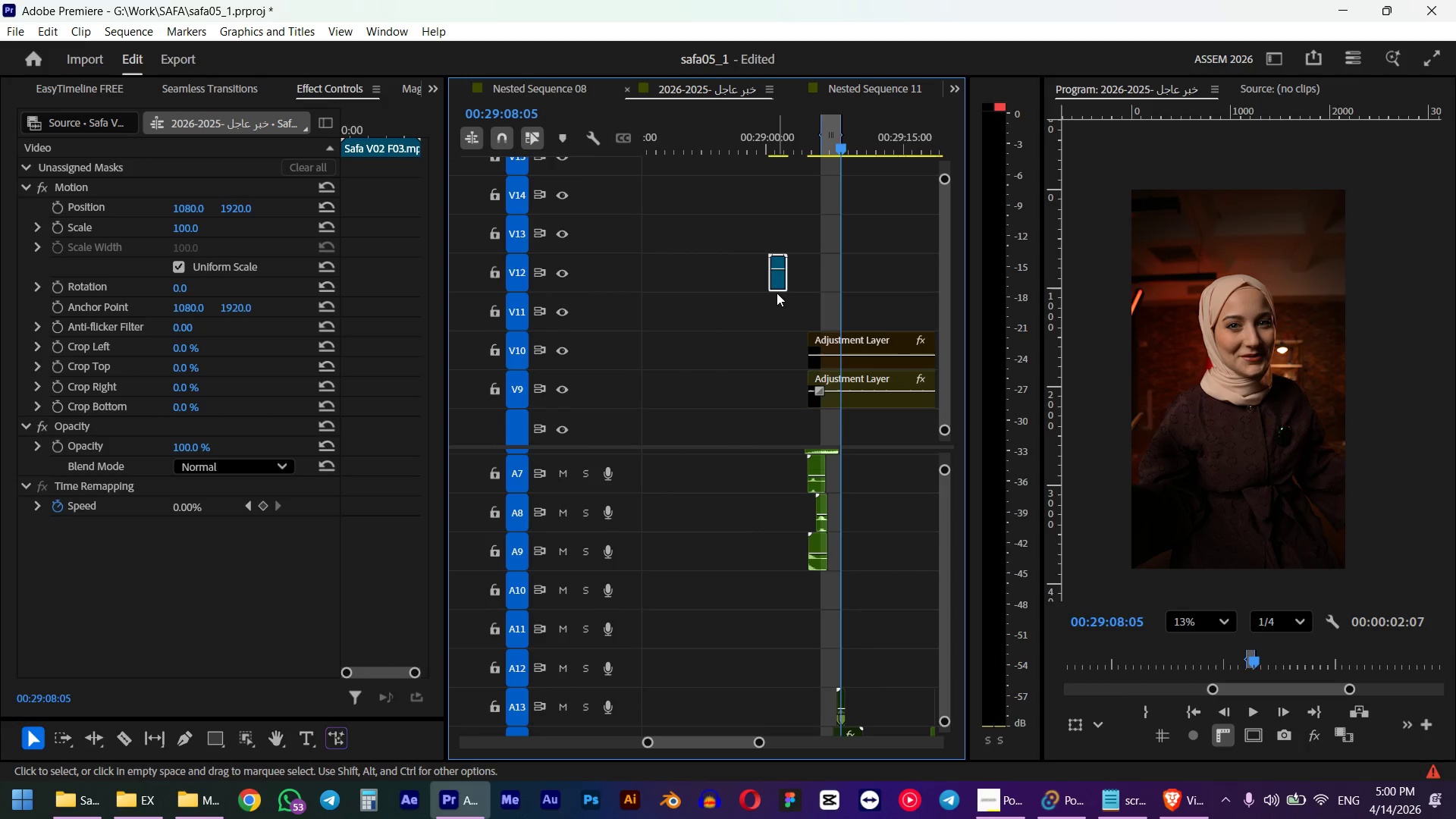 
left_click_drag(start_coordinate=[777, 289], to_coordinate=[787, 425])
 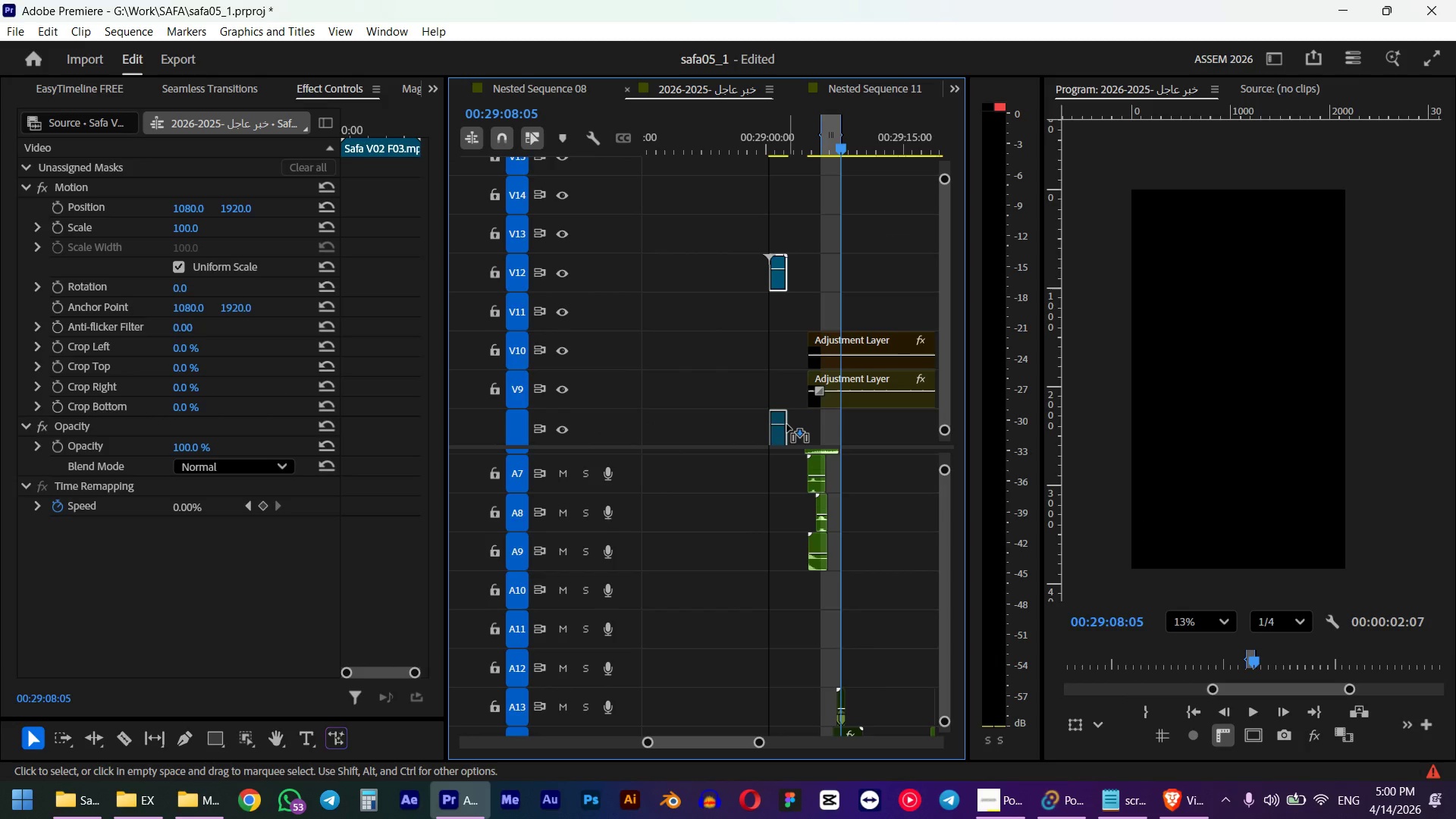 
hold_key(key=ControlLeft, duration=1.03)
scroll: coordinate [805, 358], scroll_direction: down, amount: 12.0
 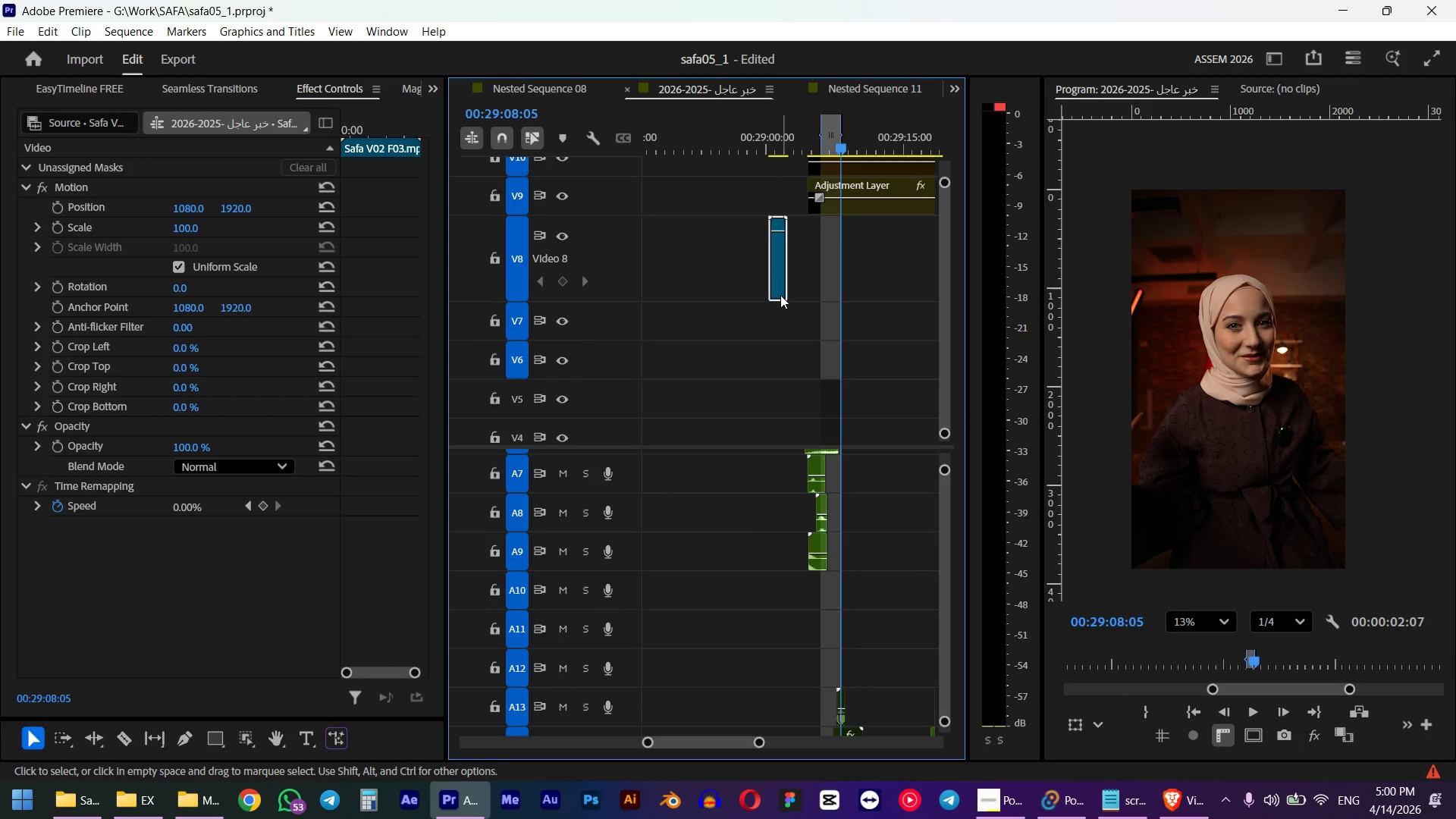 
left_click_drag(start_coordinate=[780, 295], to_coordinate=[789, 425])
 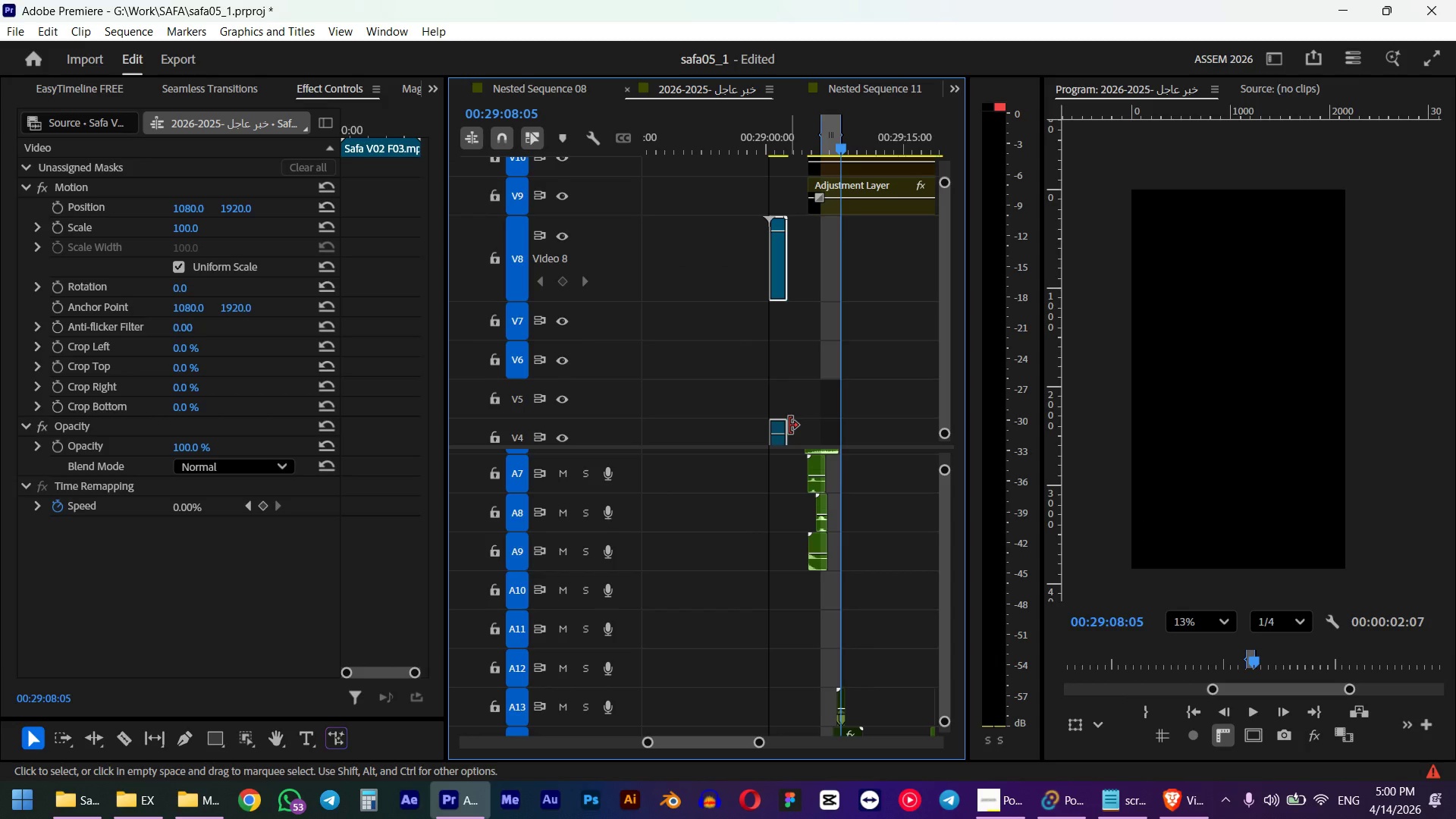 
hold_key(key=ControlLeft, duration=0.97)
scroll: coordinate [805, 369], scroll_direction: down, amount: 11.0
 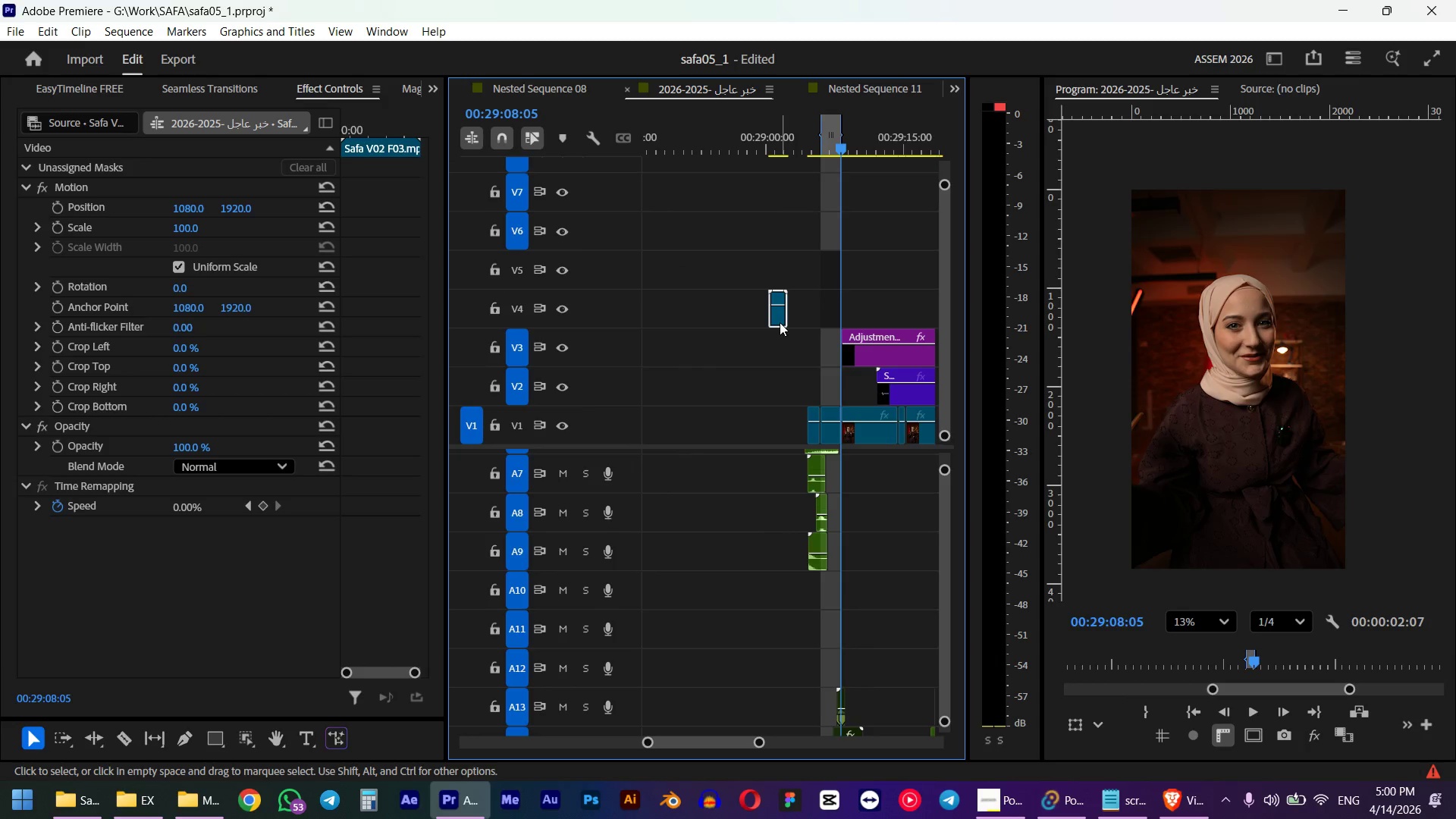 
left_click_drag(start_coordinate=[776, 322], to_coordinate=[840, 383])
 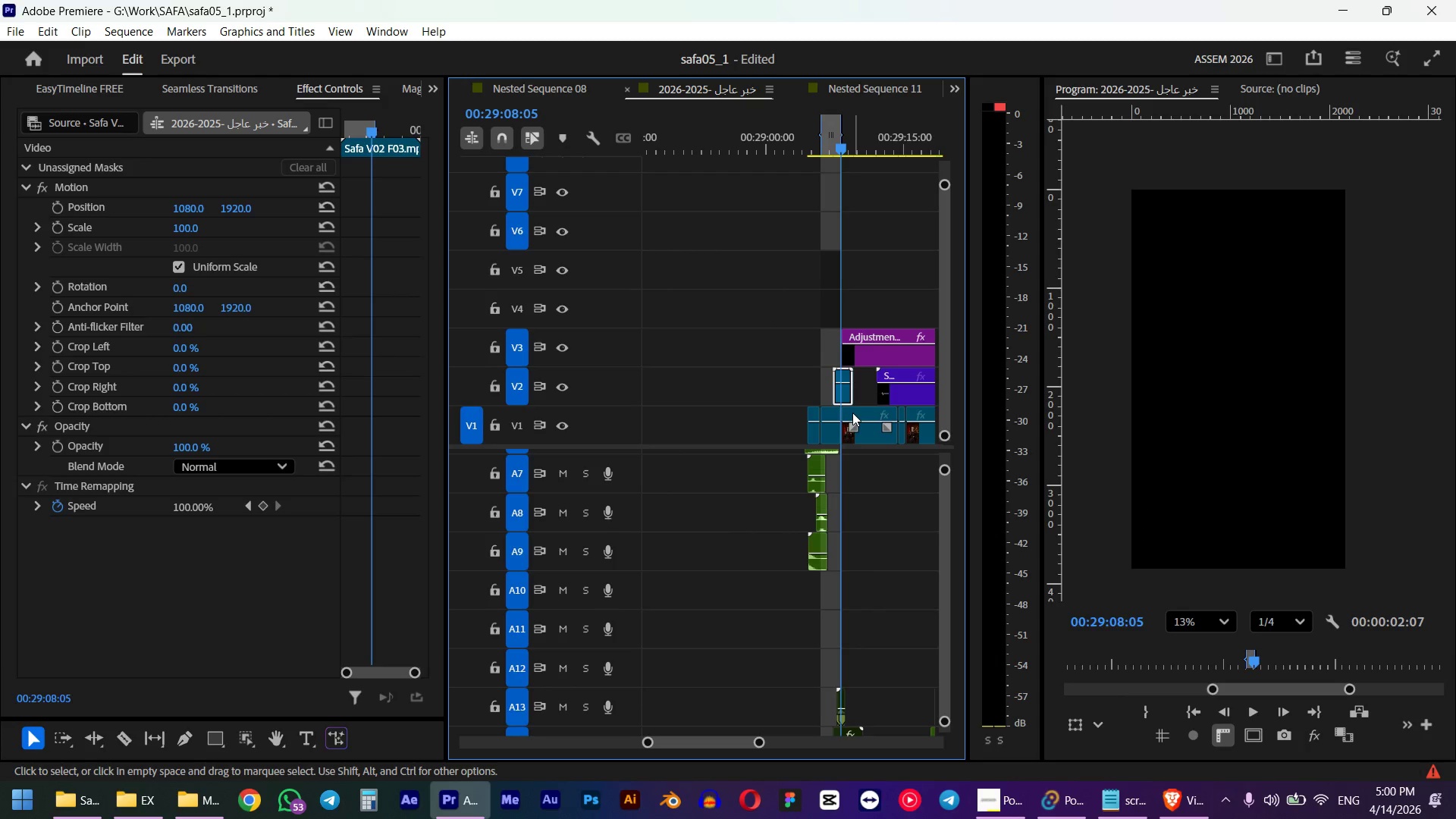 
hold_key(key=AltLeft, duration=0.98)
 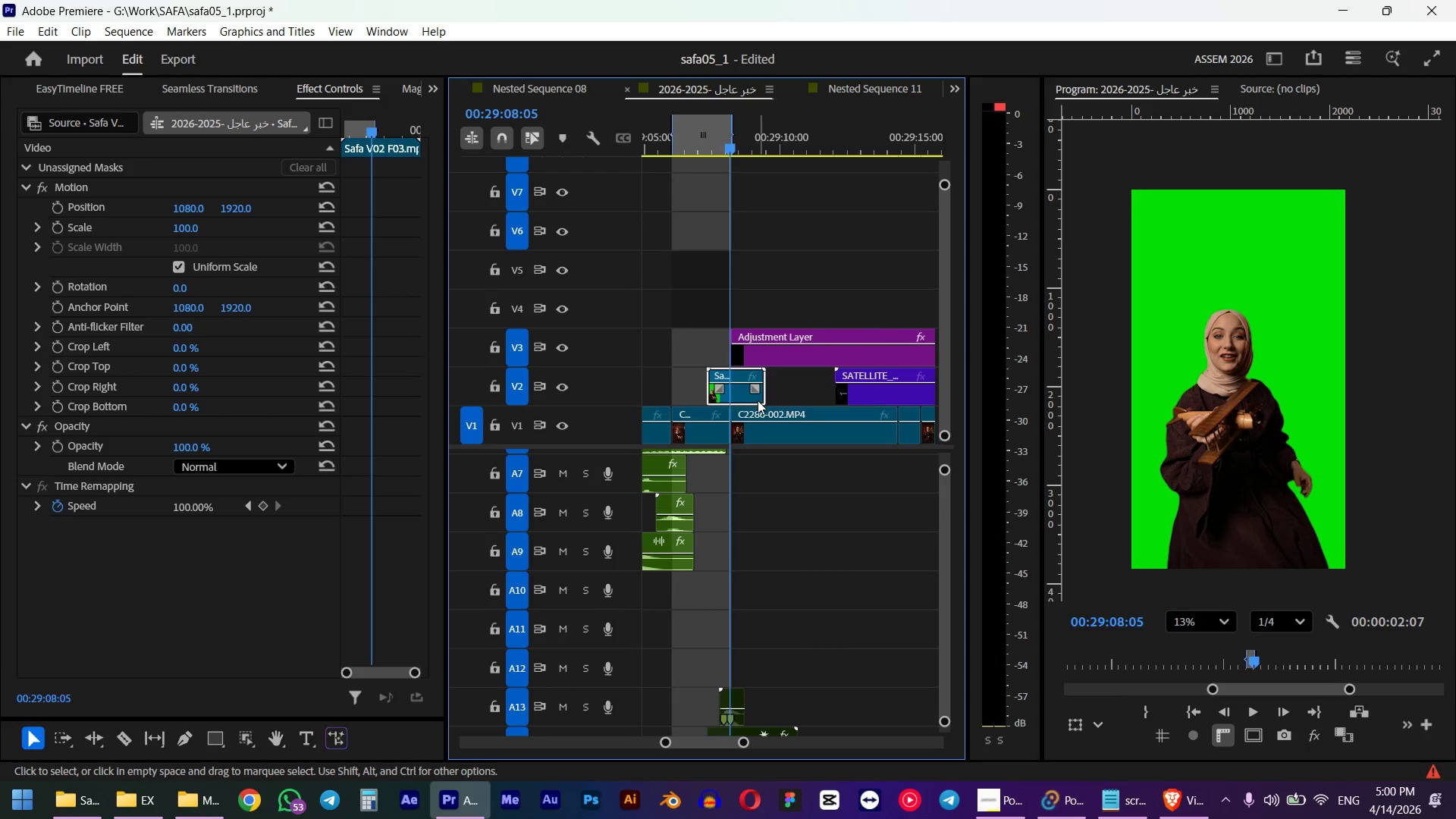 
scroll: coordinate [837, 410], scroll_direction: down, amount: 4.0
 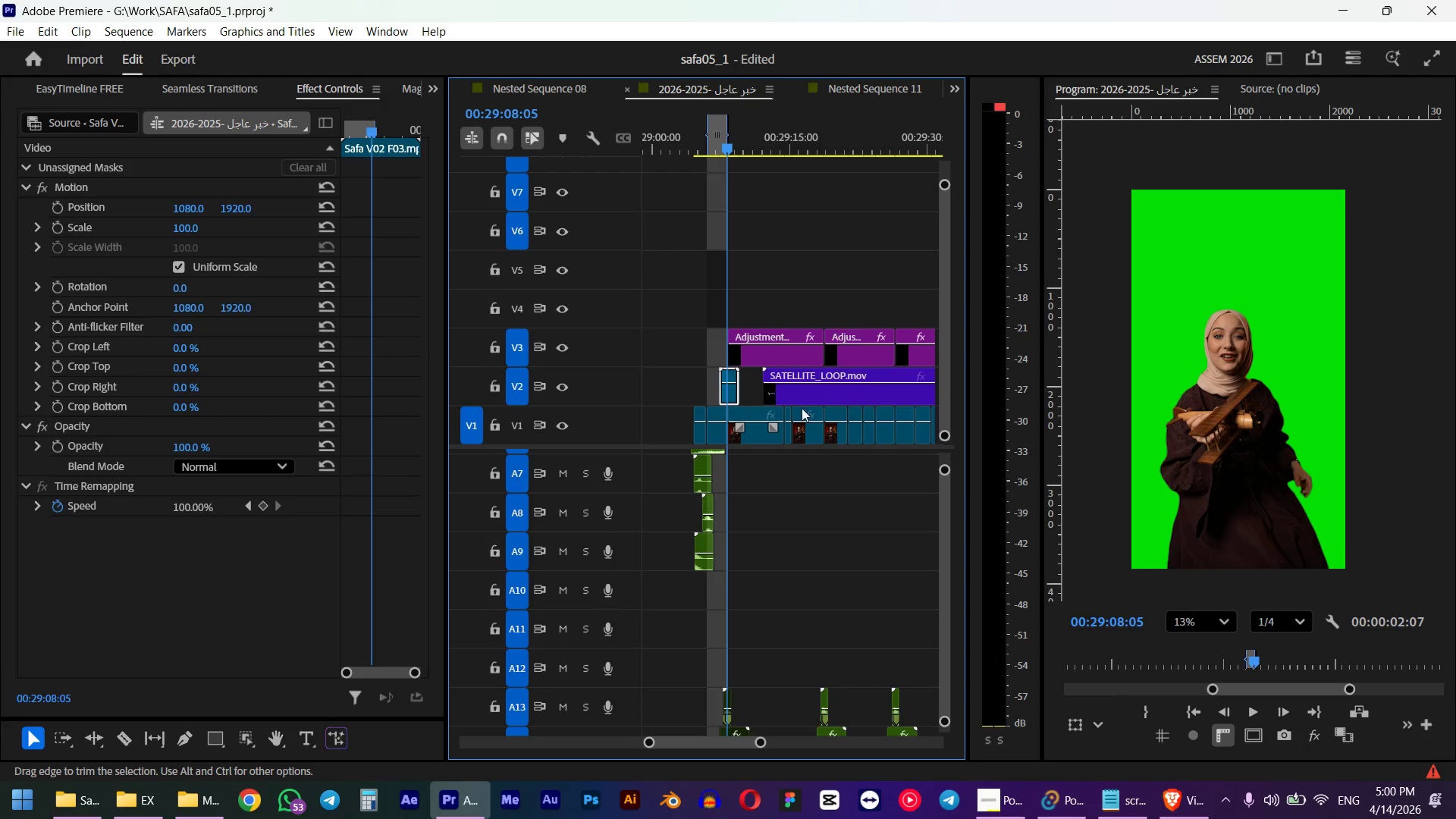 
scroll: coordinate [733, 402], scroll_direction: up, amount: 10.0
 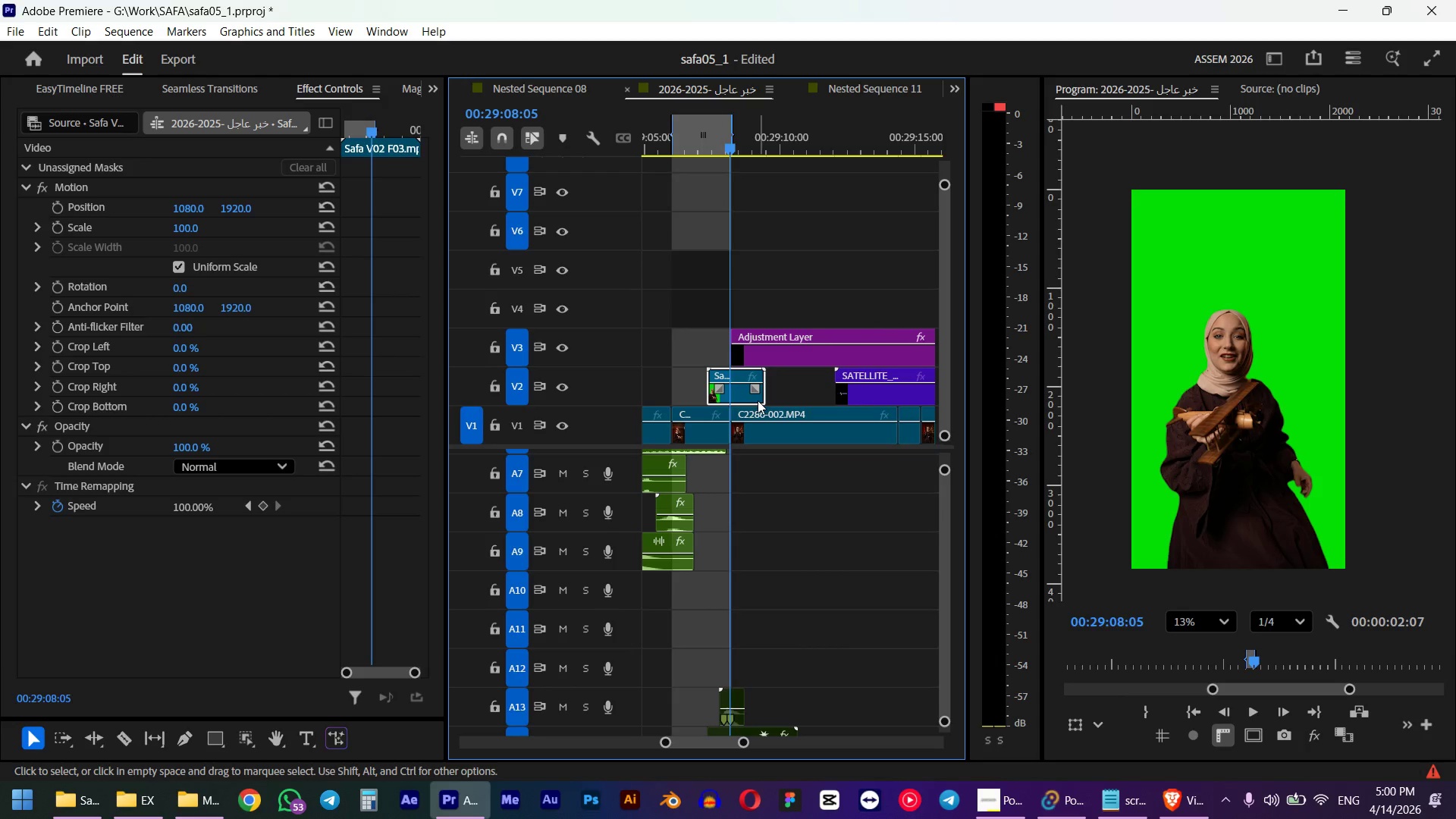 
left_click_drag(start_coordinate=[748, 400], to_coordinate=[705, 392])
 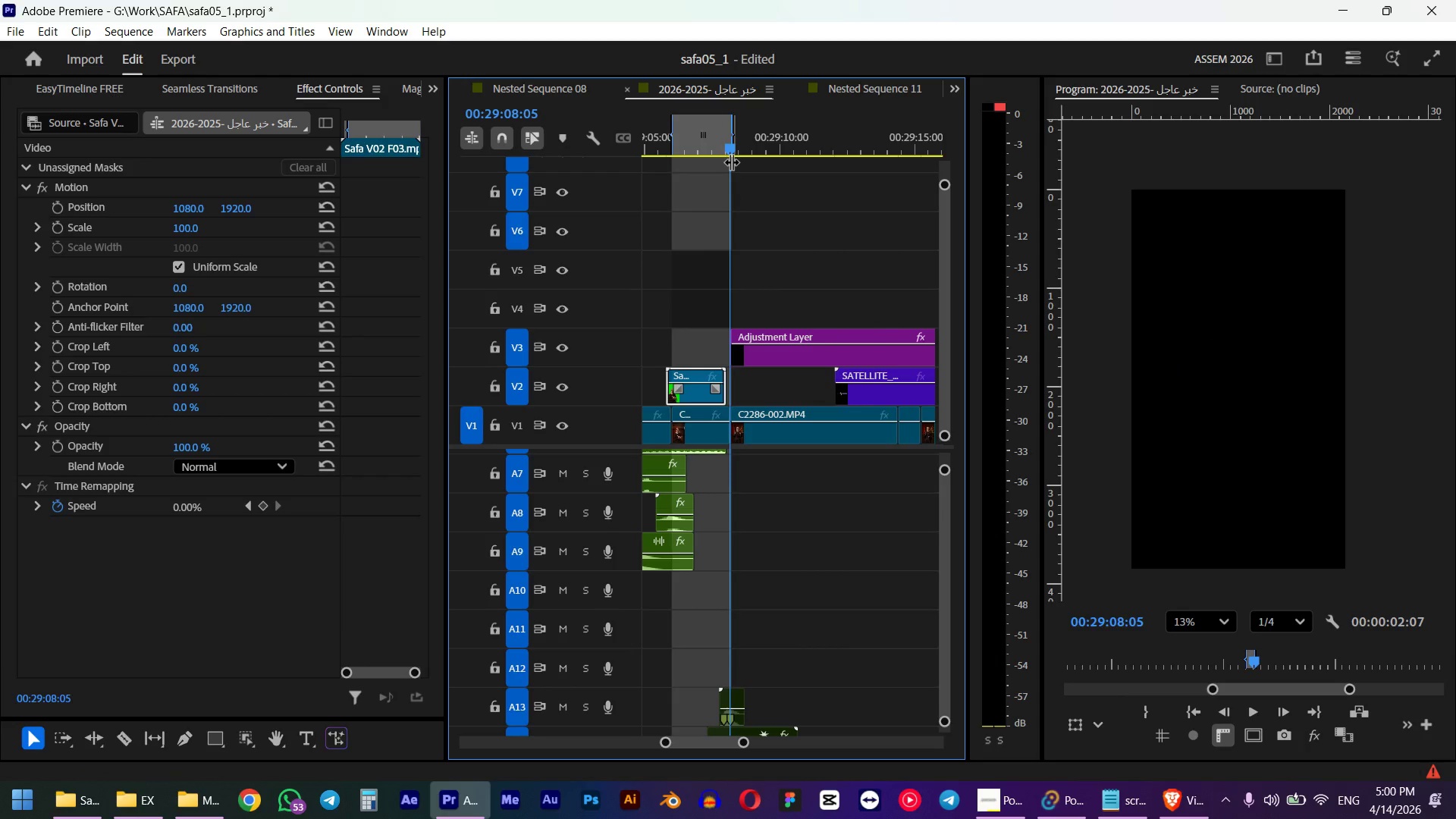 
left_click_drag(start_coordinate=[728, 152], to_coordinate=[780, 161])
 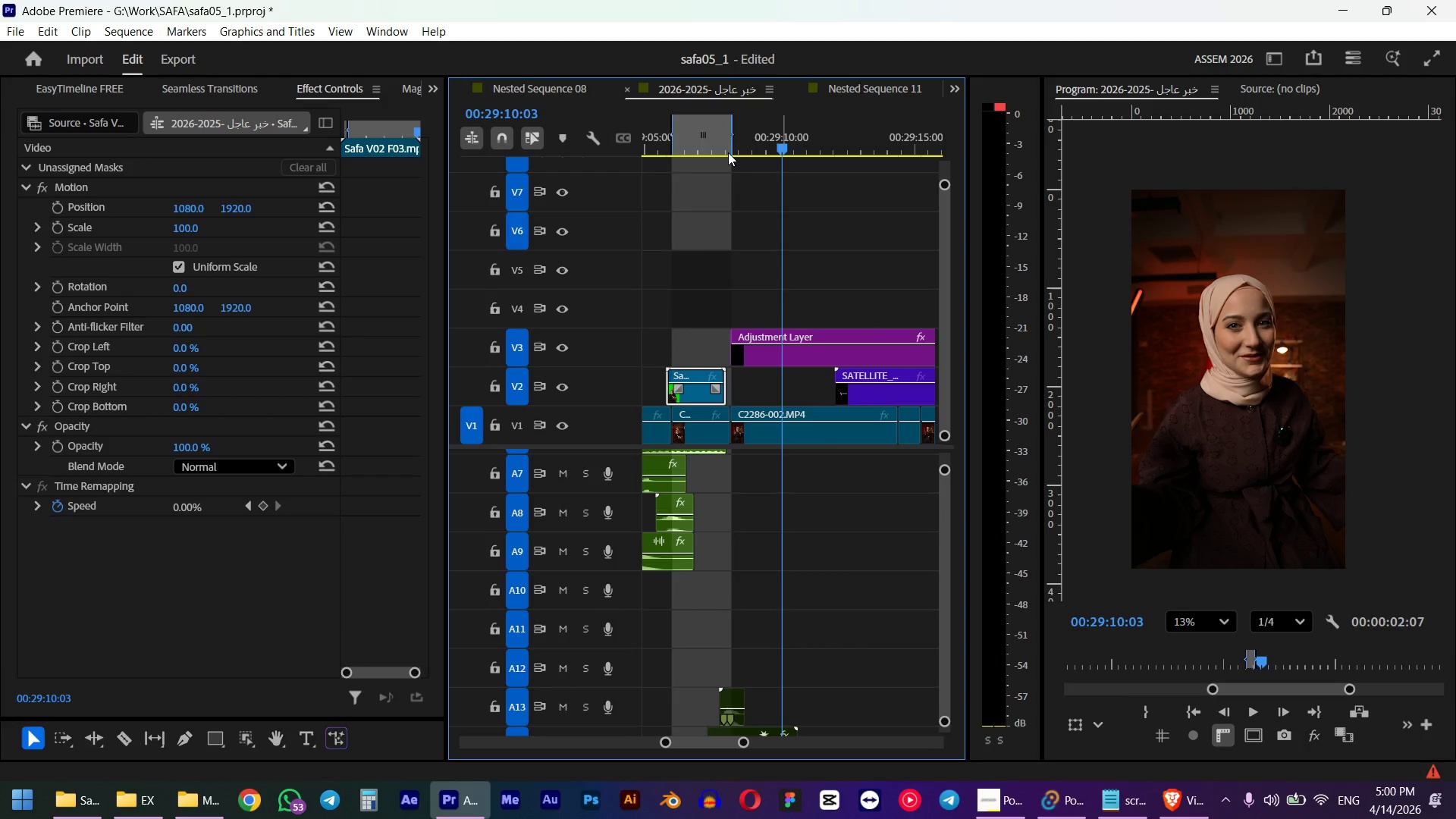 
left_click_drag(start_coordinate=[702, 396], to_coordinate=[707, 391])
 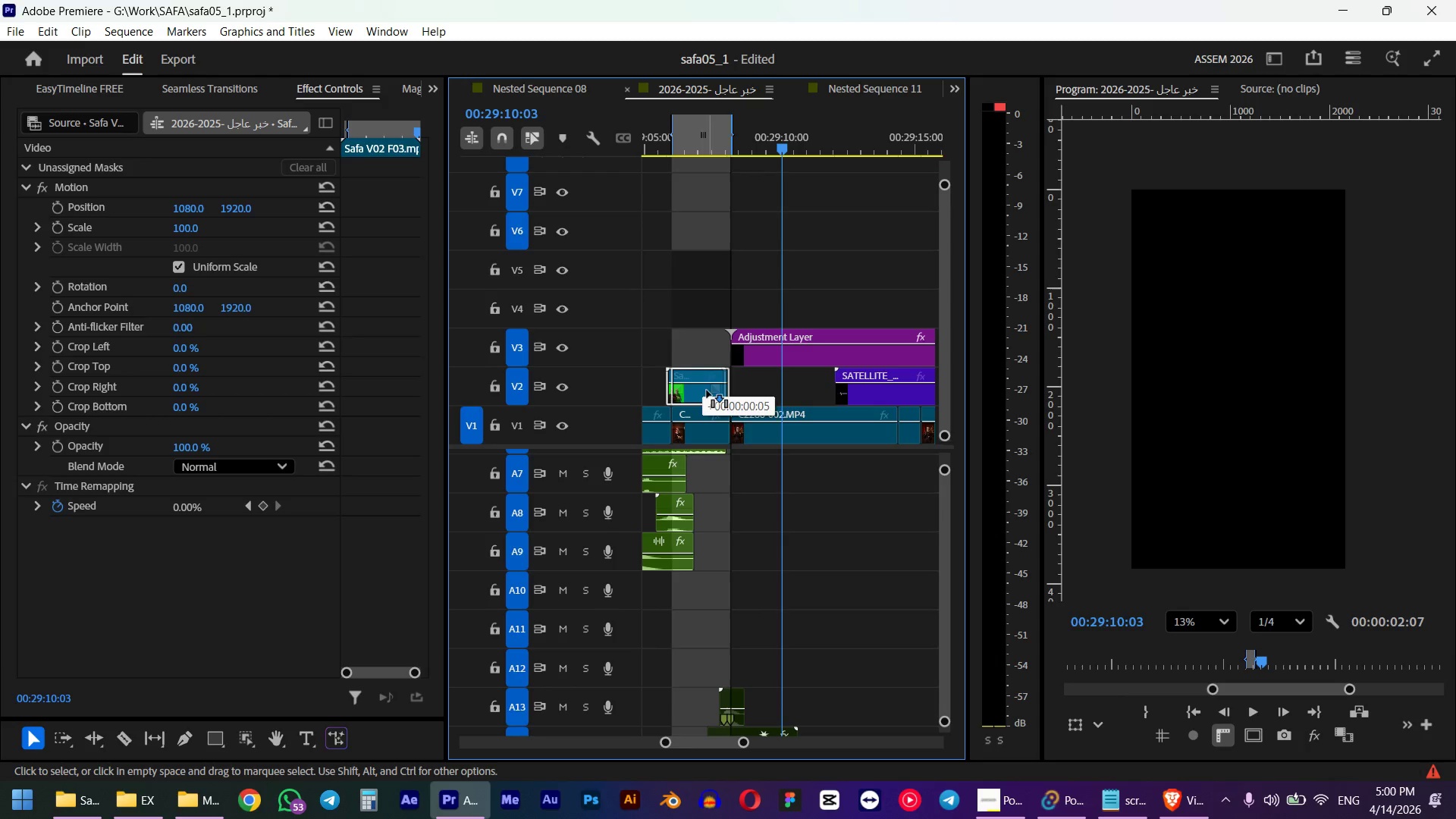 
hold_key(key=AltLeft, duration=1.33)
scroll: coordinate [783, 381], scroll_direction: up, amount: 13.0
 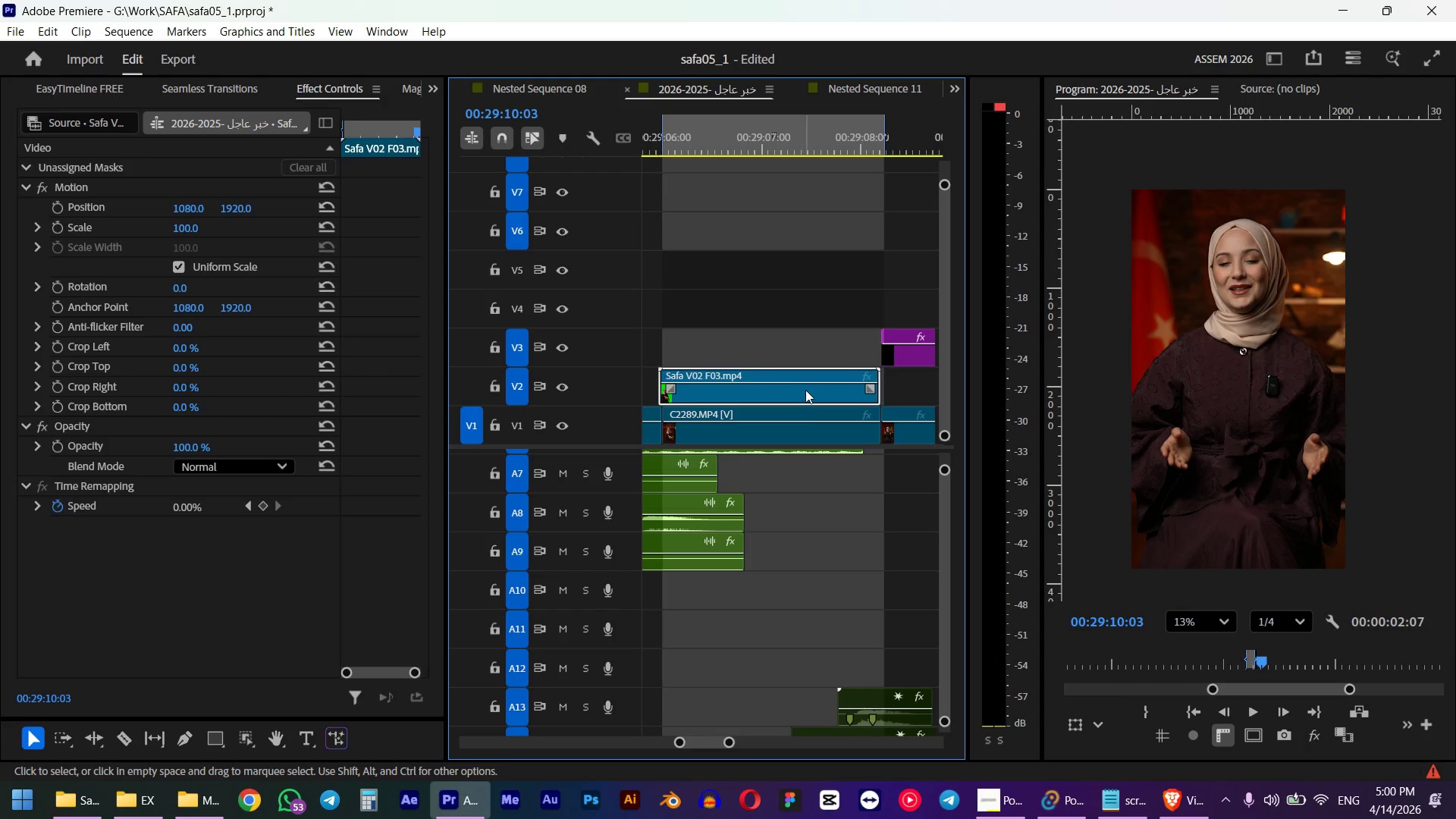 
hold_key(key=AltLeft, duration=0.5)
scroll: coordinate [844, 421], scroll_direction: up, amount: 7.0
 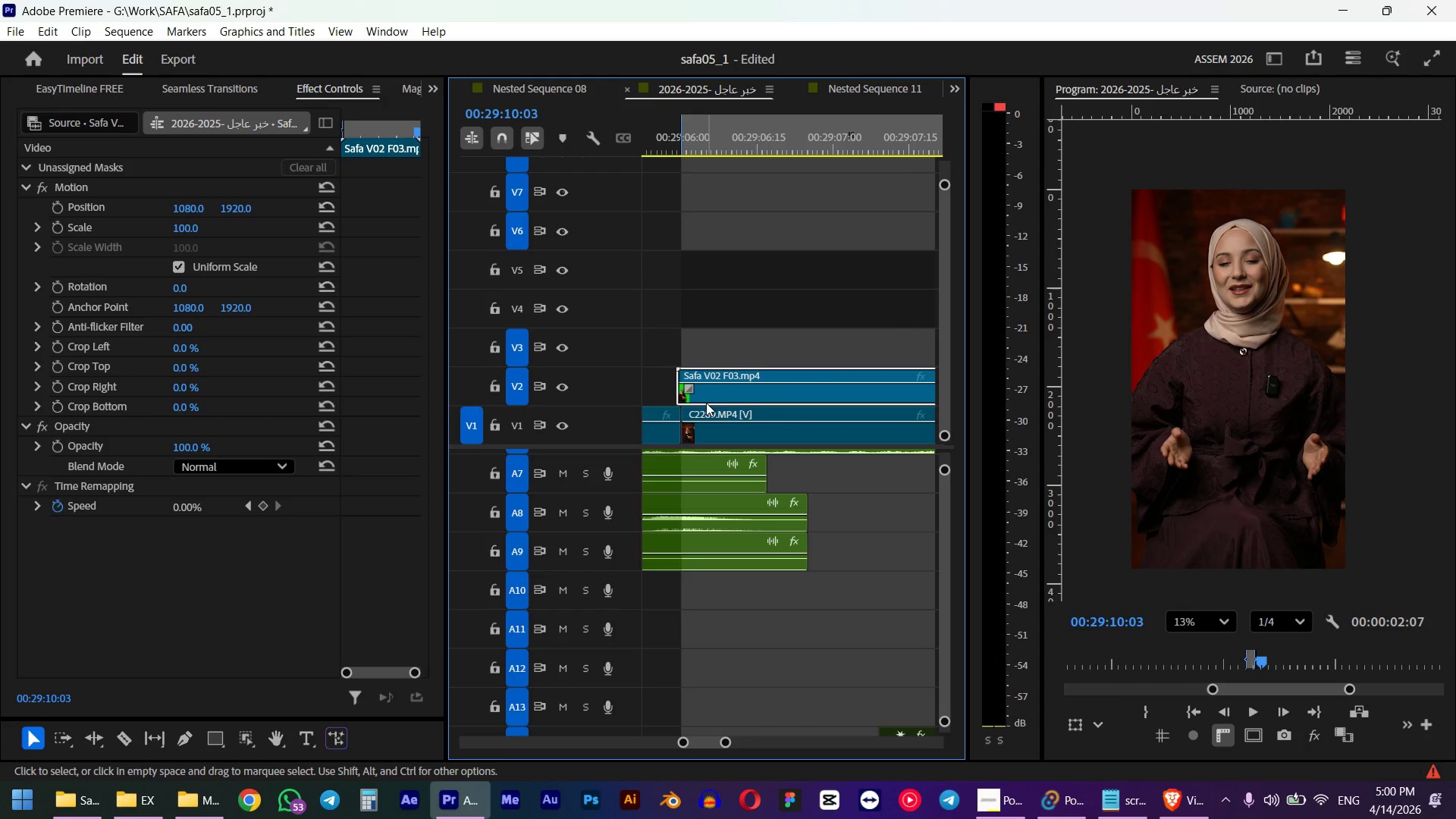 
left_click_drag(start_coordinate=[706, 403], to_coordinate=[712, 403])
 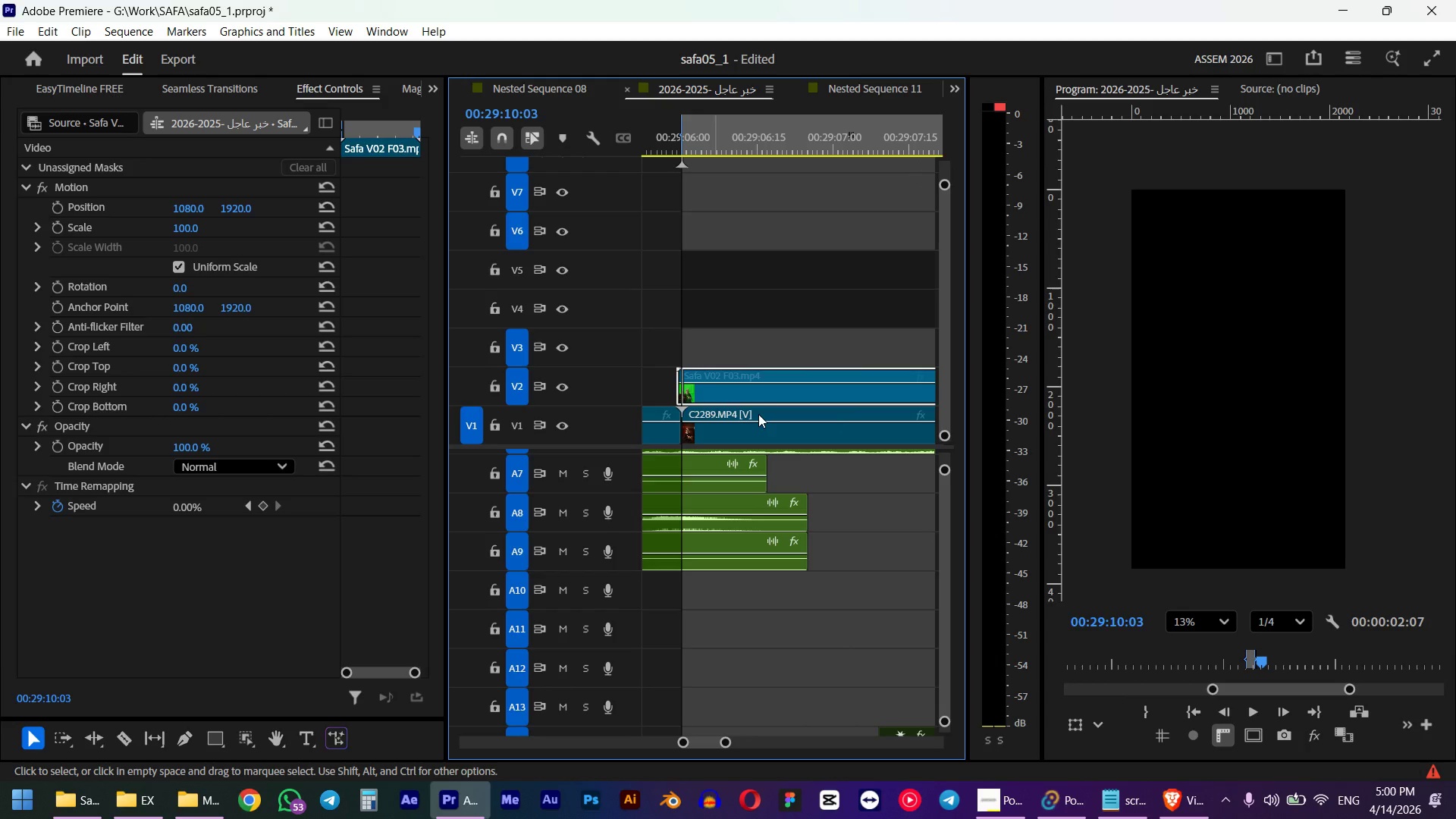 
scroll: coordinate [836, 409], scroll_direction: down, amount: 9.0
 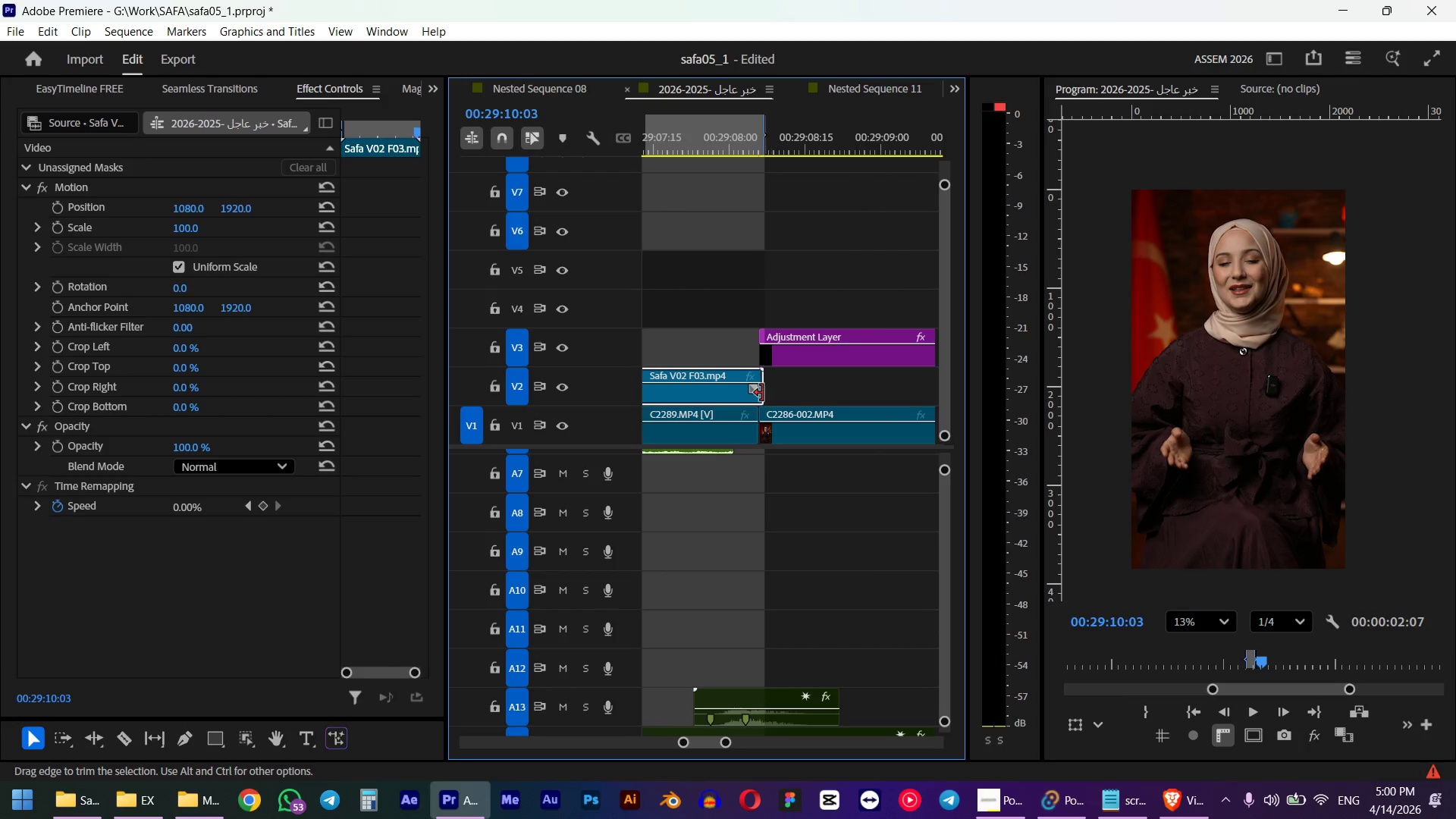 
left_click_drag(start_coordinate=[762, 393], to_coordinate=[756, 393])
 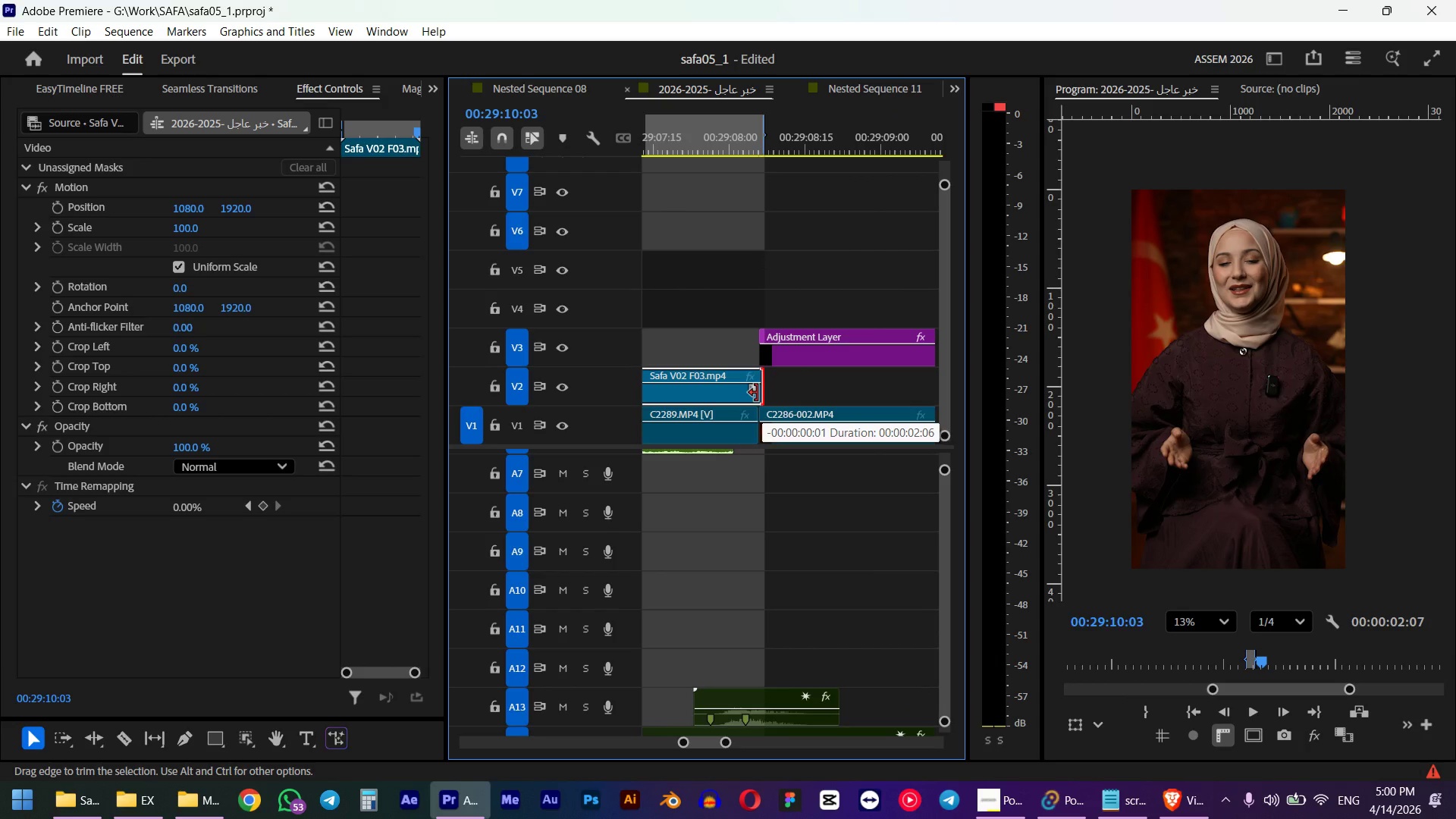 
hold_key(key=AltLeft, duration=0.7)
scroll: coordinate [769, 420], scroll_direction: down, amount: 10.0
 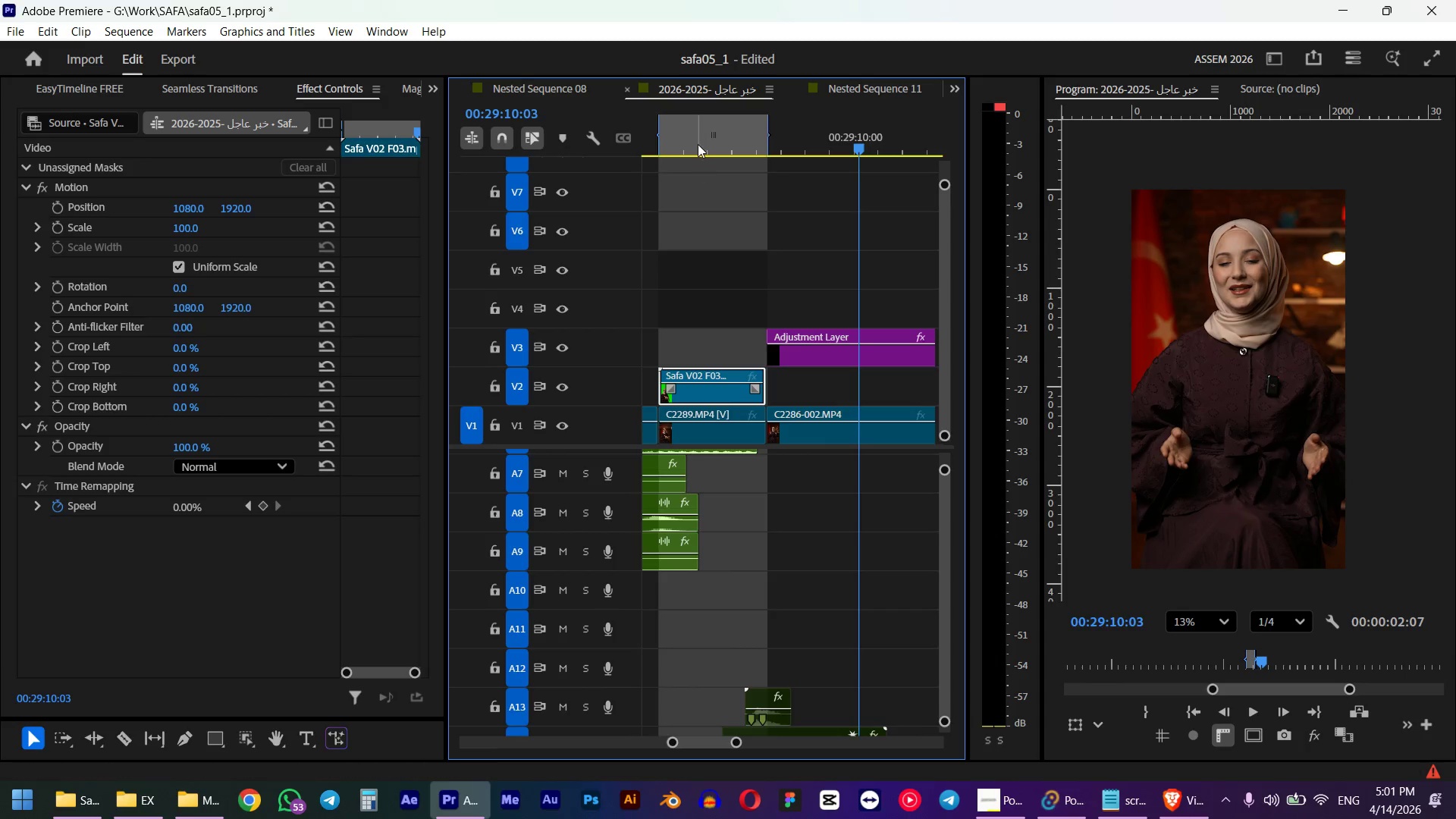 
left_click_drag(start_coordinate=[698, 127], to_coordinate=[656, 133])
 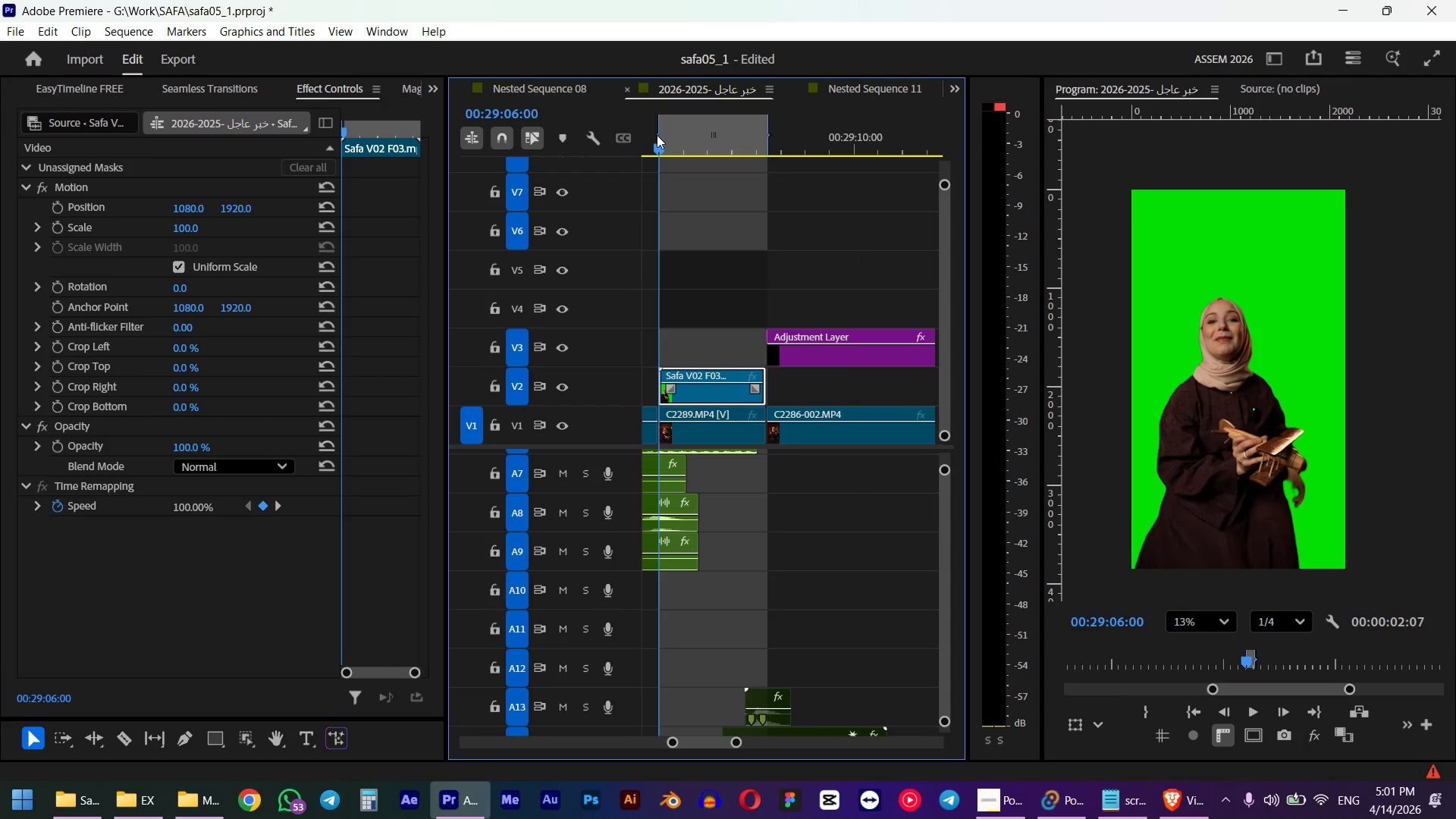 
hold_key(key=ShiftLeft, duration=0.66)
 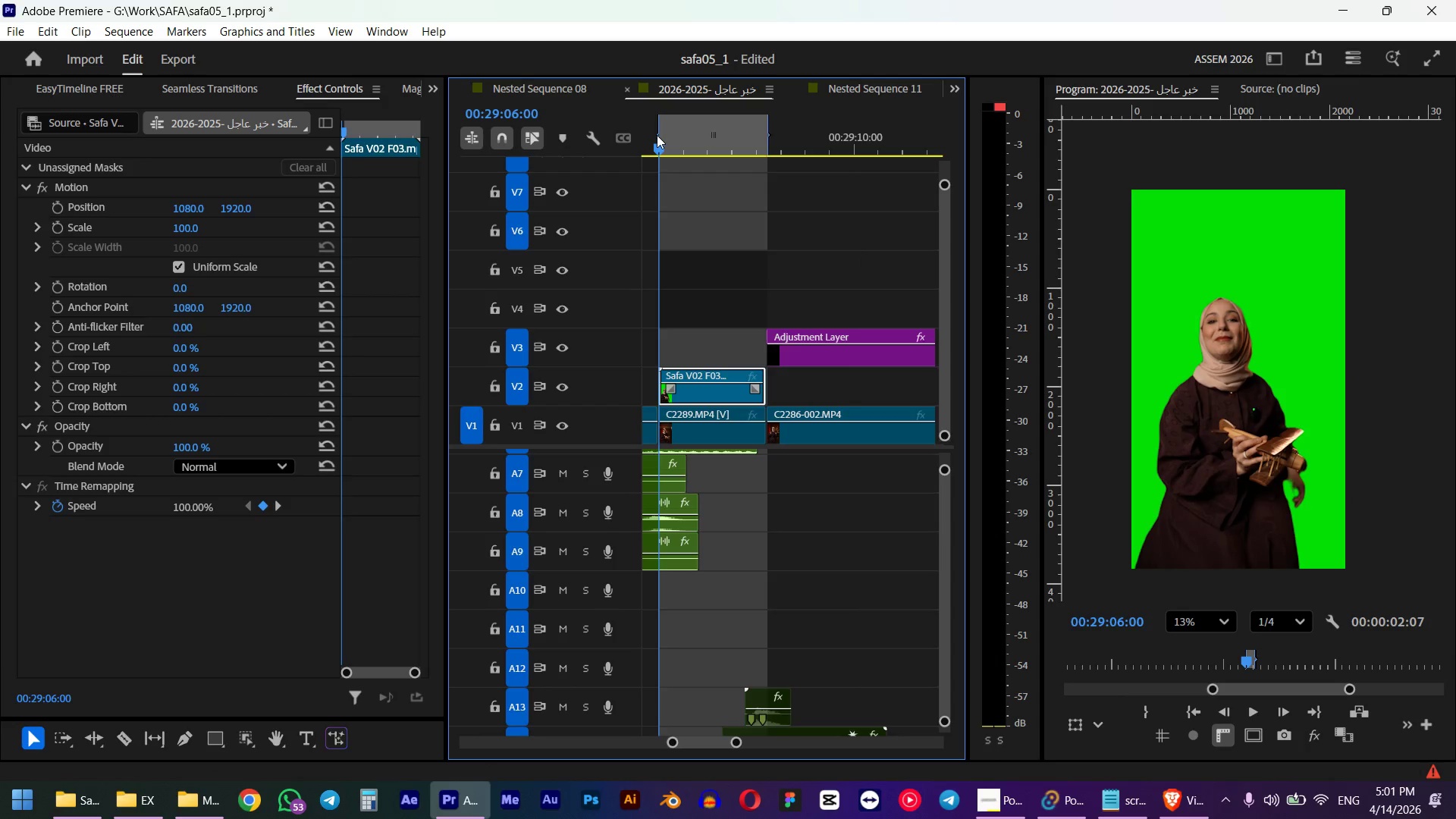 
key(Space)
 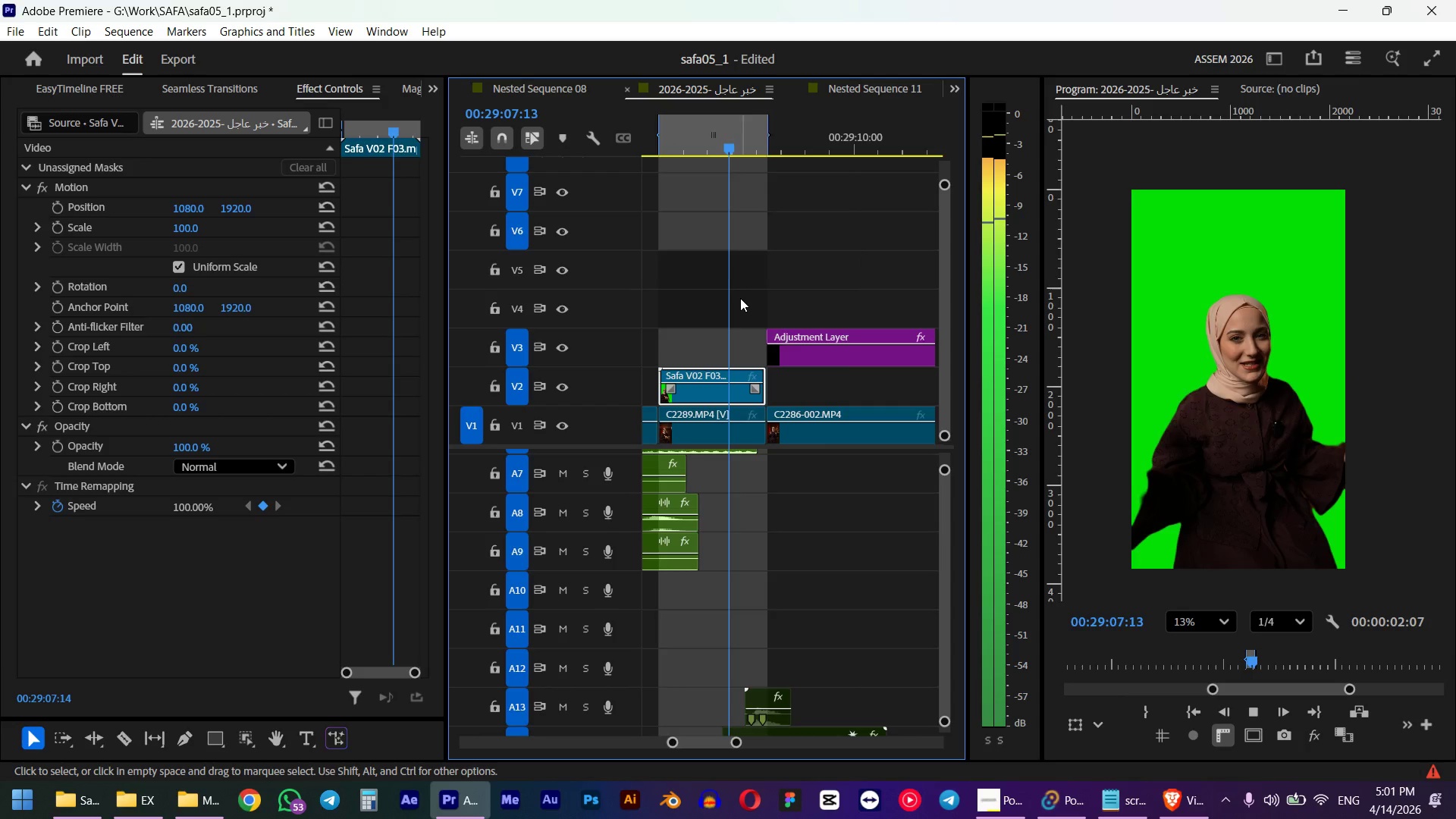 
key(Space)
 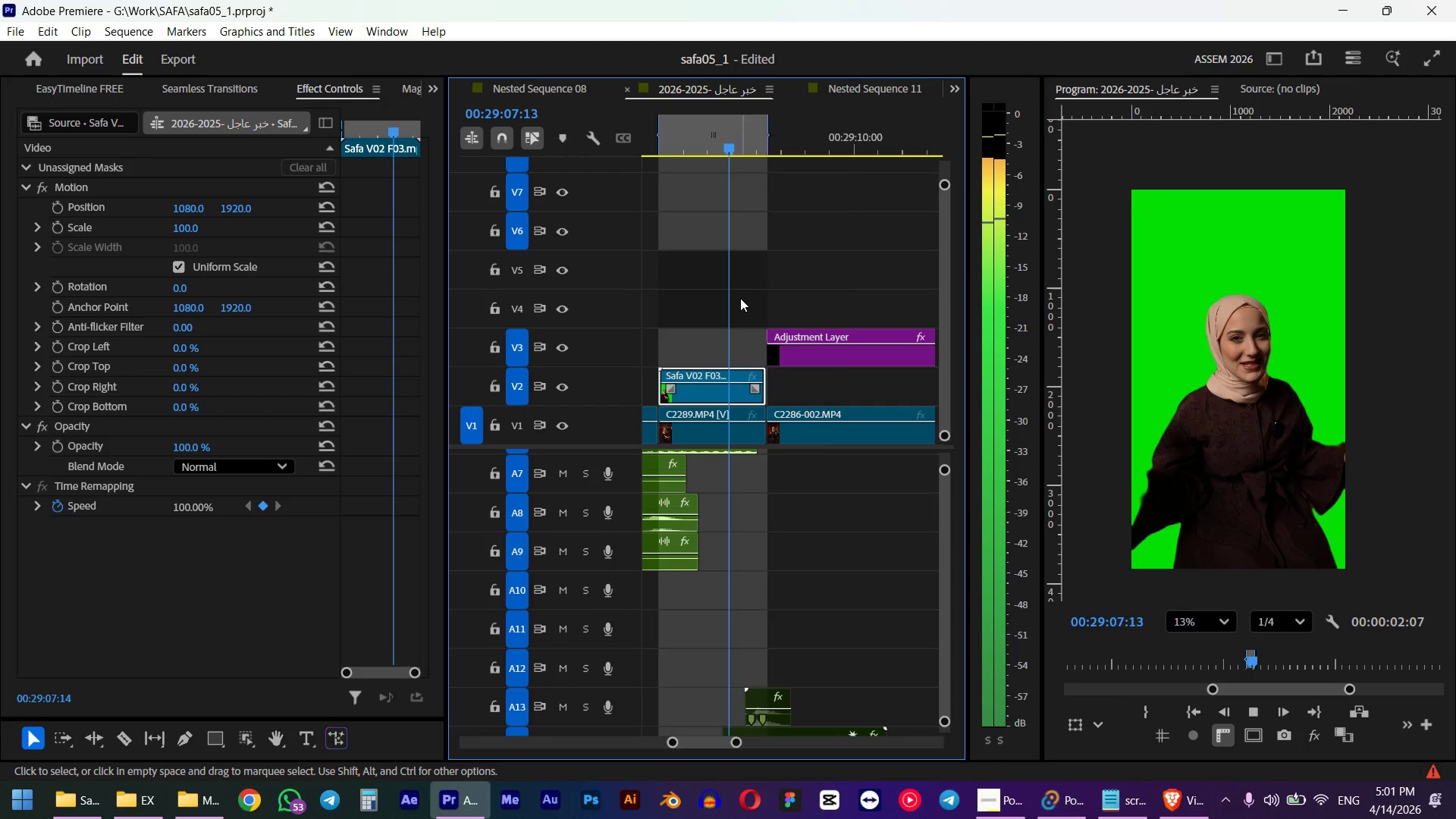 
left_click([707, 133])
 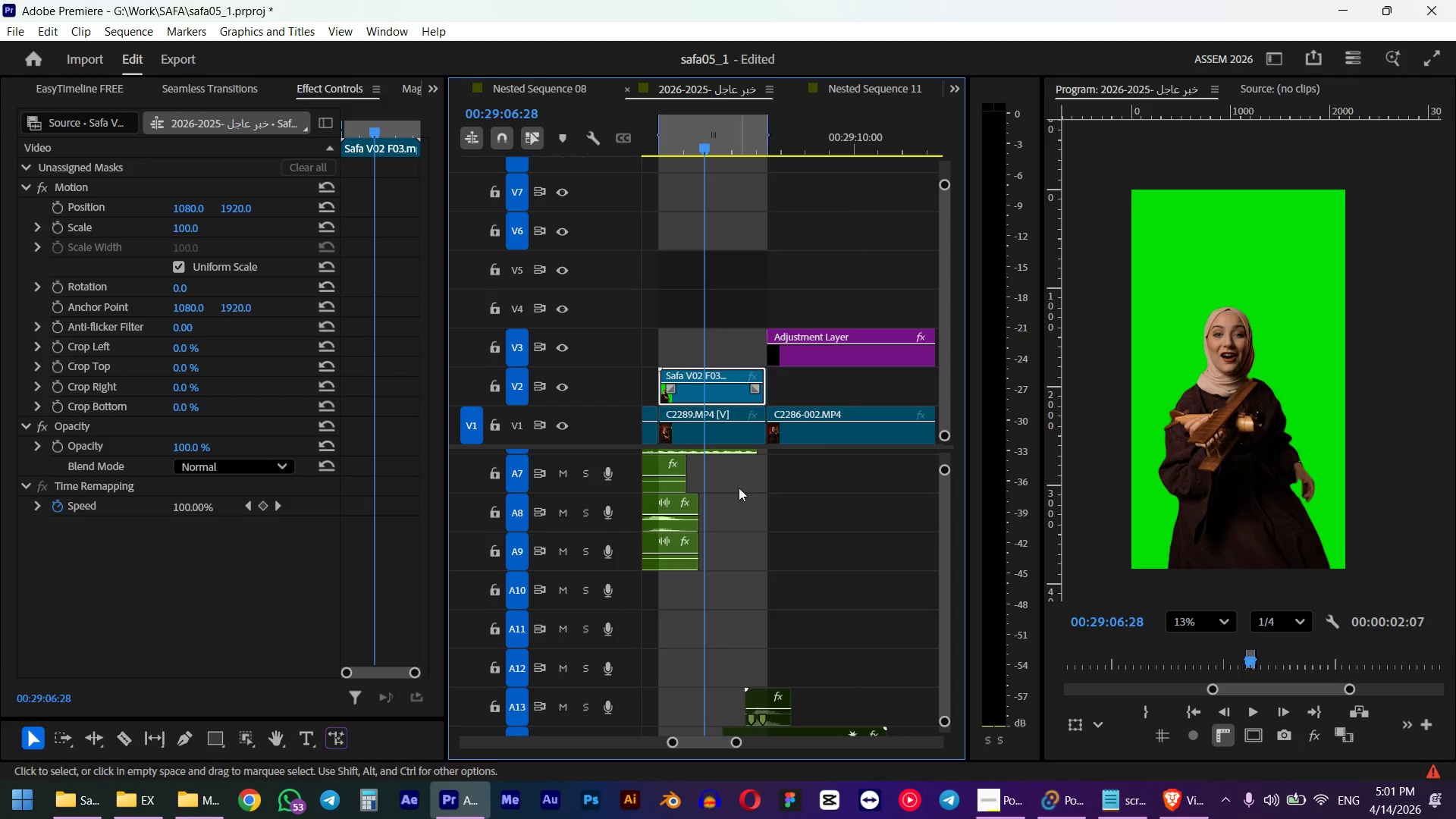 
hold_key(key=ControlLeft, duration=4.33)
scroll: coordinate [709, 453], scroll_direction: up, amount: 24.0
 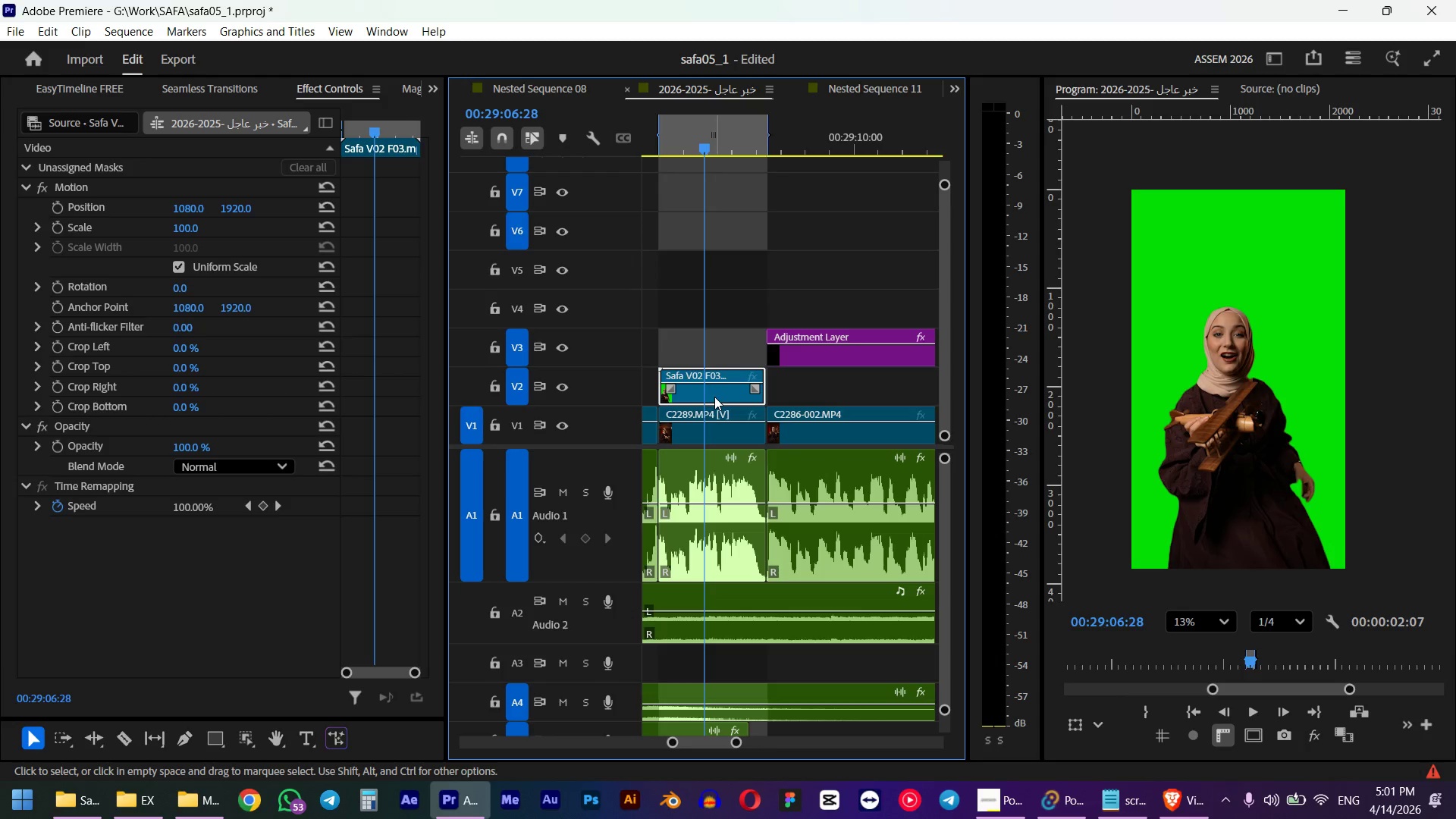 
left_click_drag(start_coordinate=[698, 152], to_coordinate=[663, 155])
 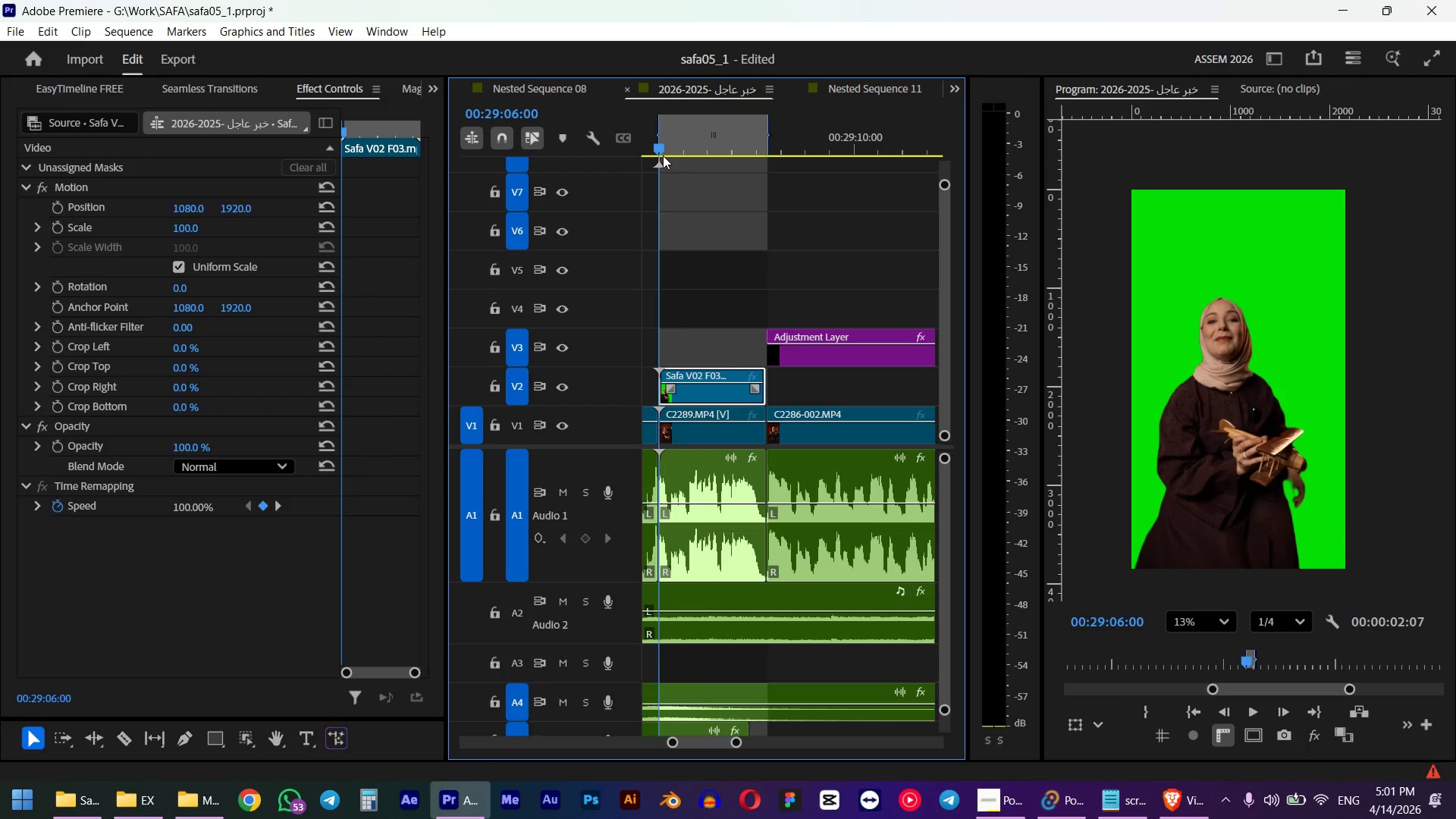 
hold_key(key=ShiftLeft, duration=0.55)
 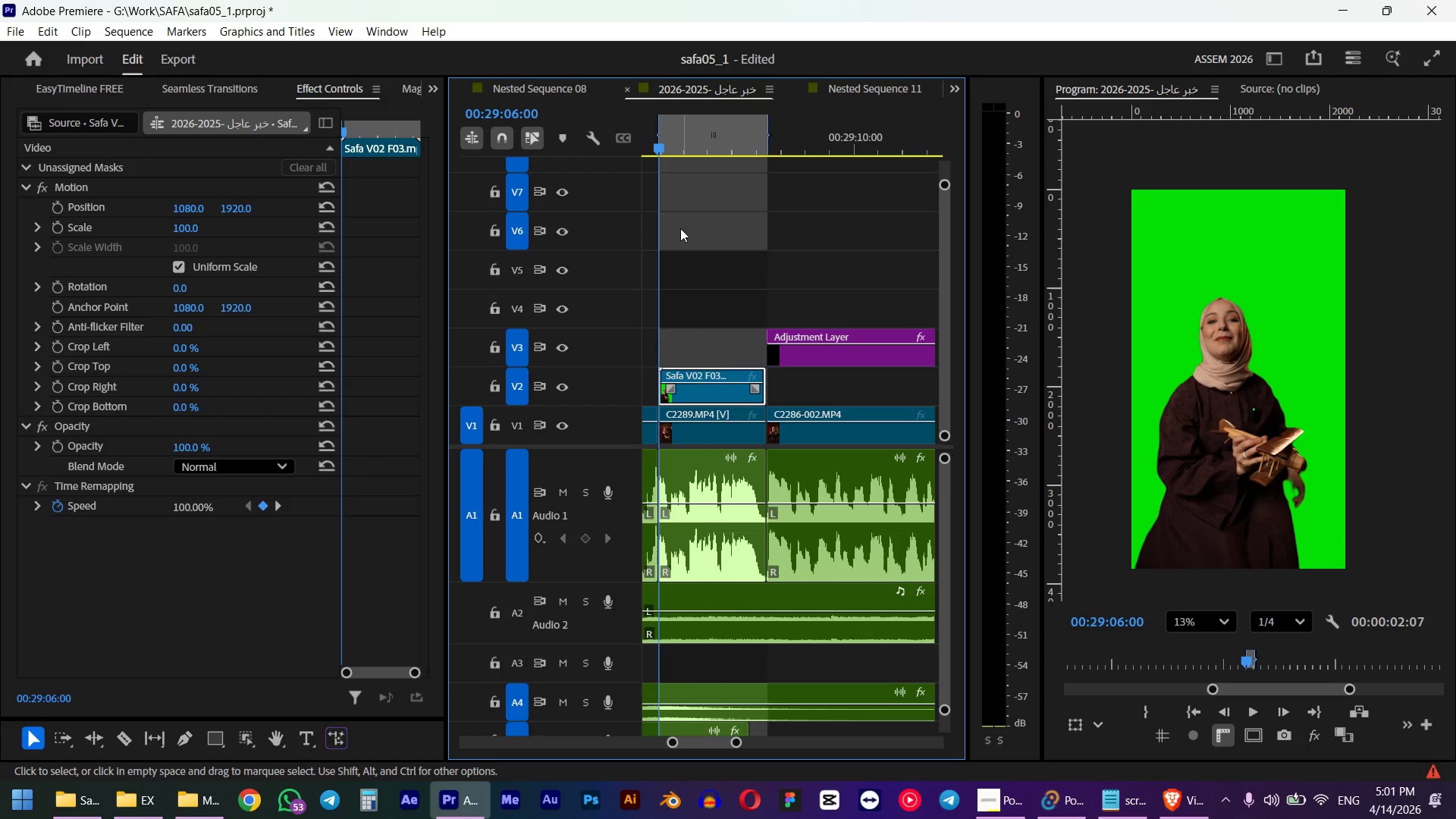 
key(Space)
 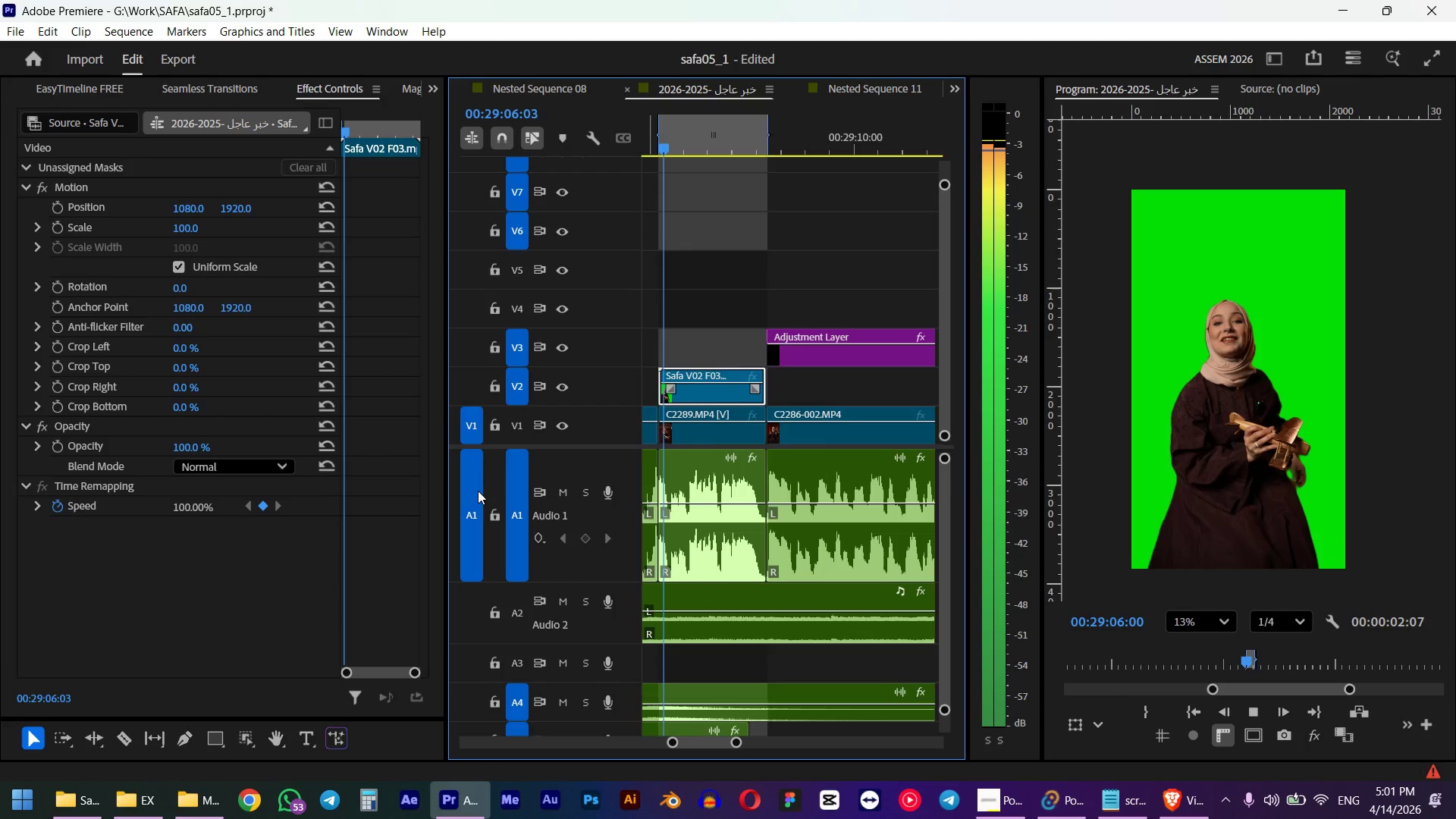 
key(Space)
 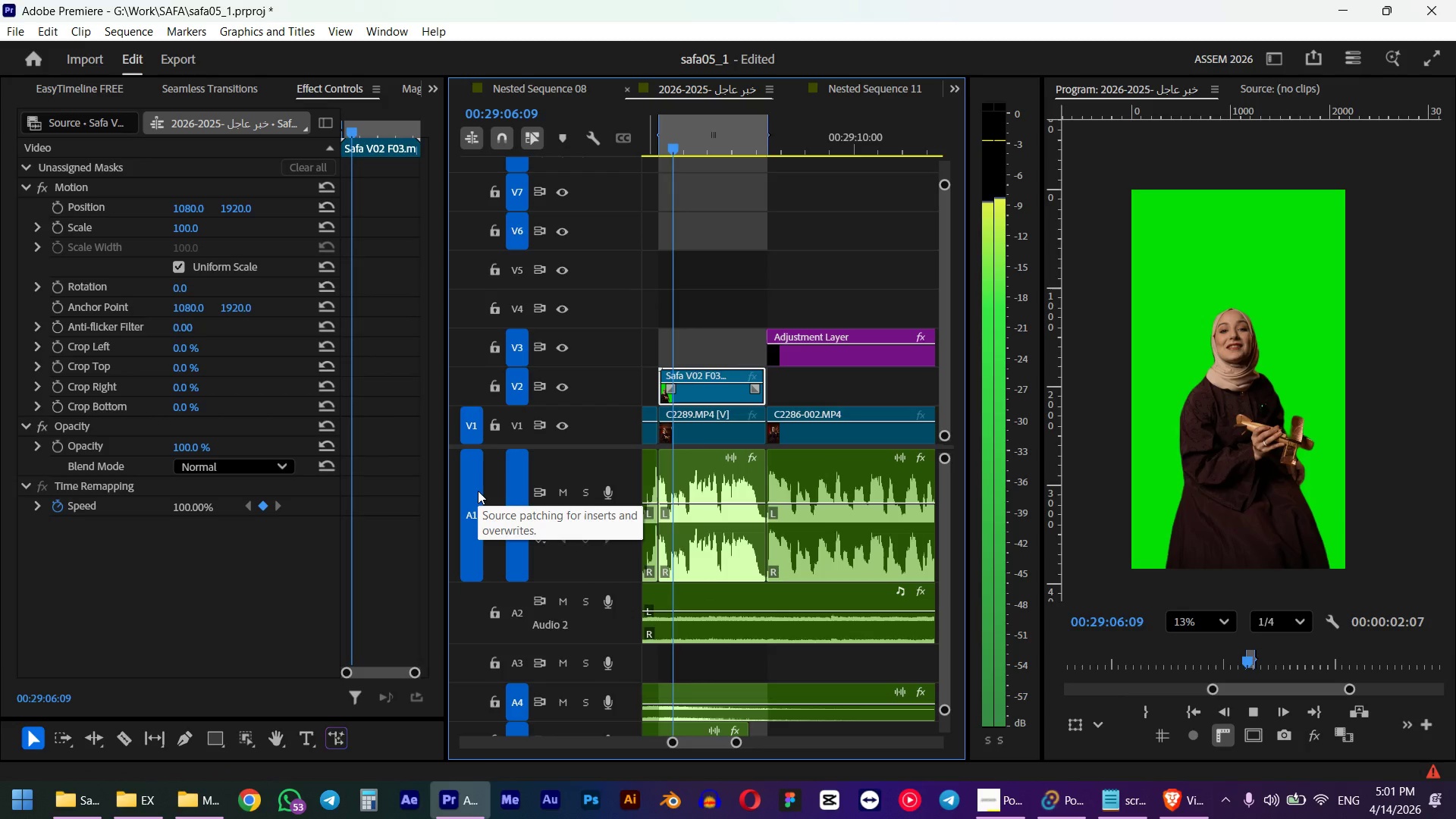 
left_click_drag(start_coordinate=[714, 125], to_coordinate=[656, 148])
 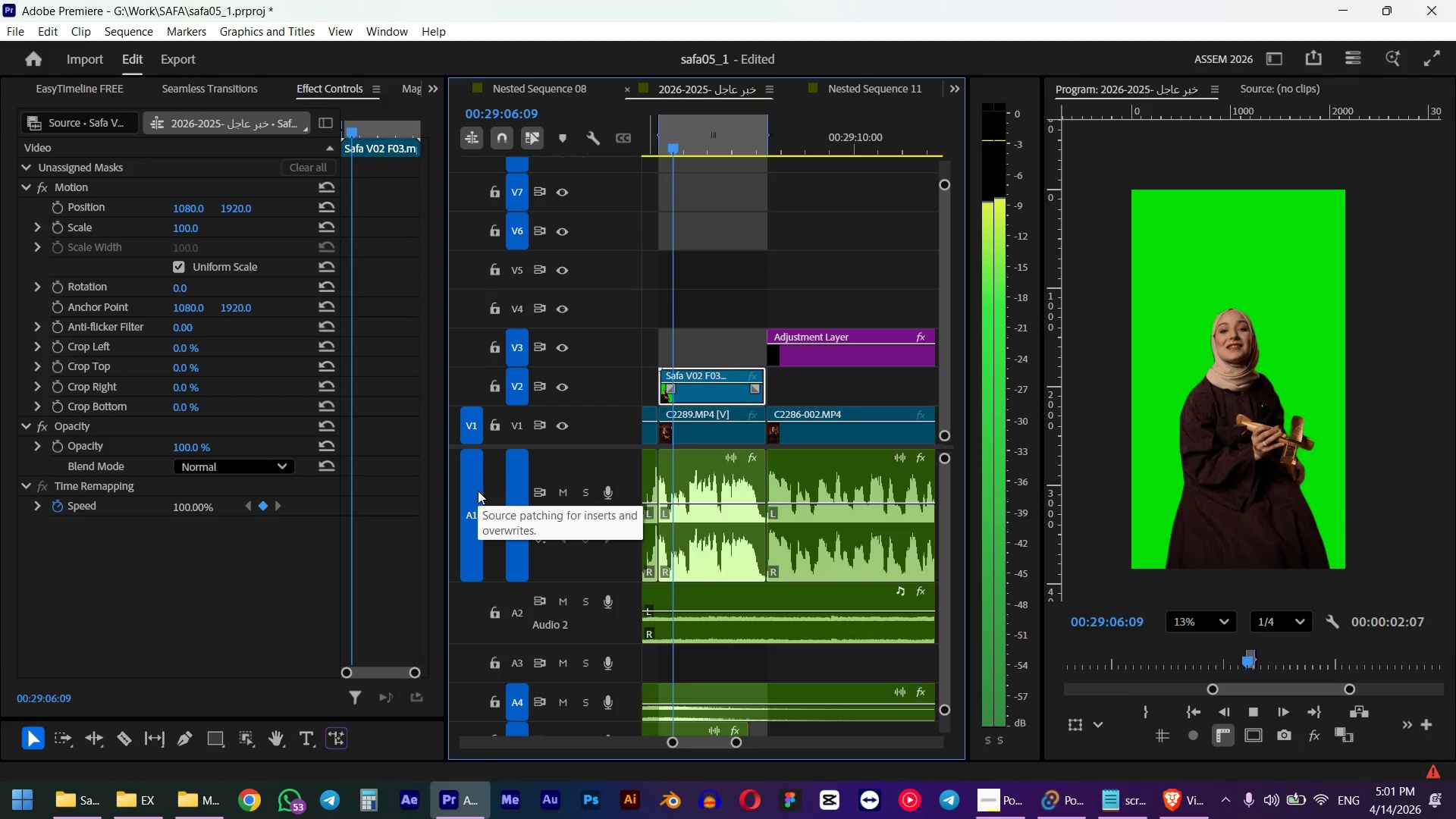 
hold_key(key=ShiftLeft, duration=0.64)
 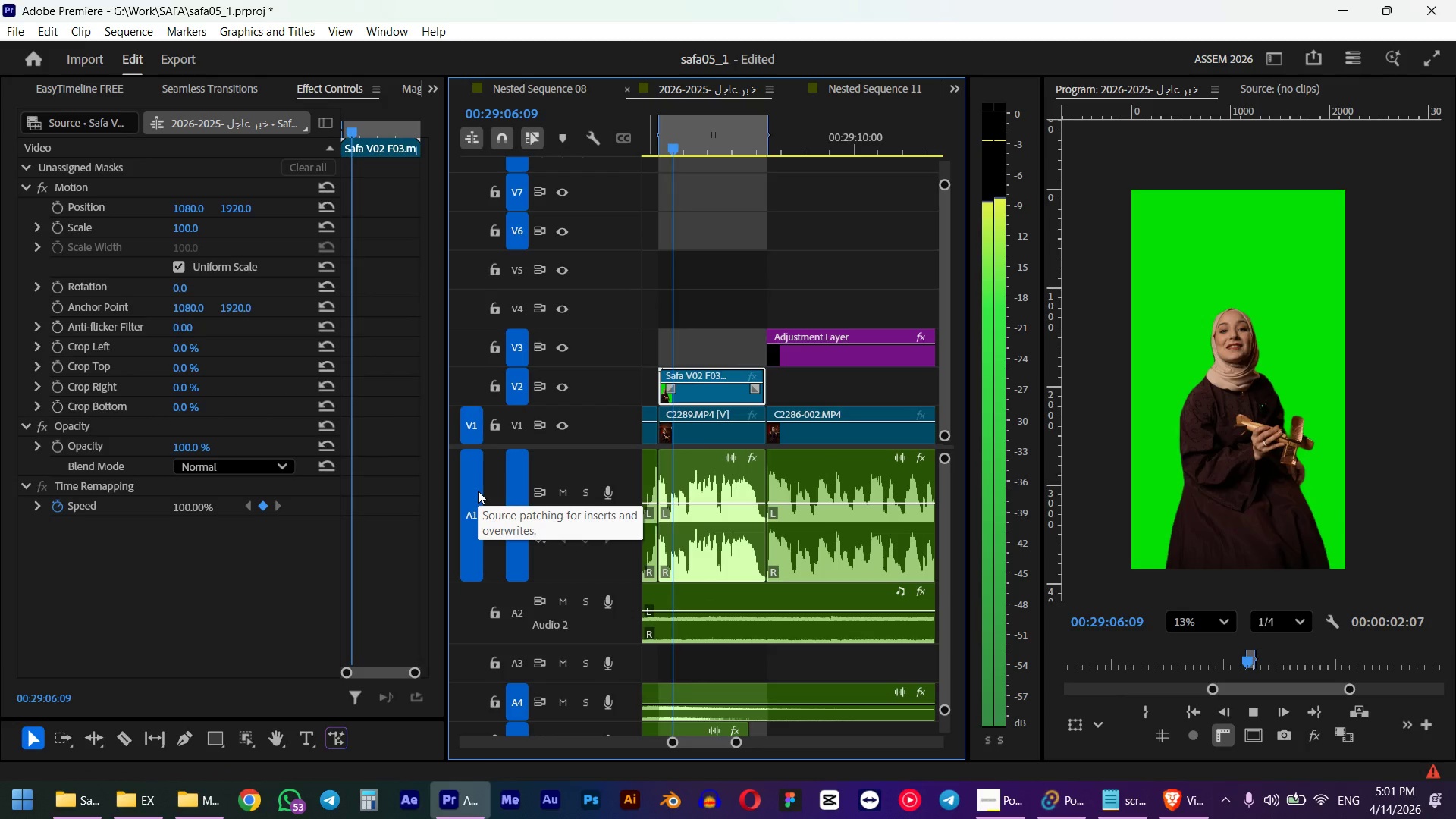 
key(Space)
 